 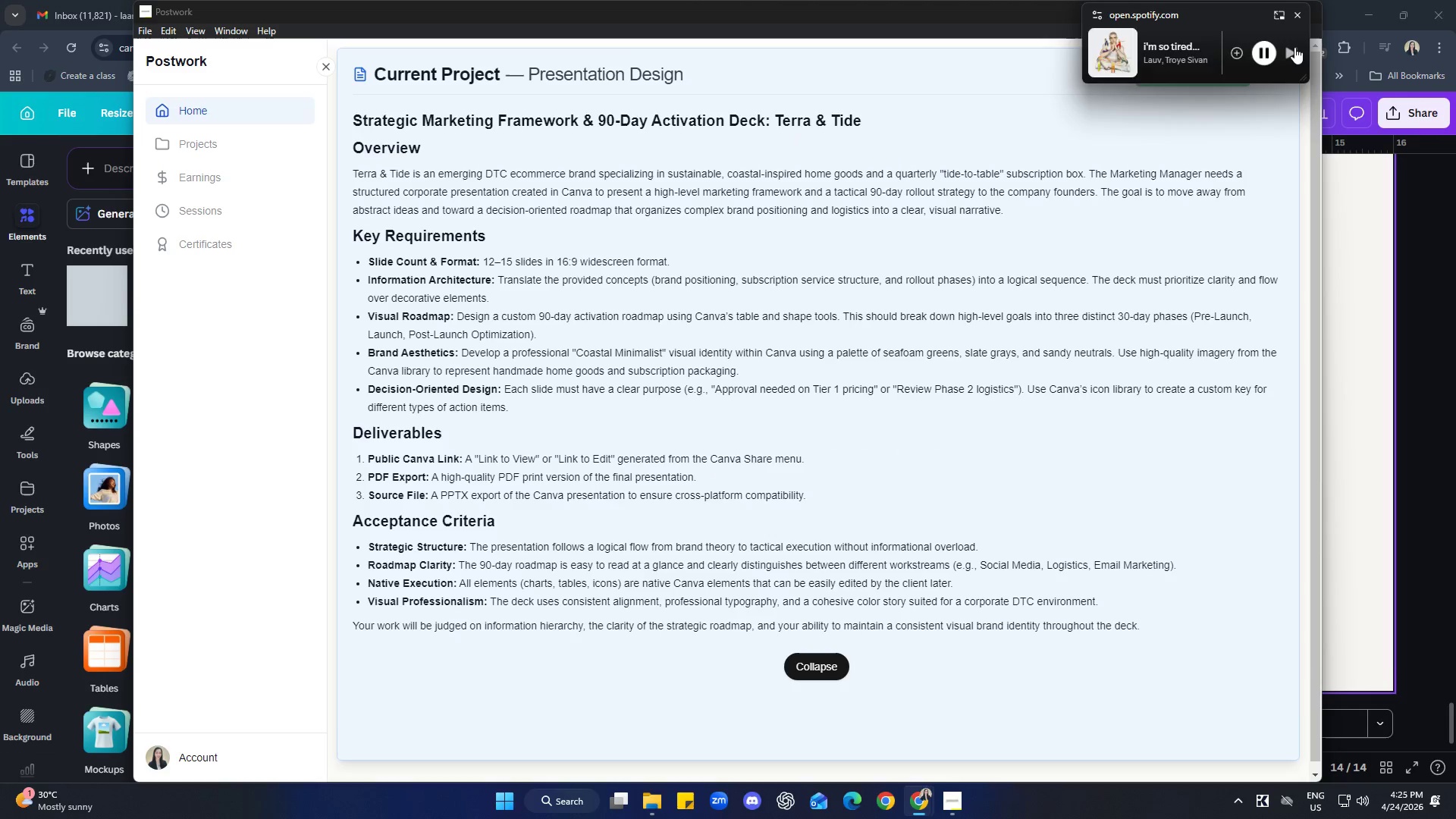 
left_click([1420, 377])
 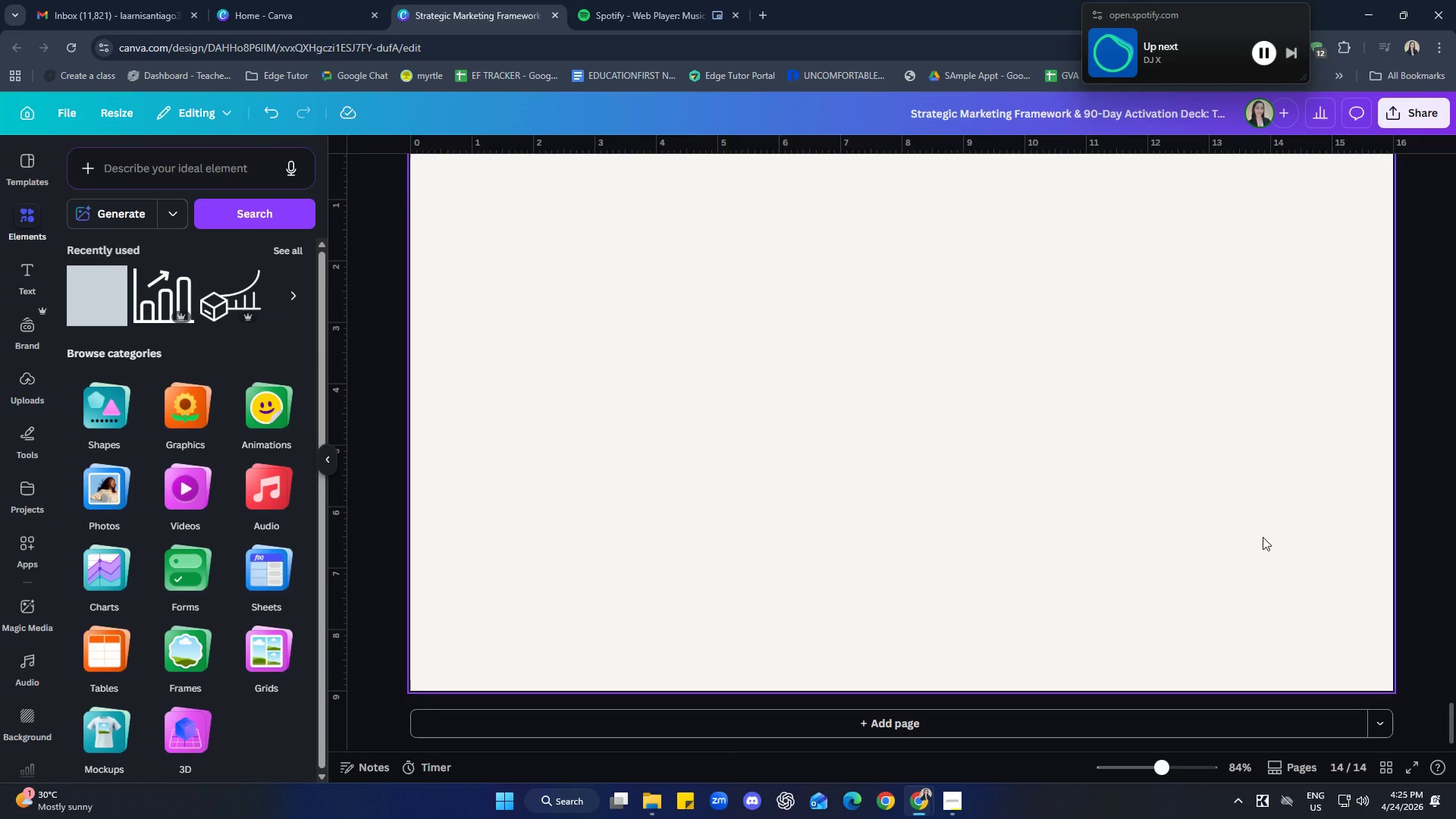 
left_click([1106, 508])
 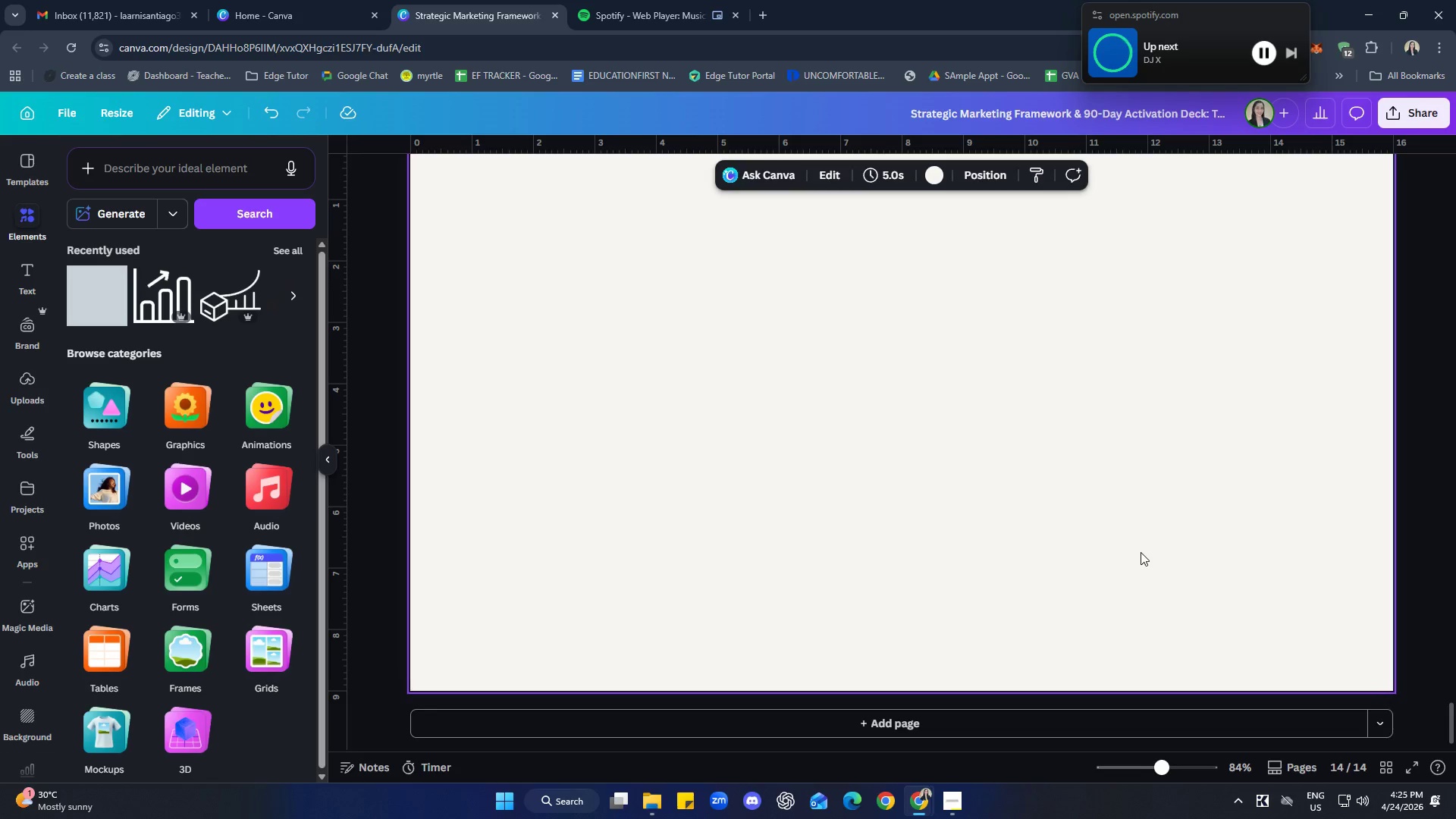 
scroll: coordinate [956, 579], scroll_direction: up, amount: 5.0
 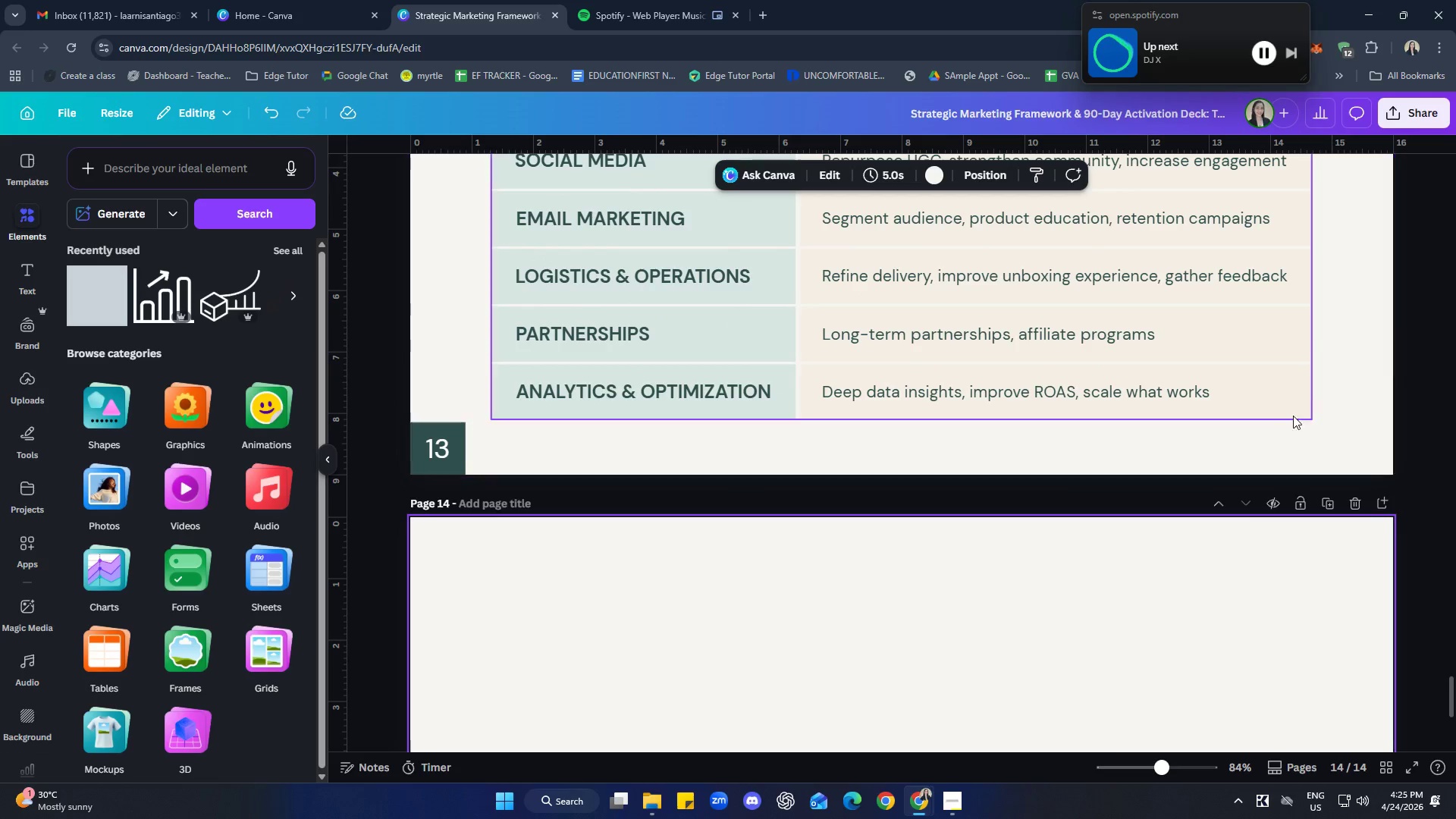 
left_click([1350, 422])
 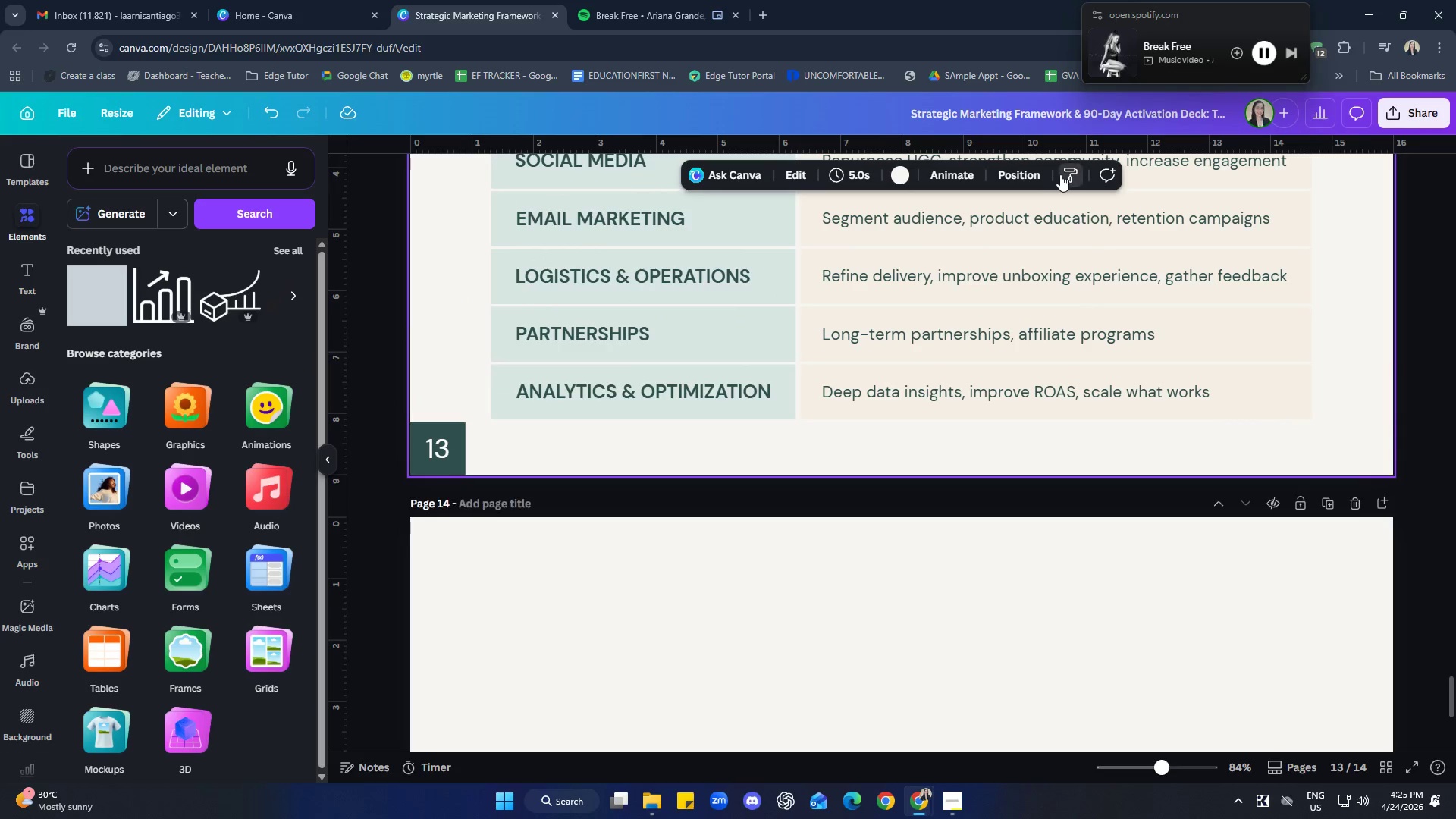 
double_click([993, 617])
 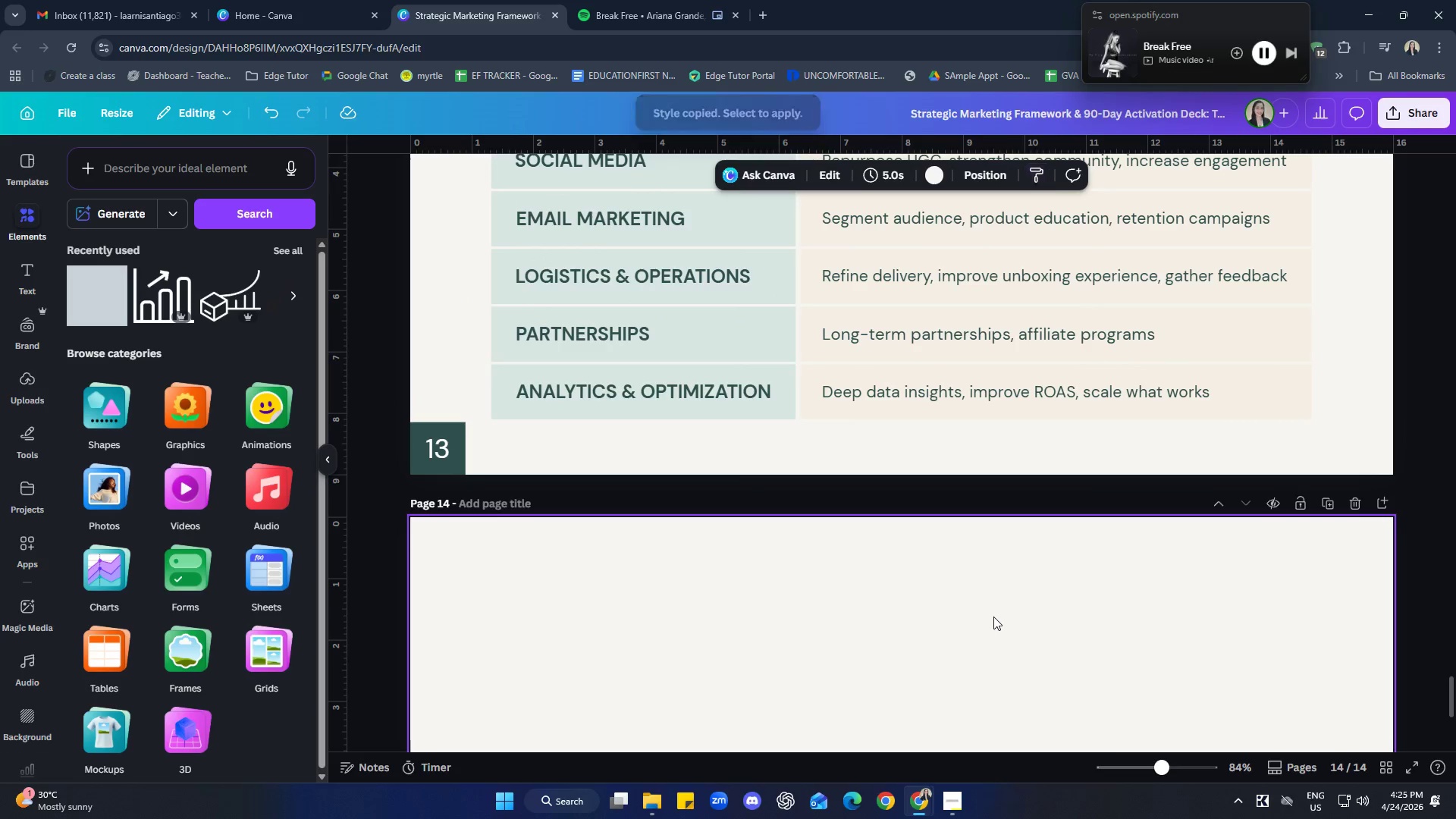 
scroll: coordinate [995, 613], scroll_direction: down, amount: 5.0
 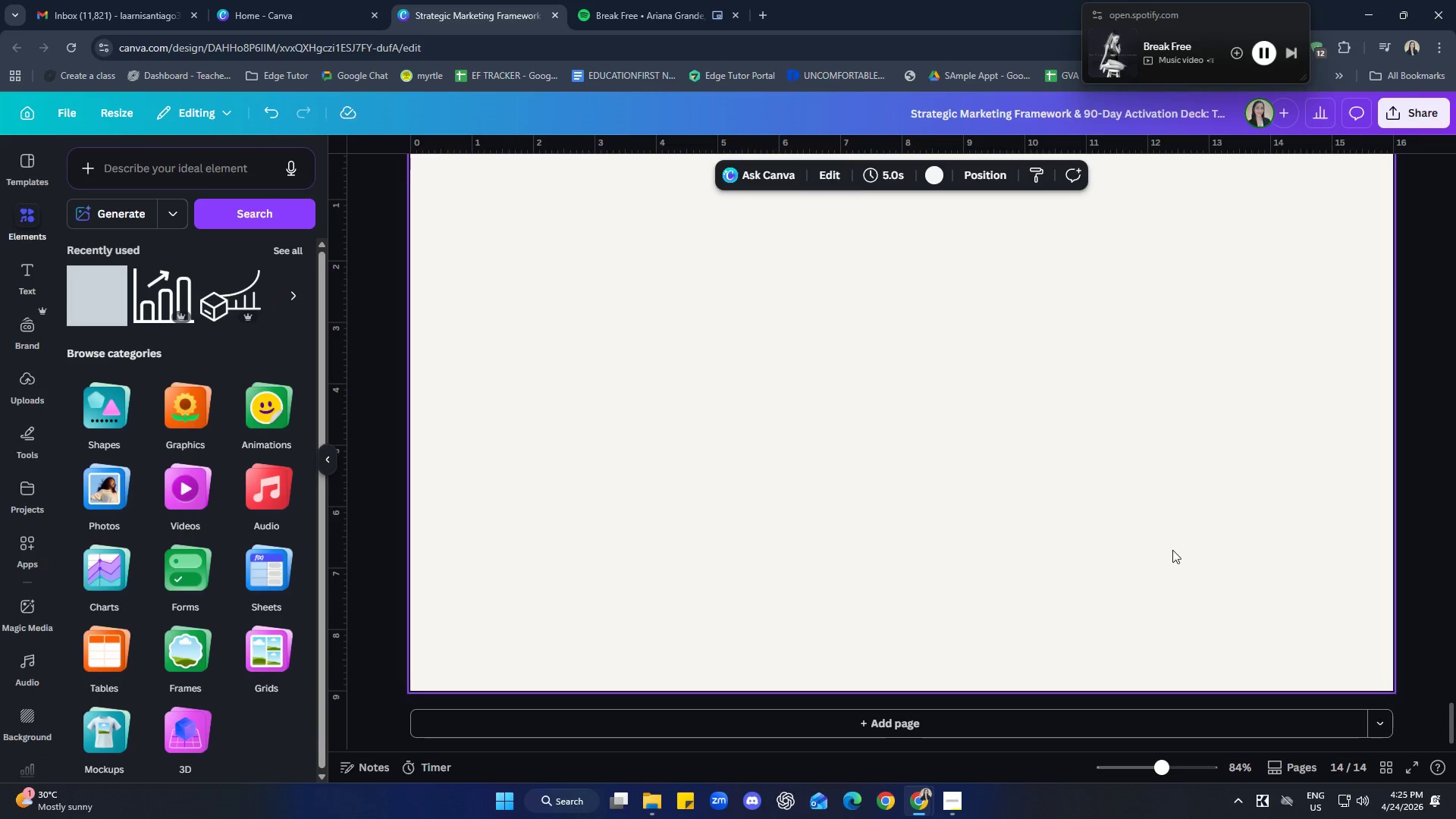 
scroll: coordinate [882, 661], scroll_direction: up, amount: 4.0
 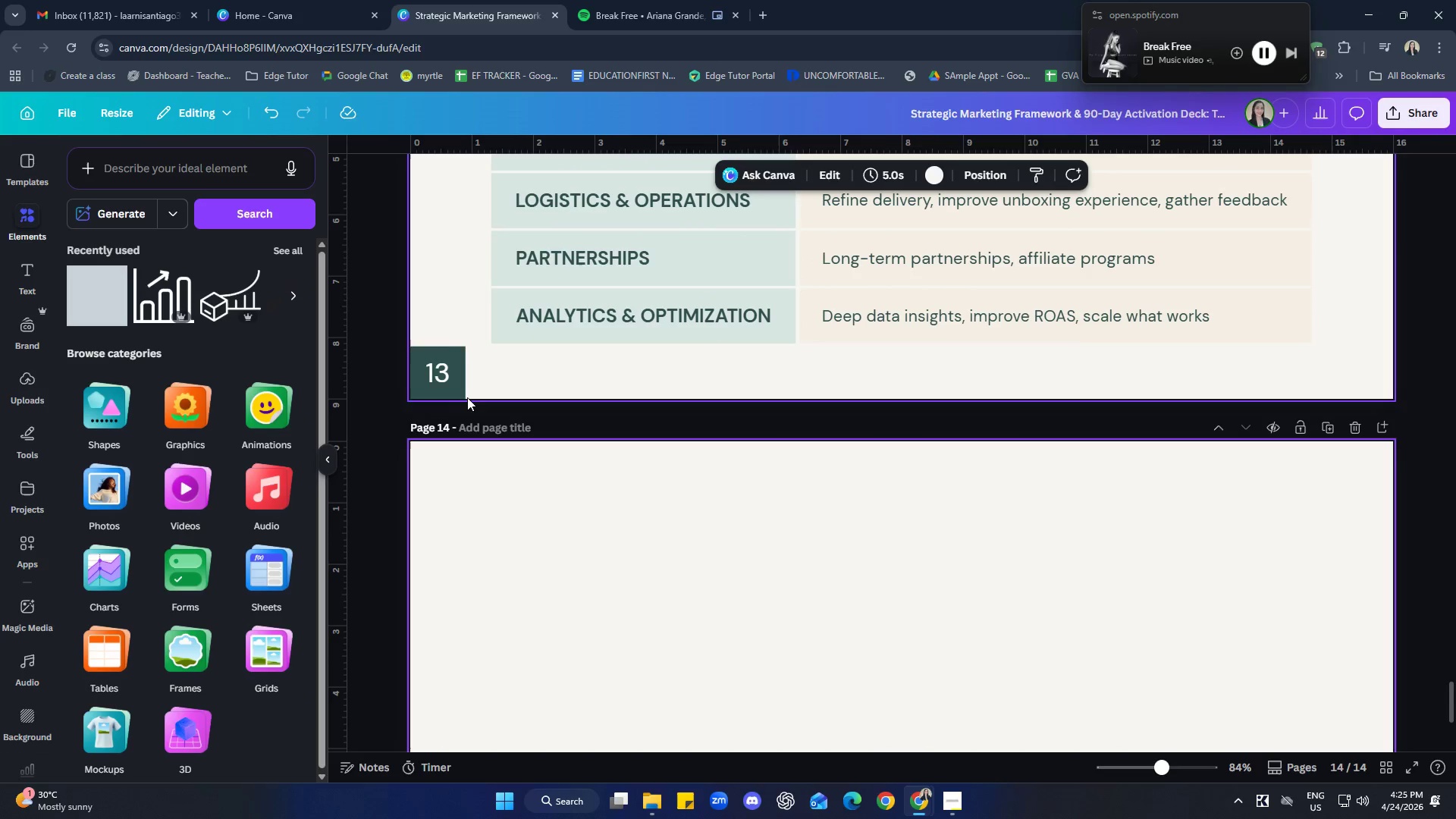 
left_click([450, 391])
 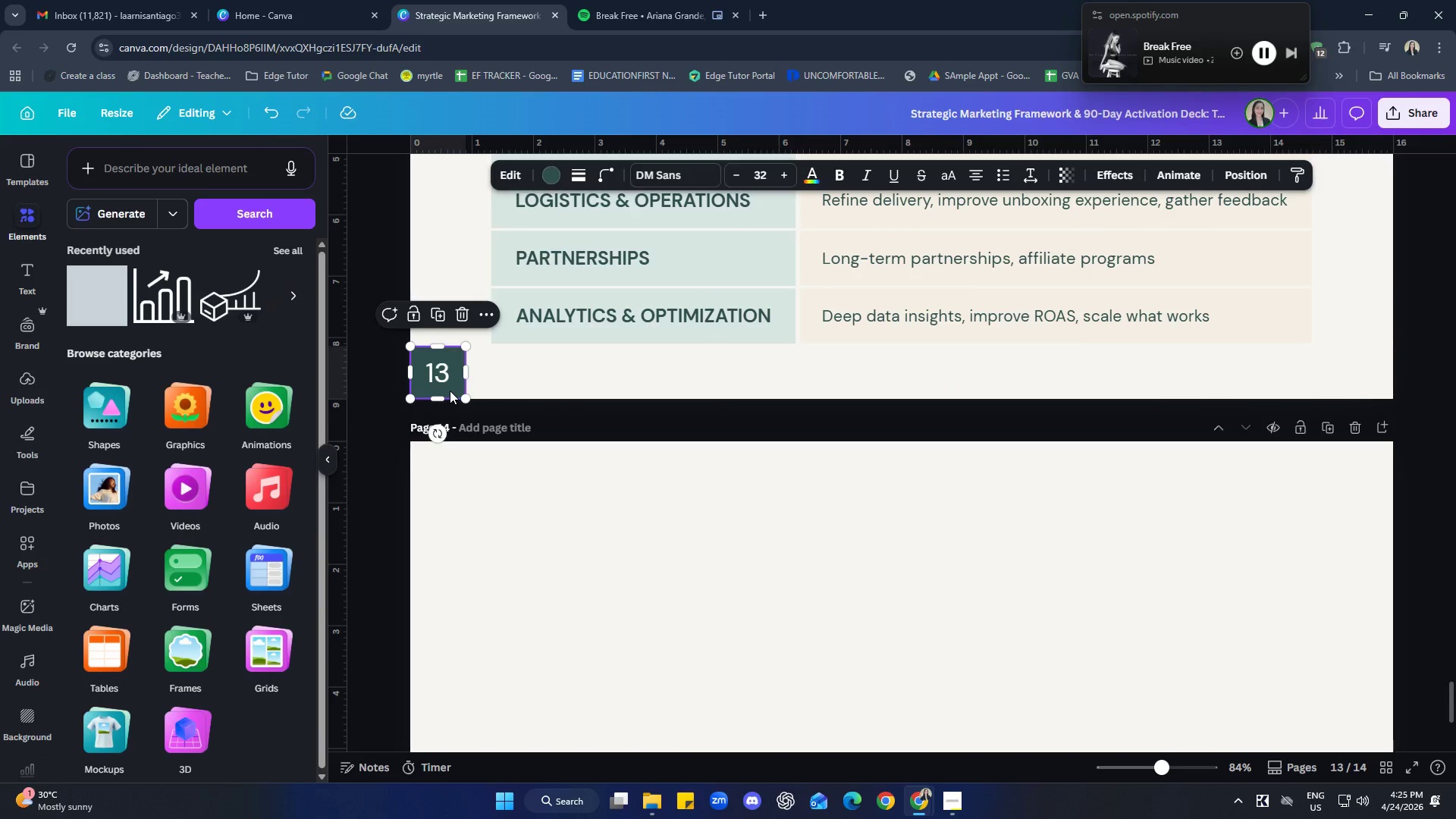 
key(Control+C)
 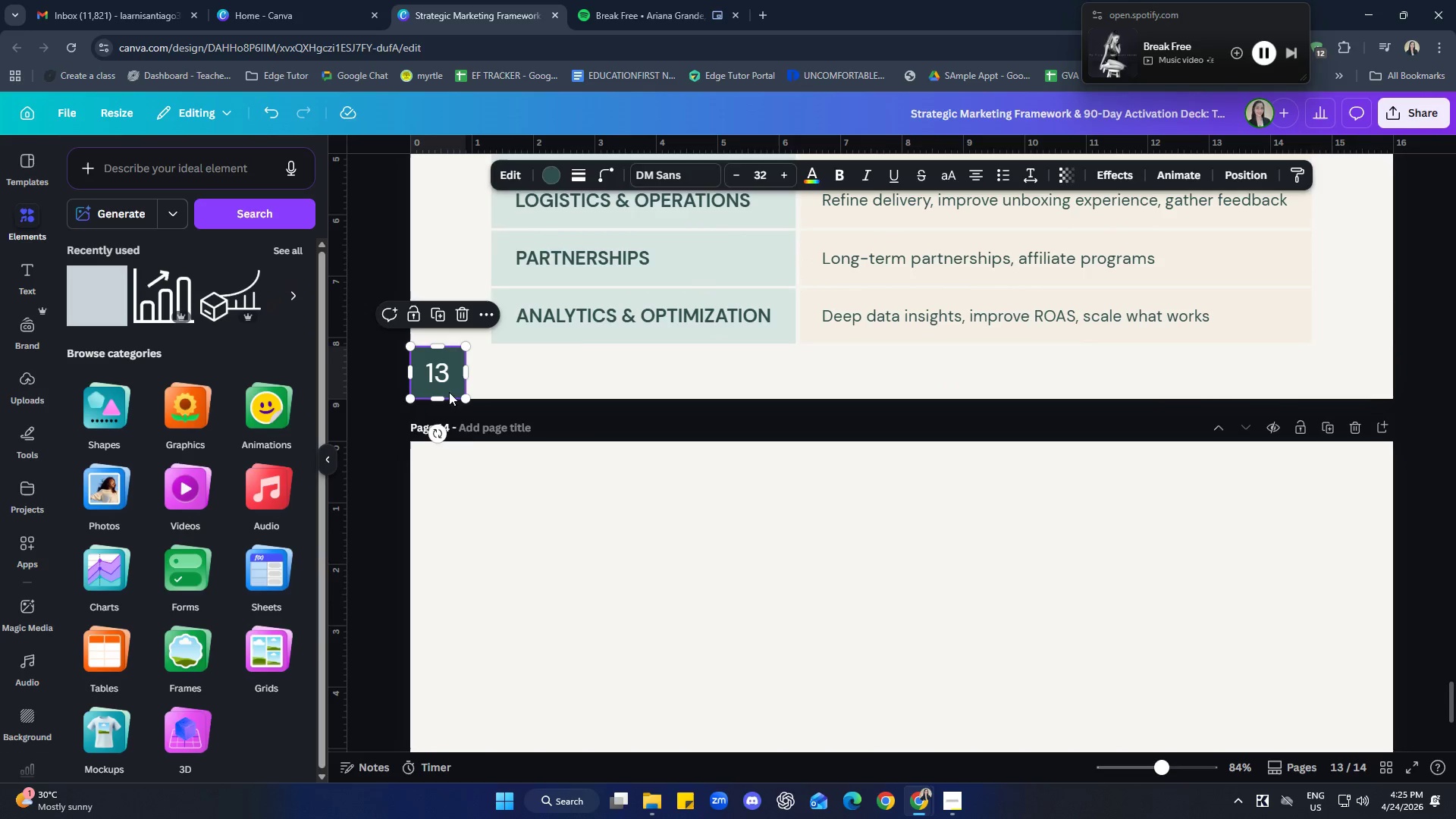 
left_click([441, 629])
 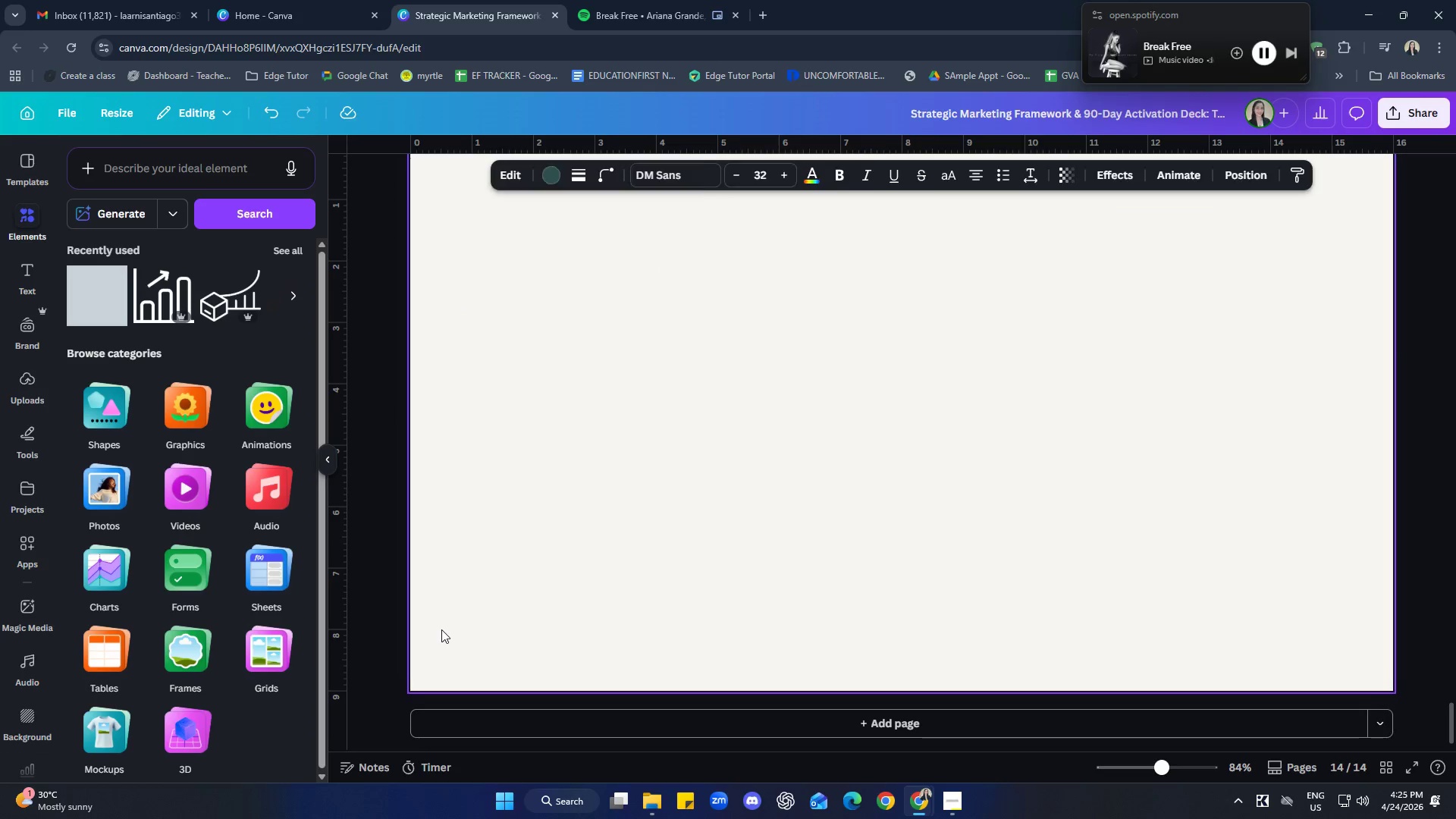 
key(Control+ControlLeft)
 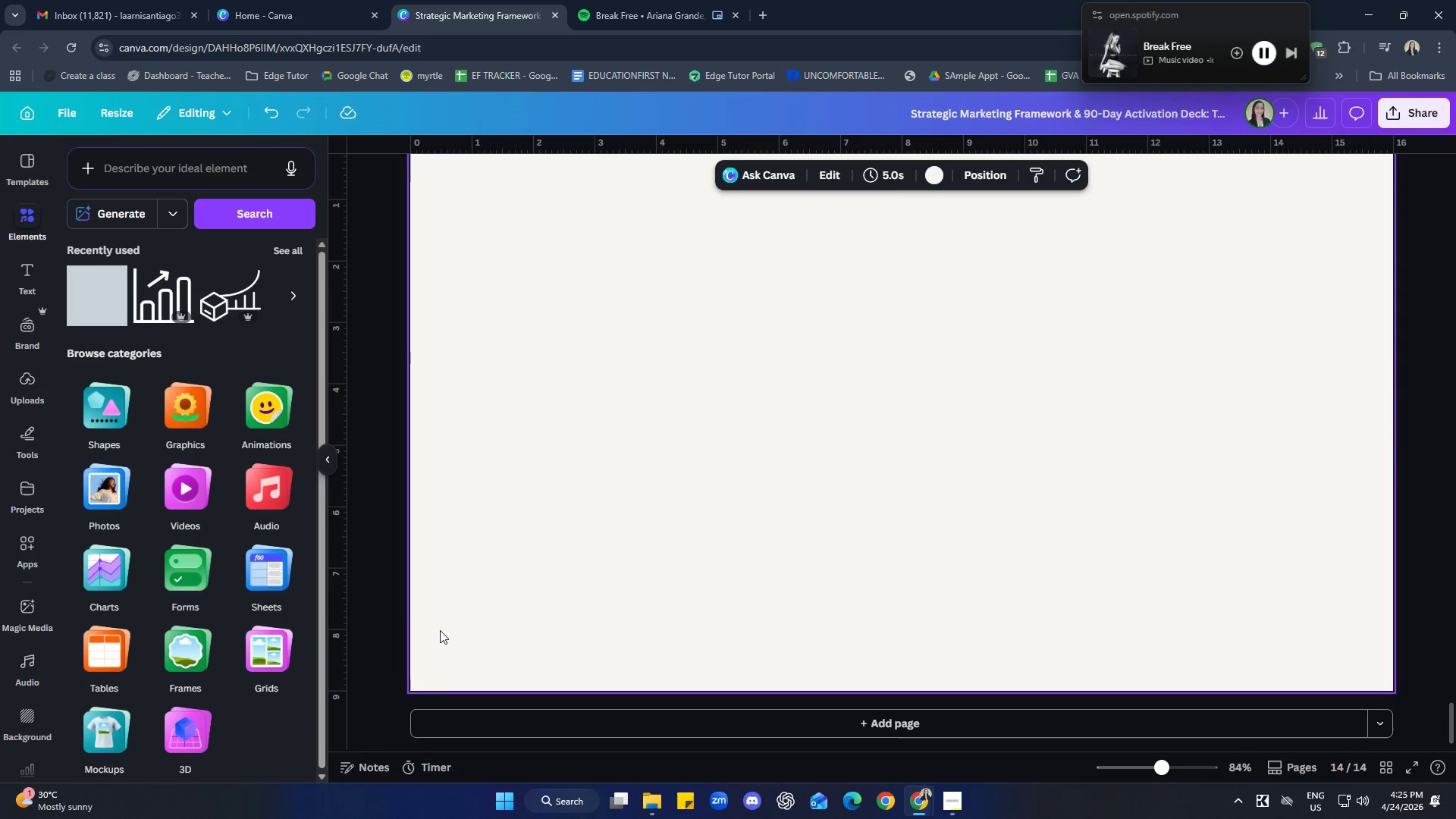 
scroll: coordinate [575, 614], scroll_direction: down, amount: 7.0
 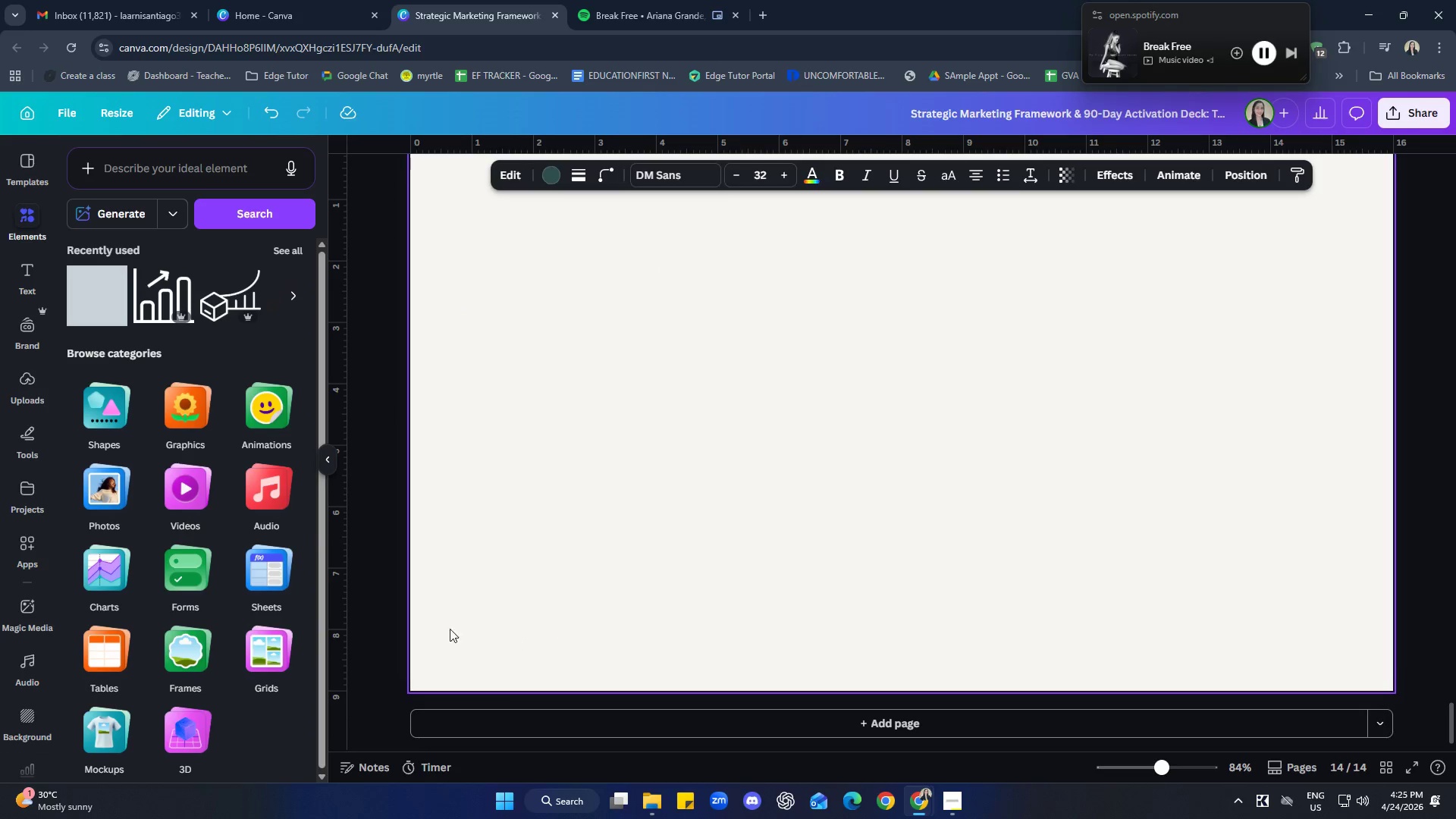 
key(Control+V)
 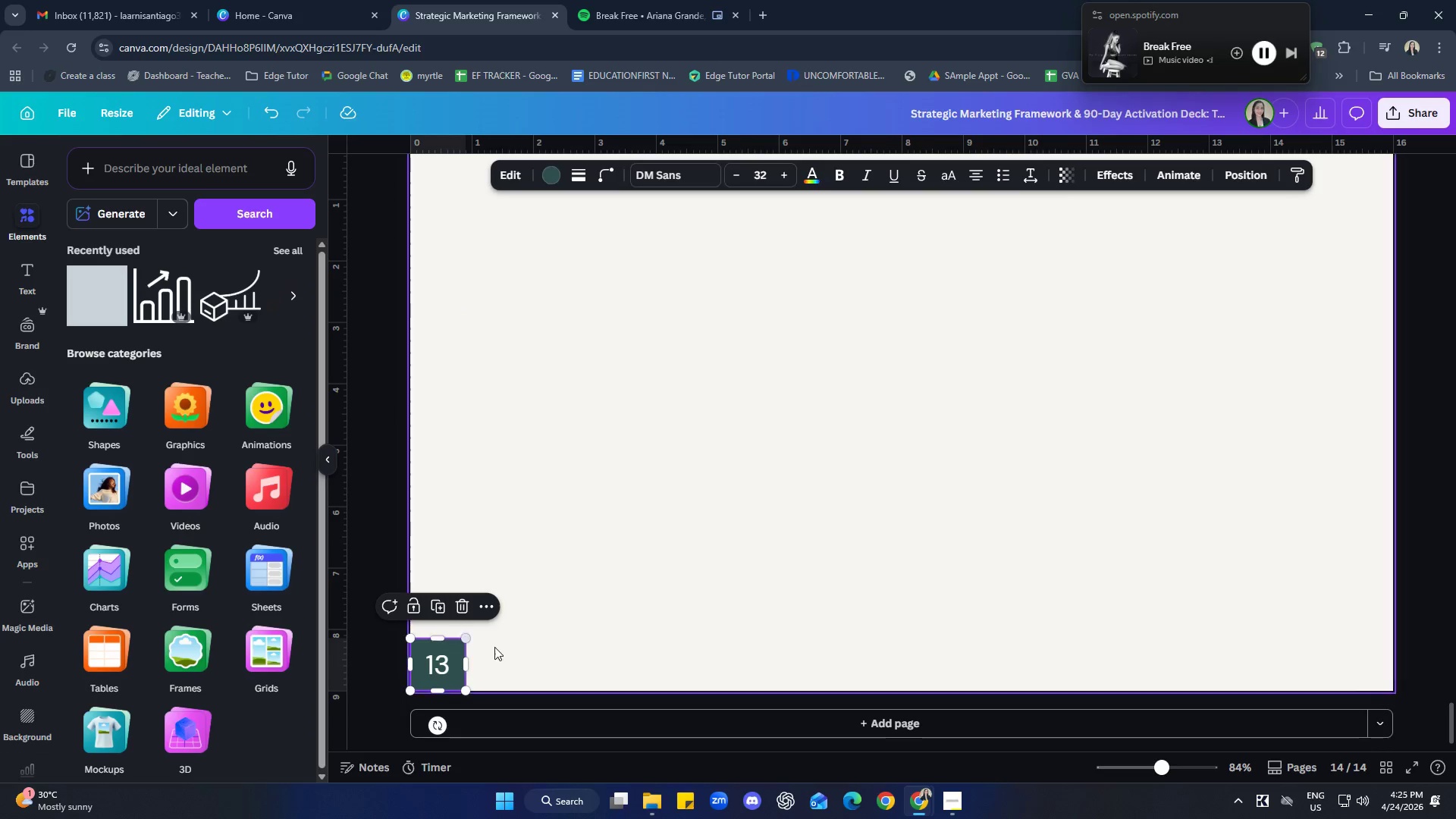 
left_click([706, 622])
 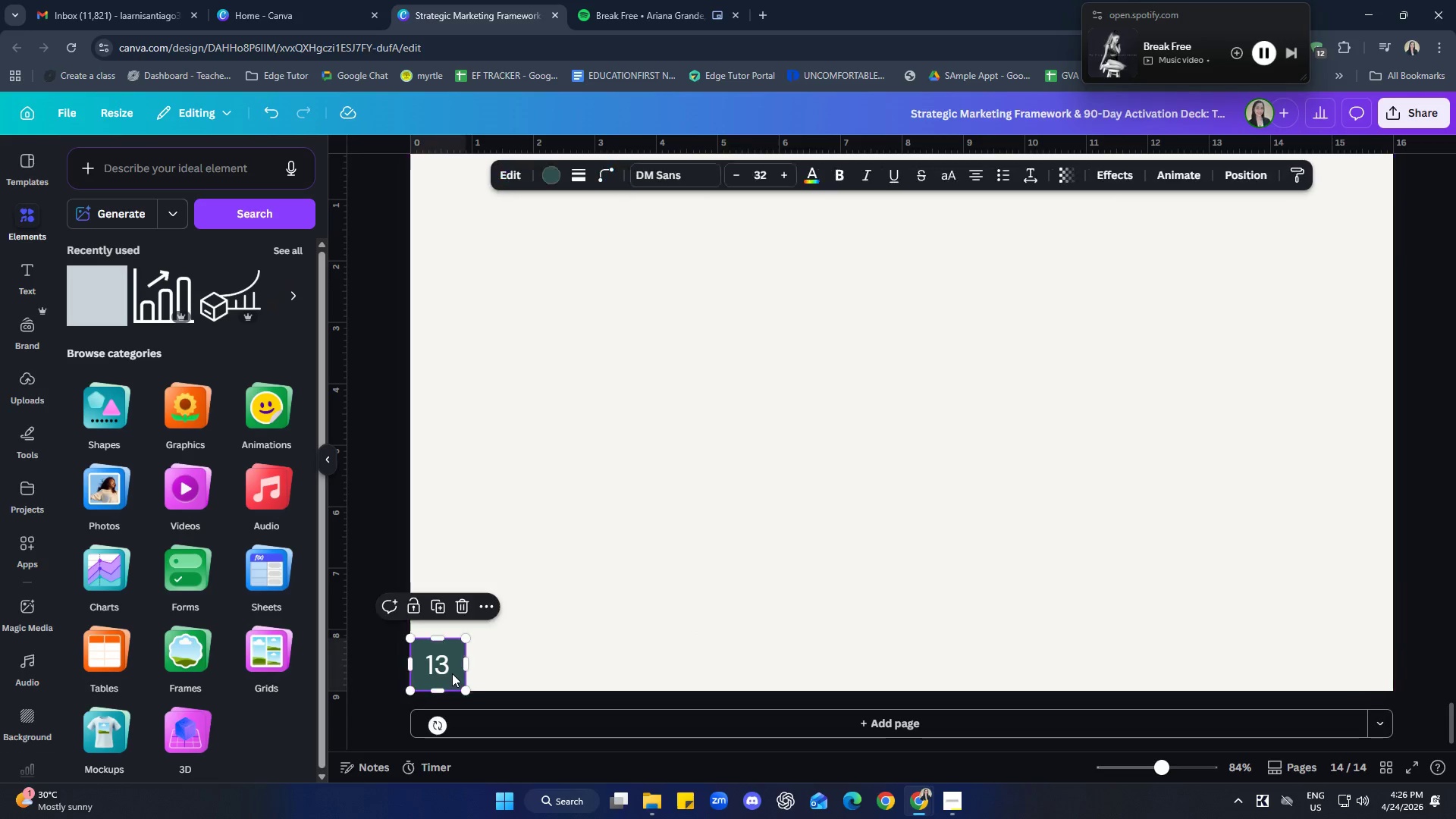 
double_click([452, 673])
 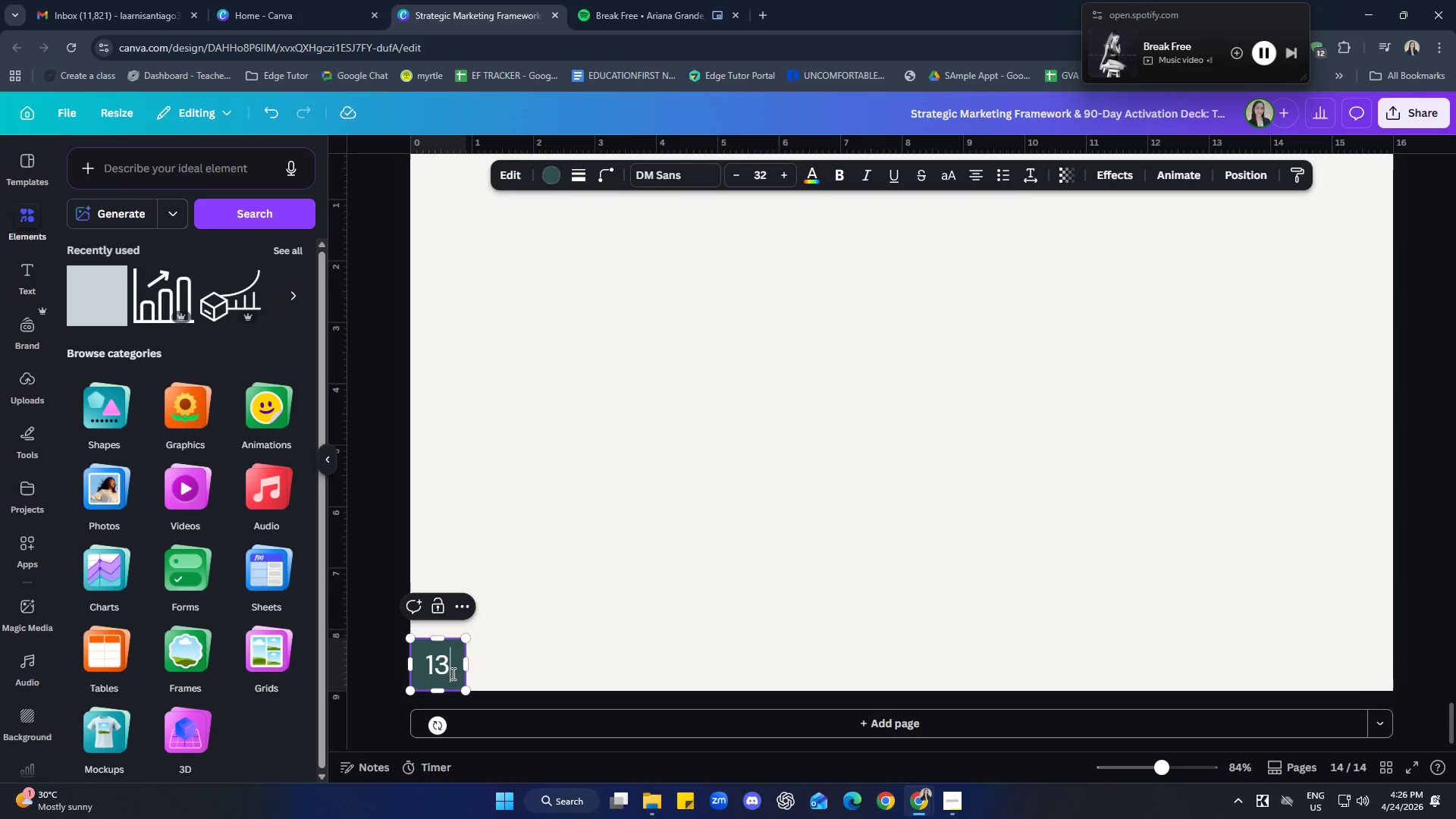 
key(Backspace)
 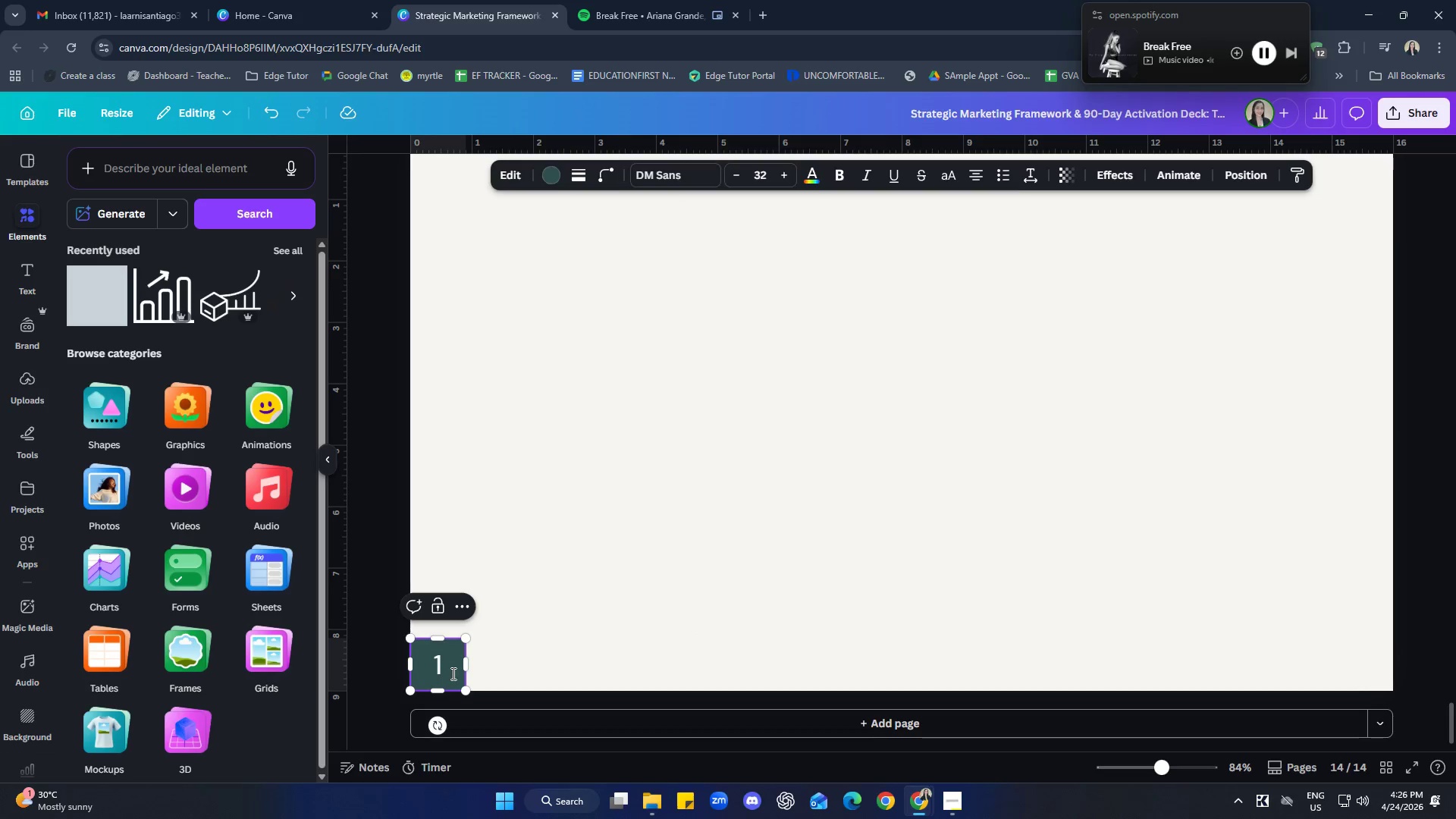 
key(4)
 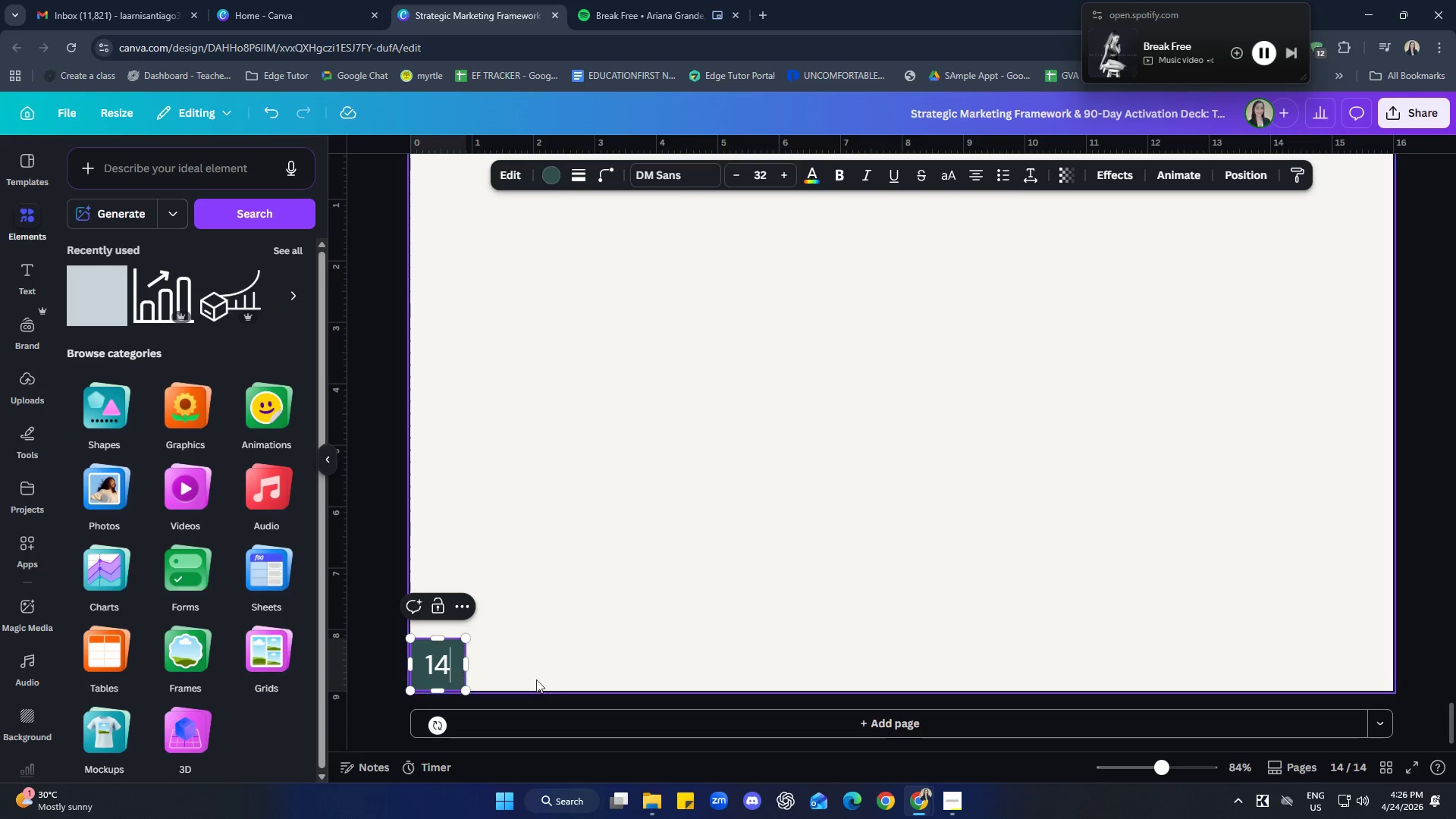 
left_click_drag(start_coordinate=[687, 574], to_coordinate=[694, 573])
 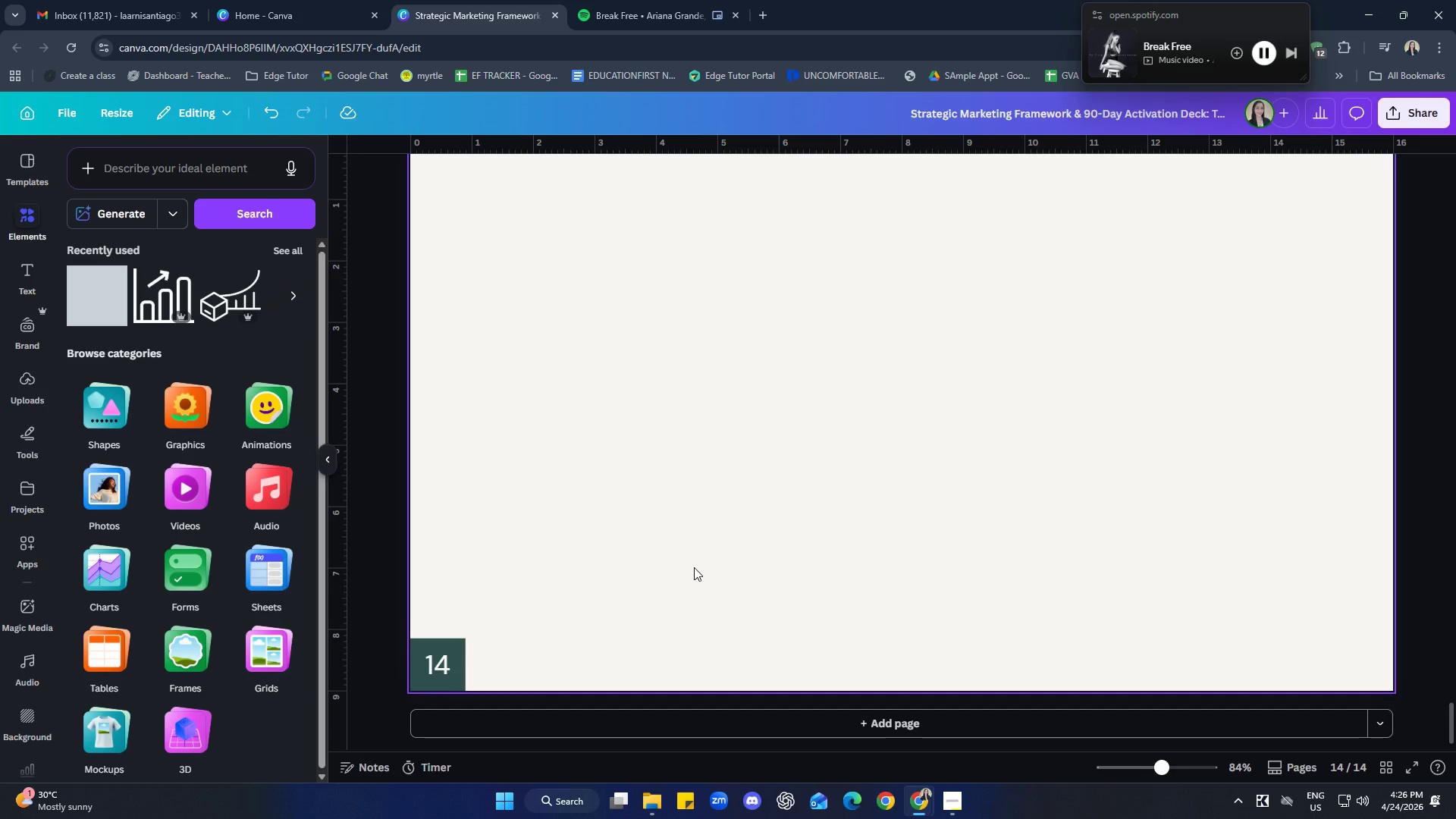 
wait(13.41)
 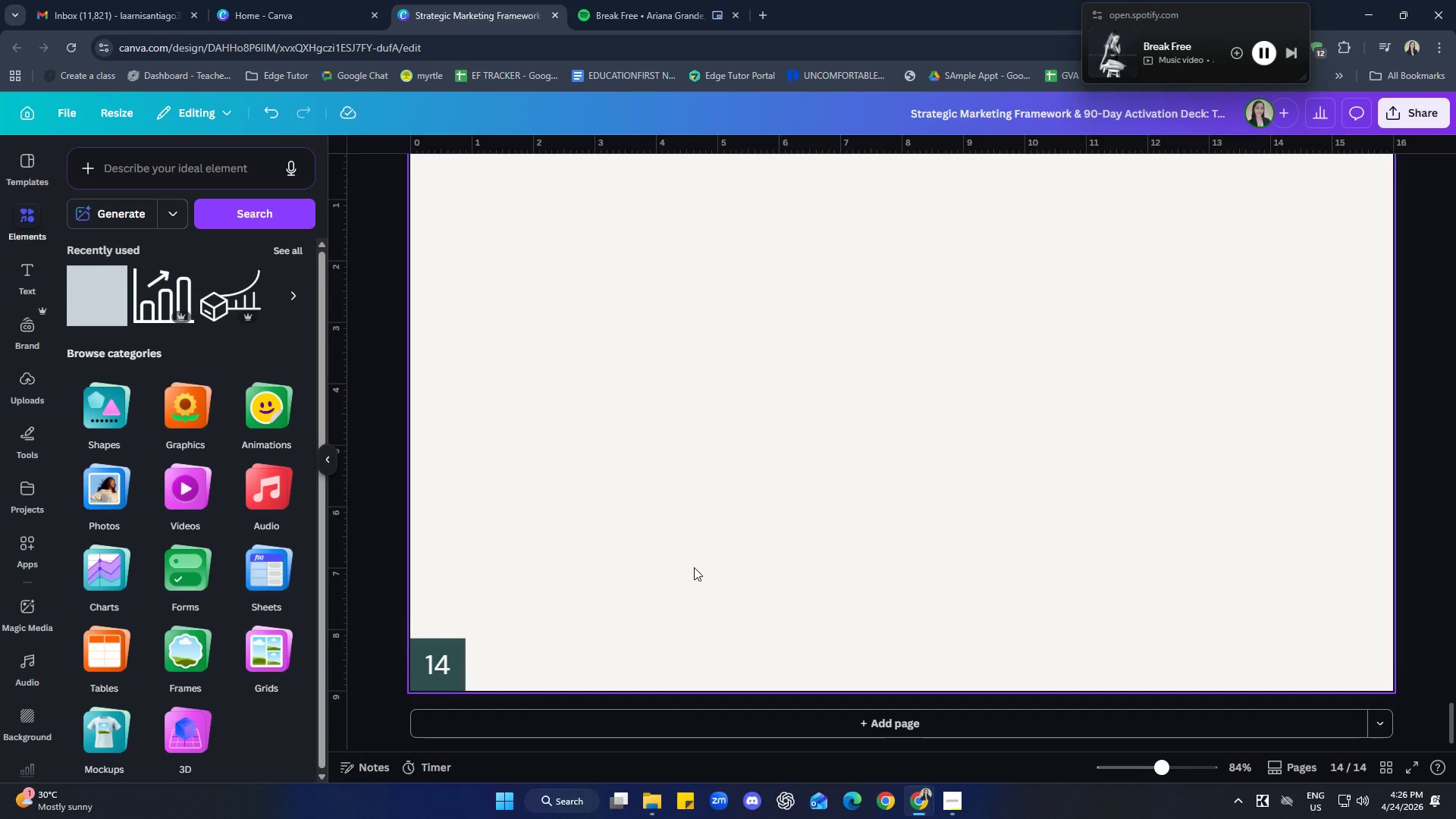 
scroll: coordinate [721, 620], scroll_direction: up, amount: 9.0
 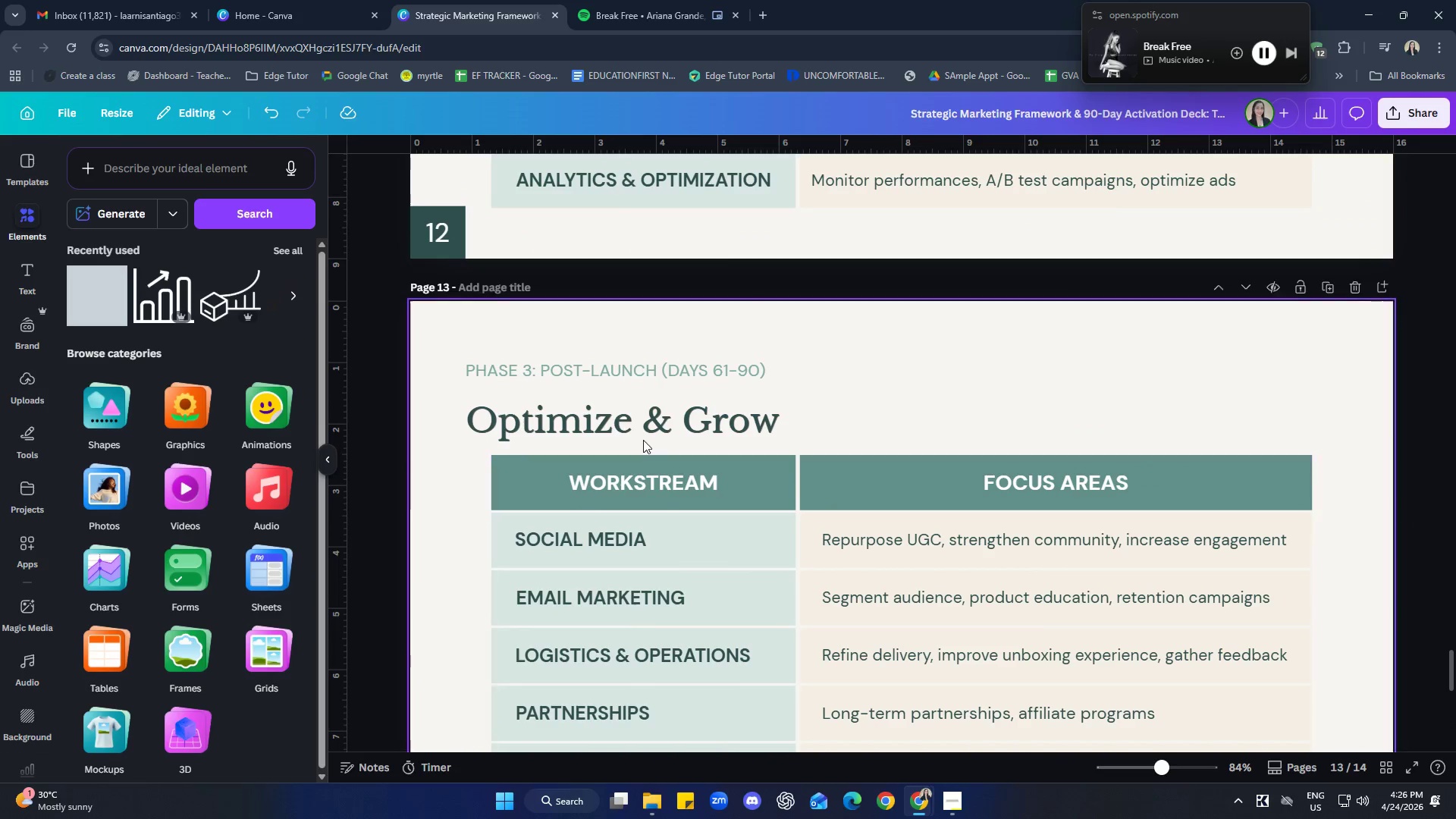 
left_click([629, 376])
 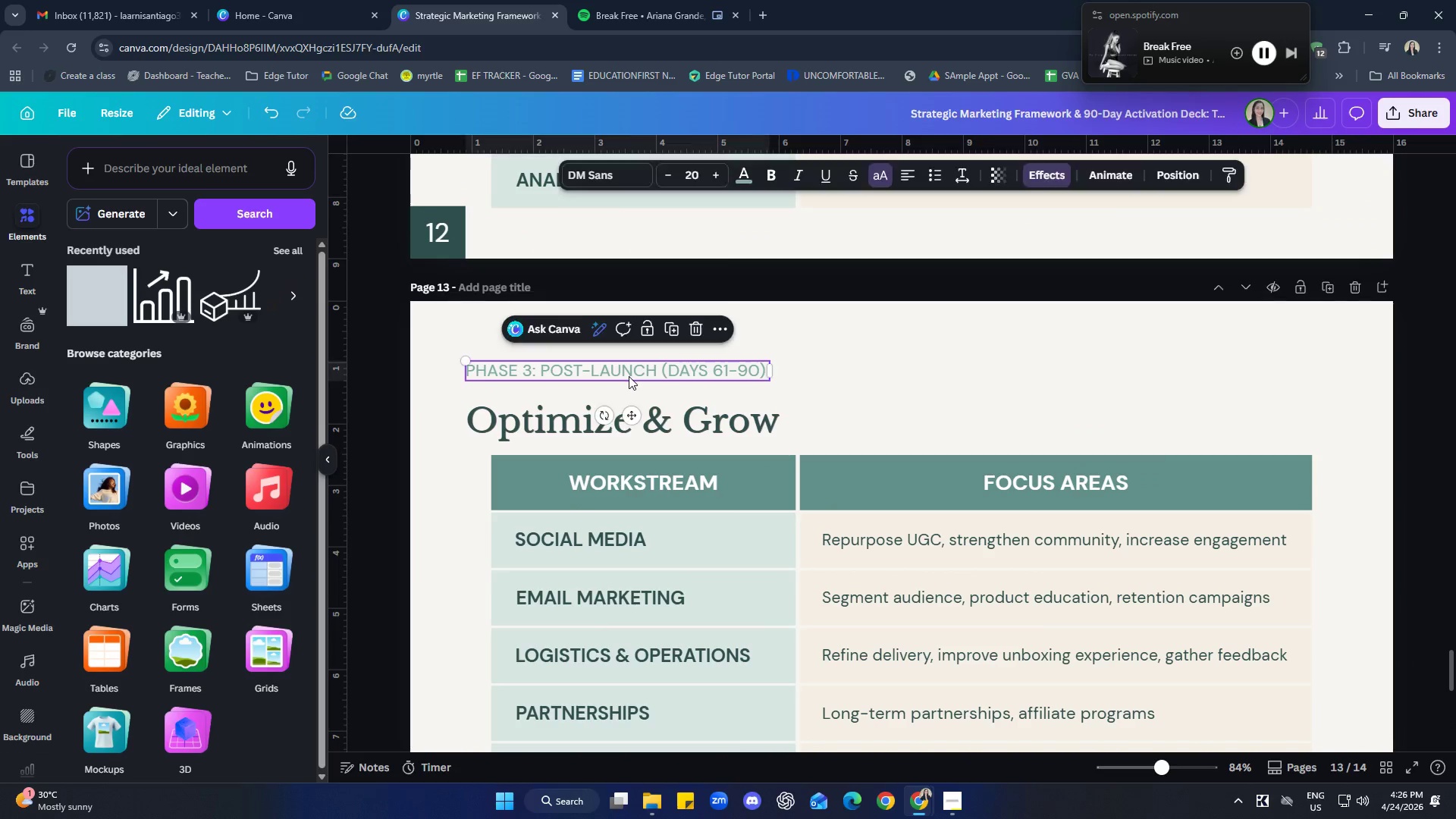 
hold_key(key=ShiftLeft, duration=0.8)
double_click([629, 425])
 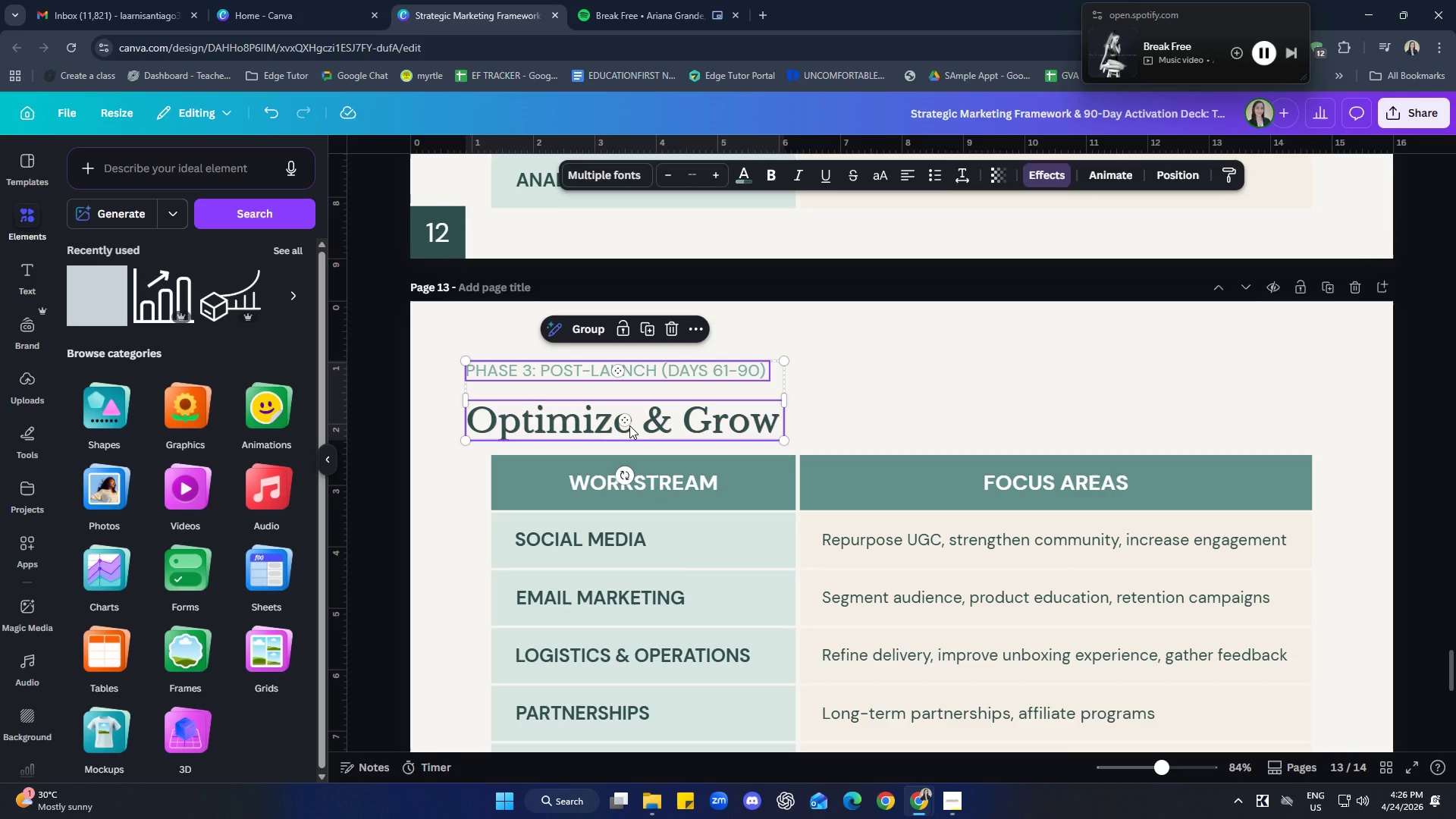 
key(Control+ControlLeft)
 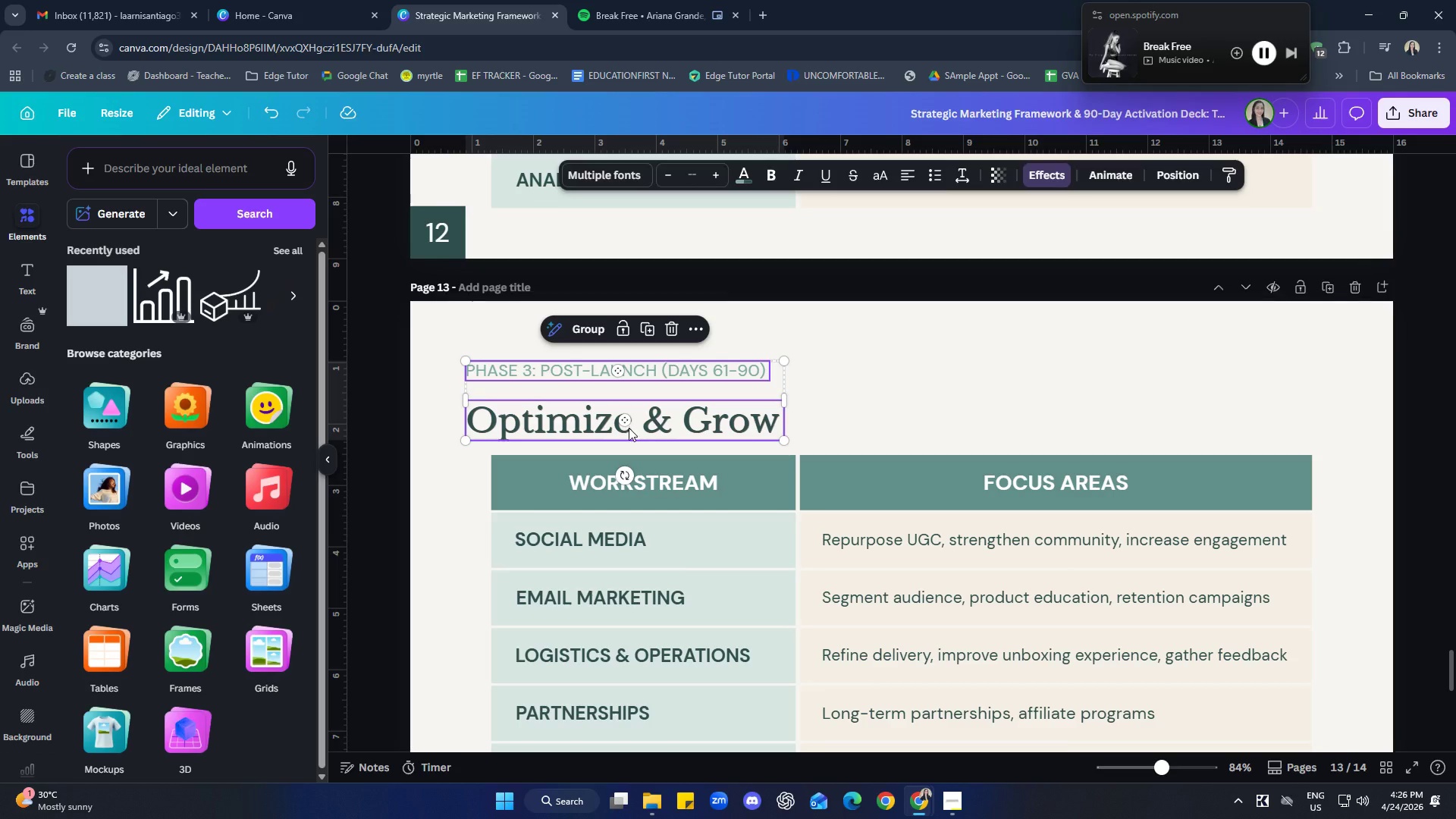 
key(Control+C)
 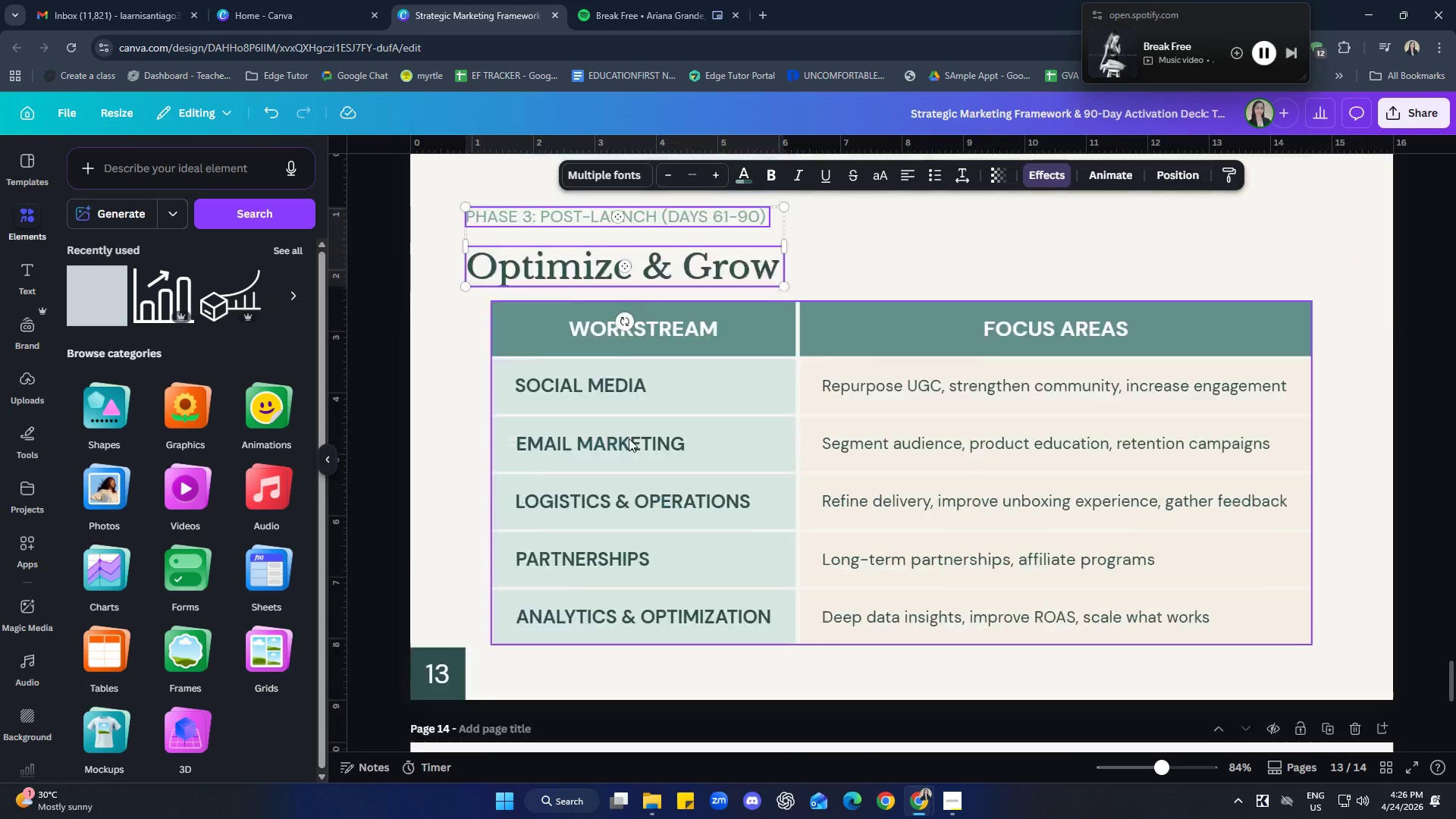 
left_click([554, 418])
 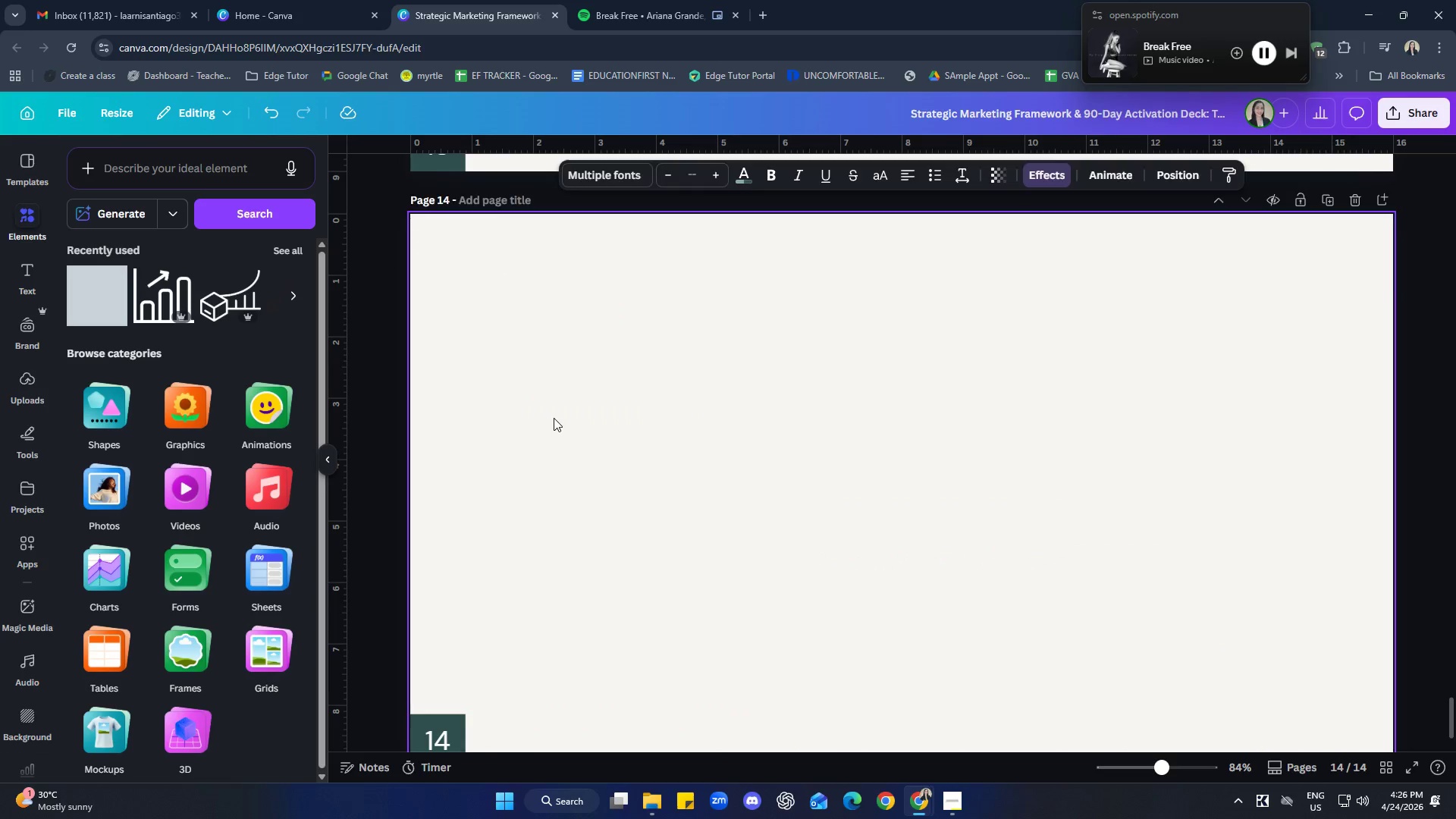 
key(Control+ControlLeft)
 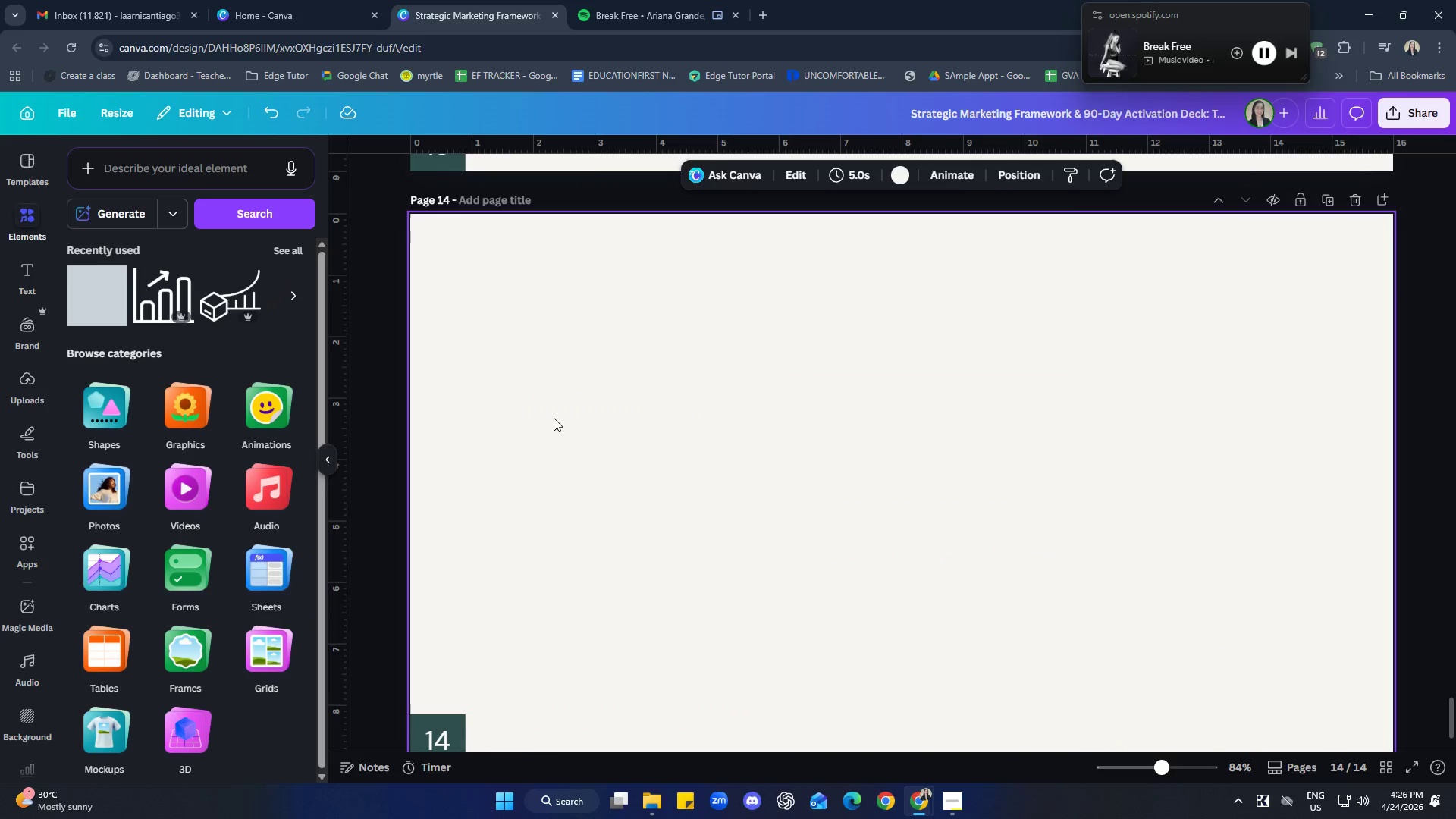 
scroll: coordinate [635, 456], scroll_direction: down, amount: 5.0
 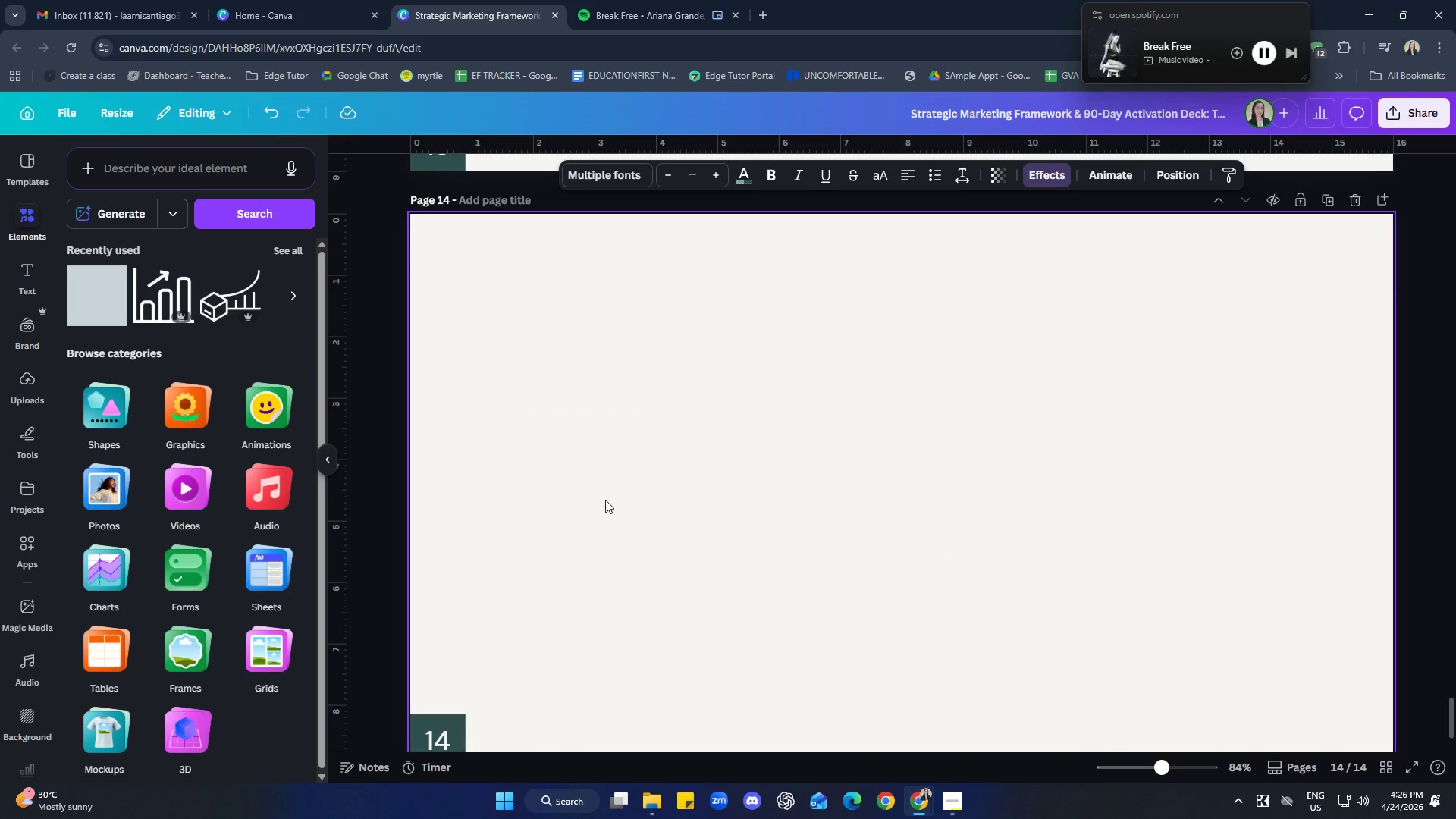 
key(Control+V)
 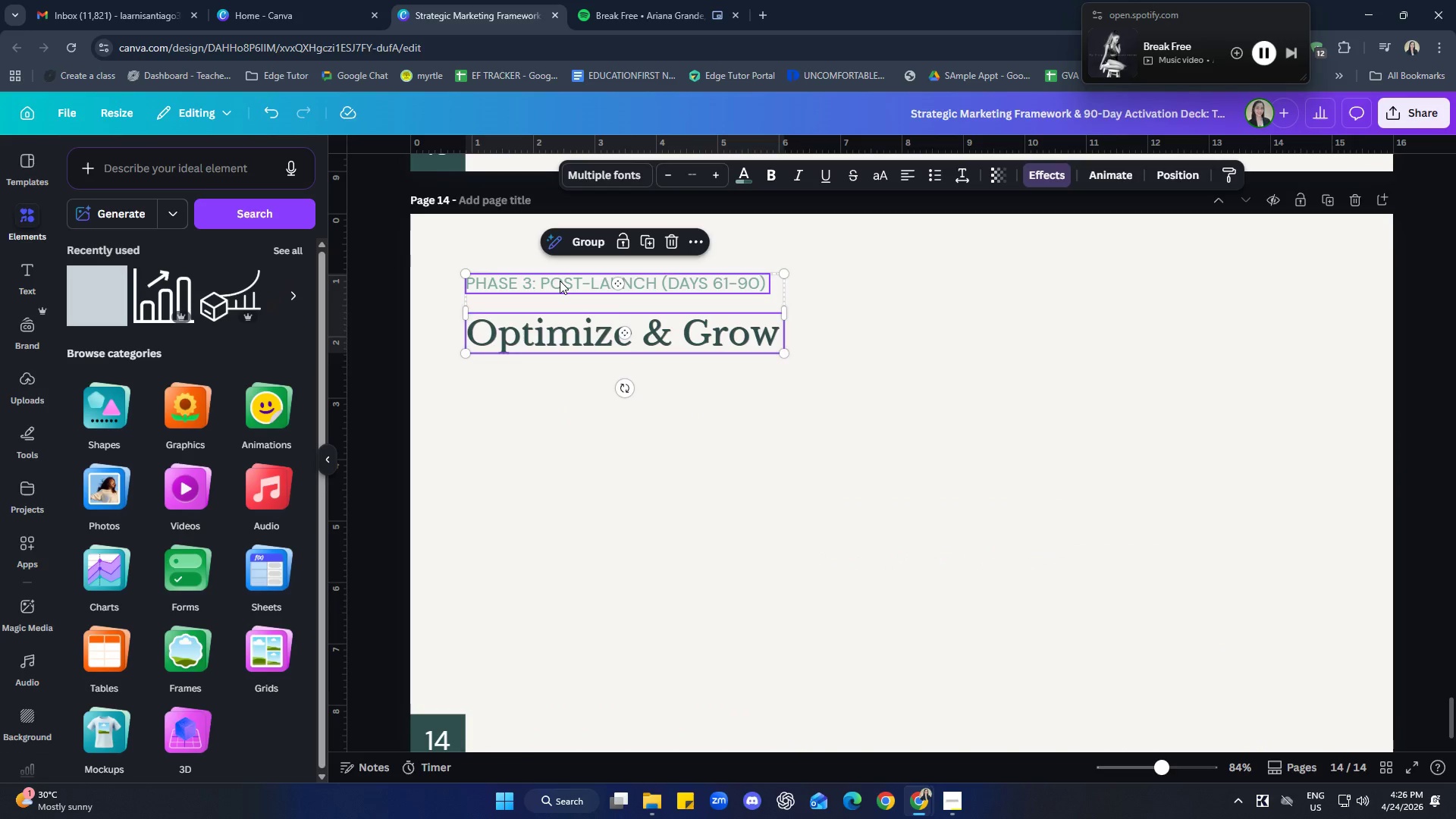 
double_click([560, 281])
 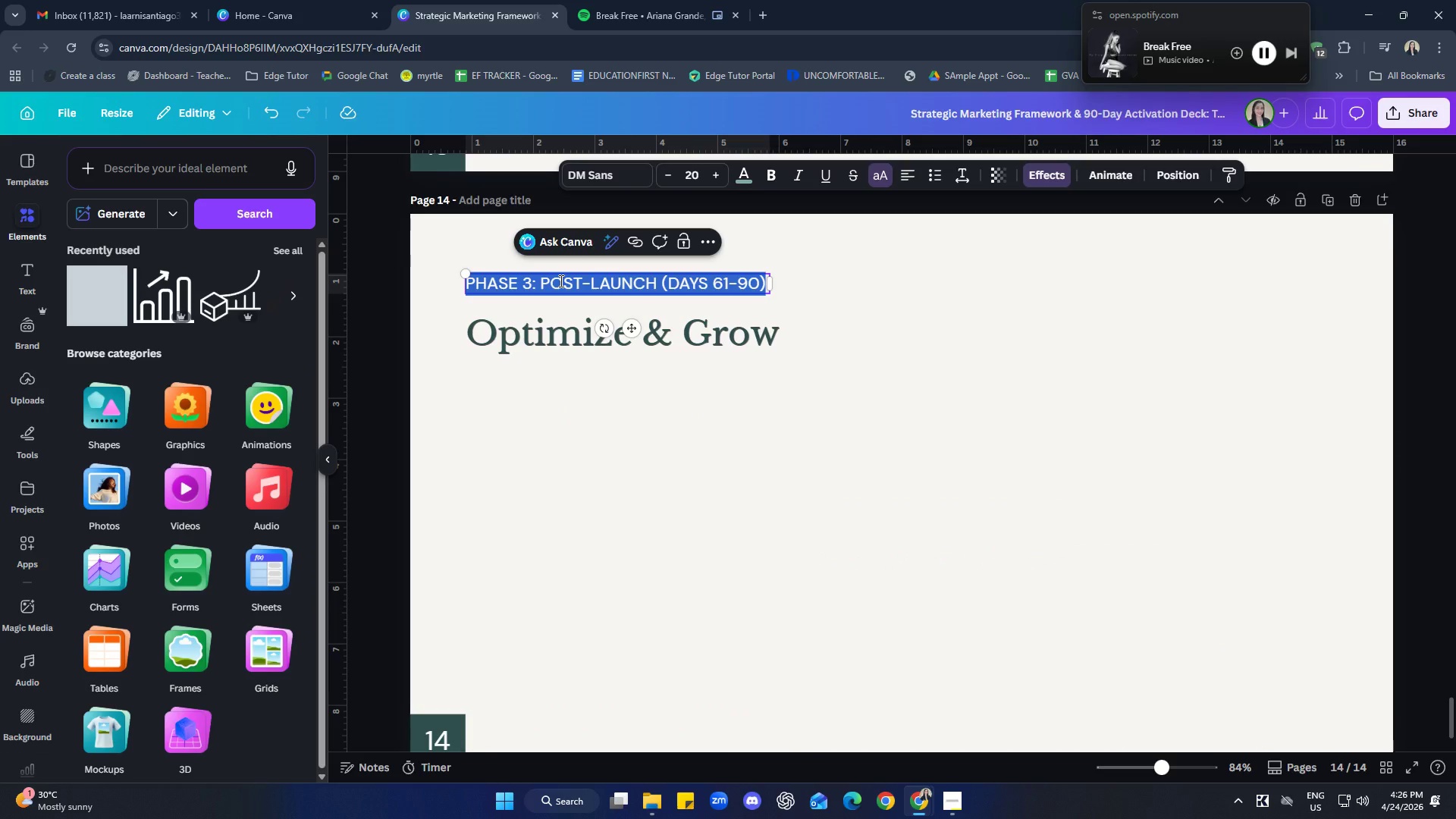 
type(key metrics & Success)
 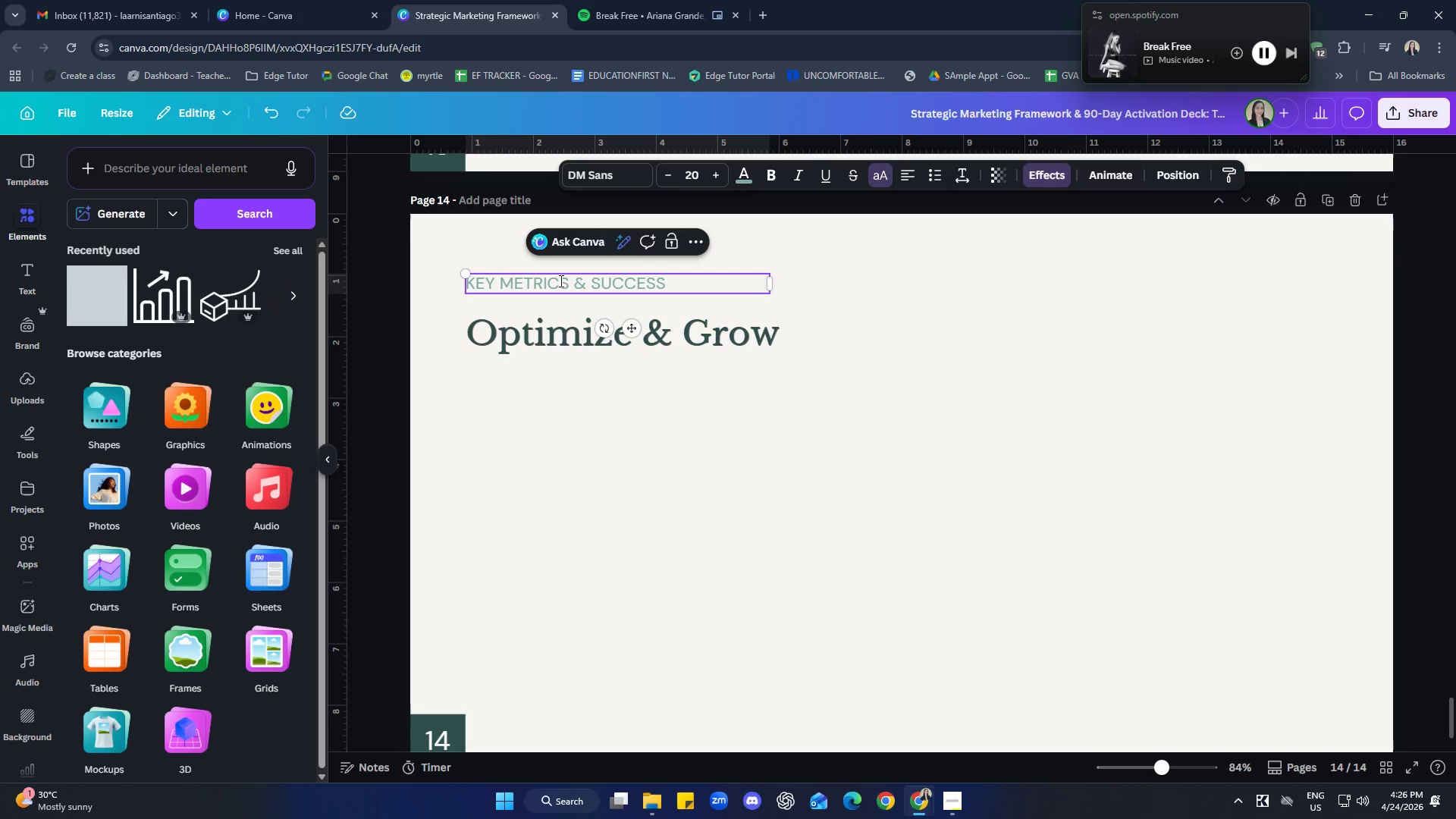 
left_click_drag(start_coordinate=[770, 281], to_coordinate=[671, 278])
 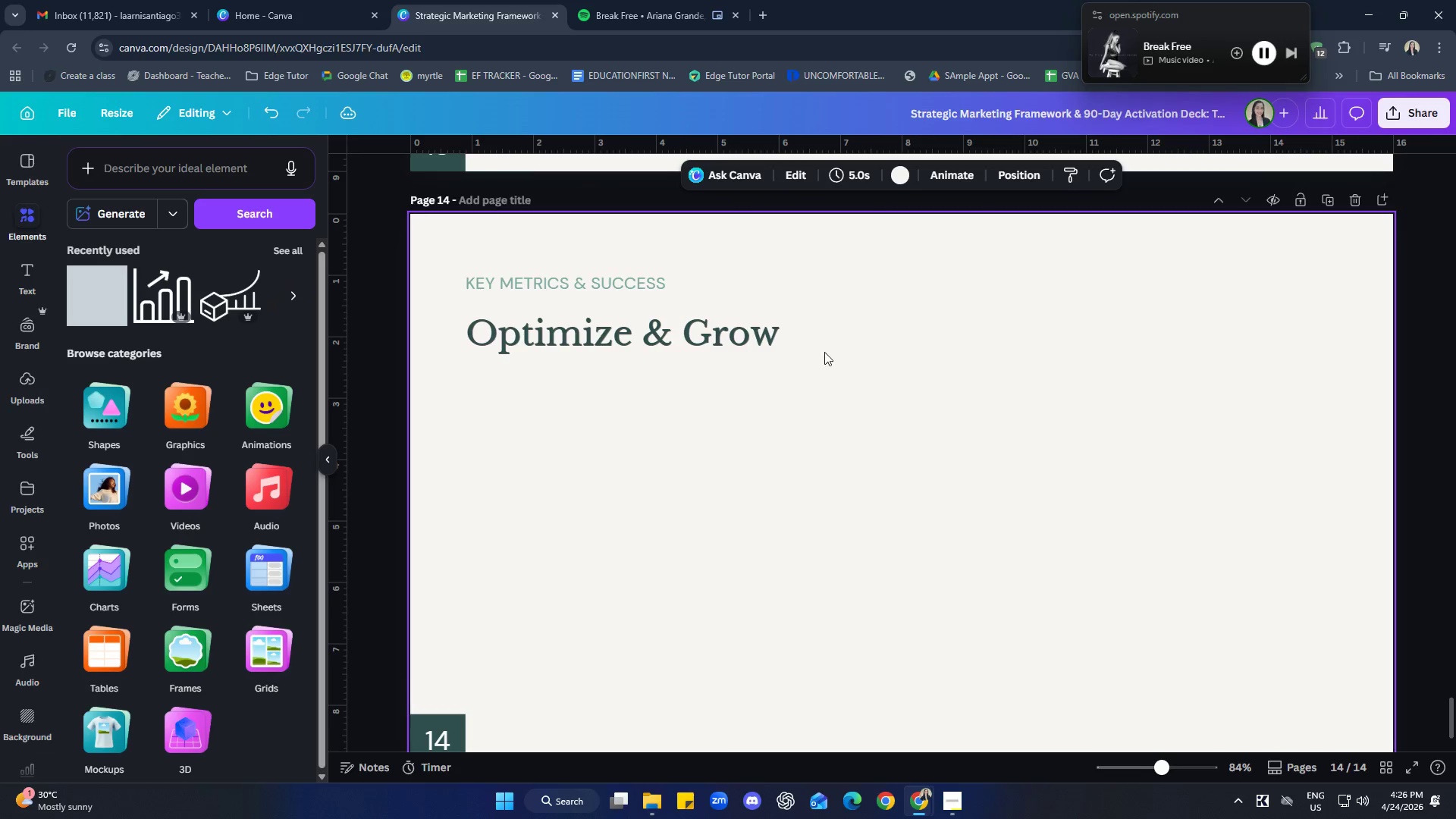 
double_click([758, 321])
 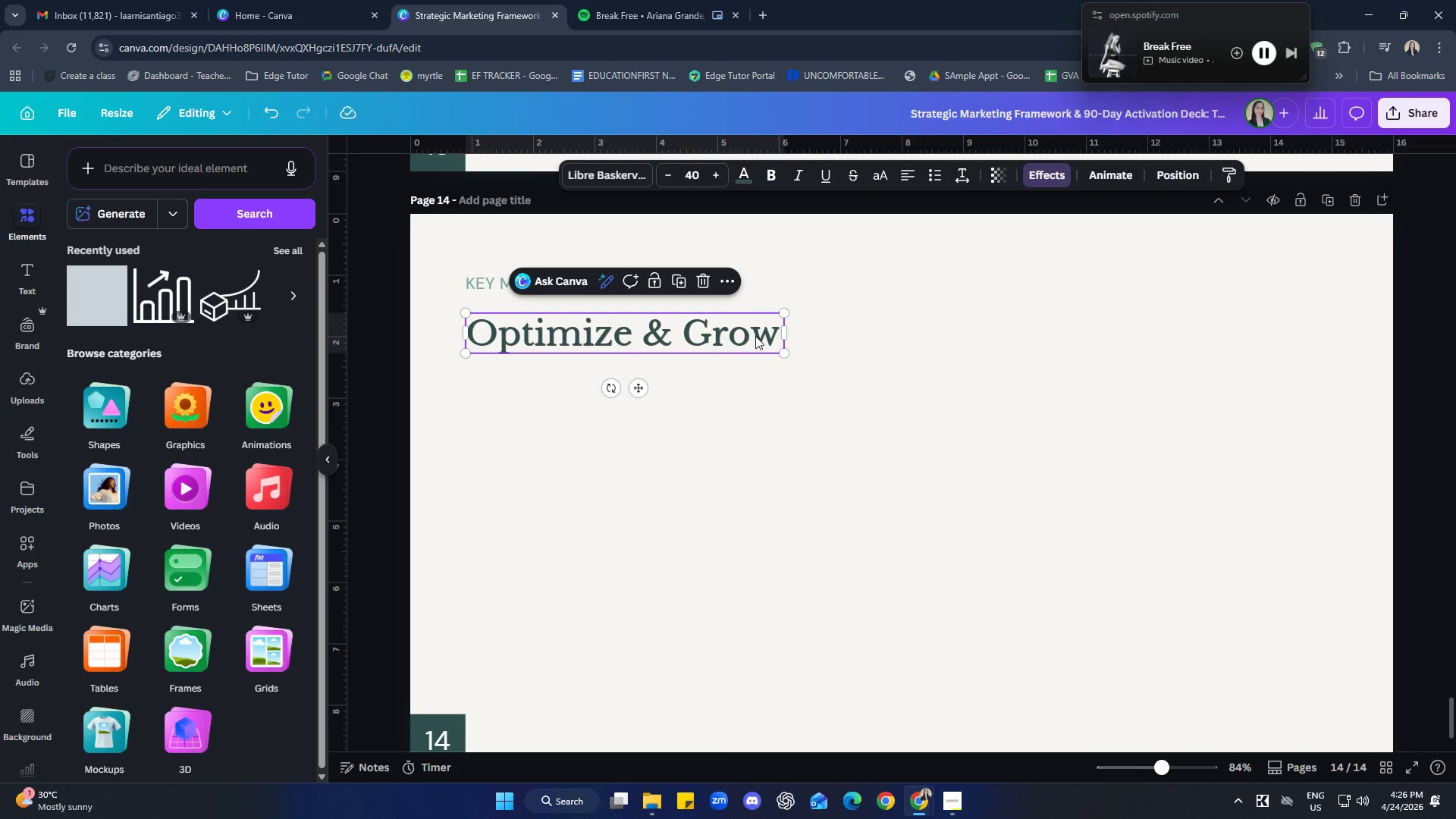 
triple_click([755, 338])
 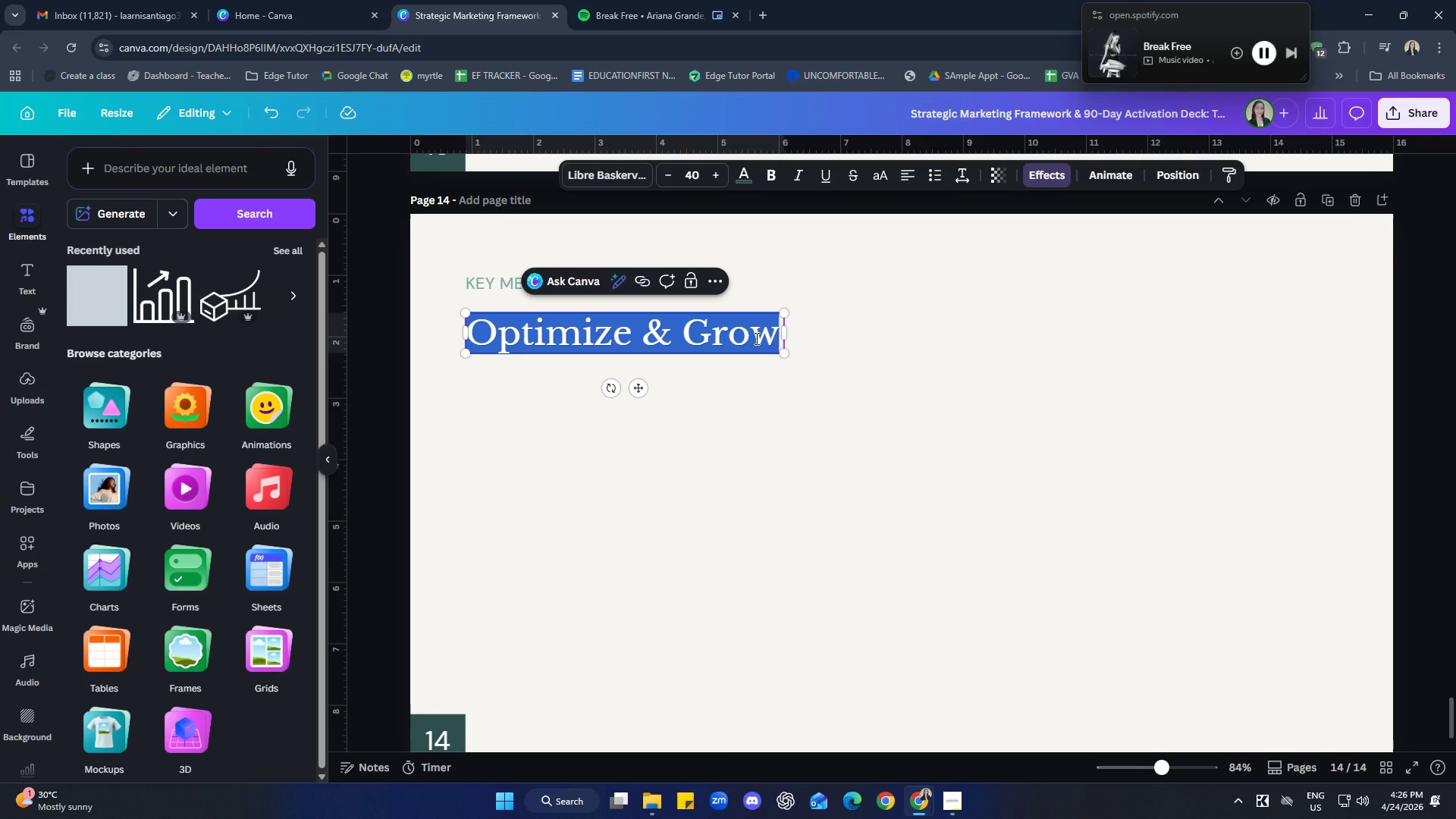 
type(Measuring What MA)
key(Backspace)
type(atters)
 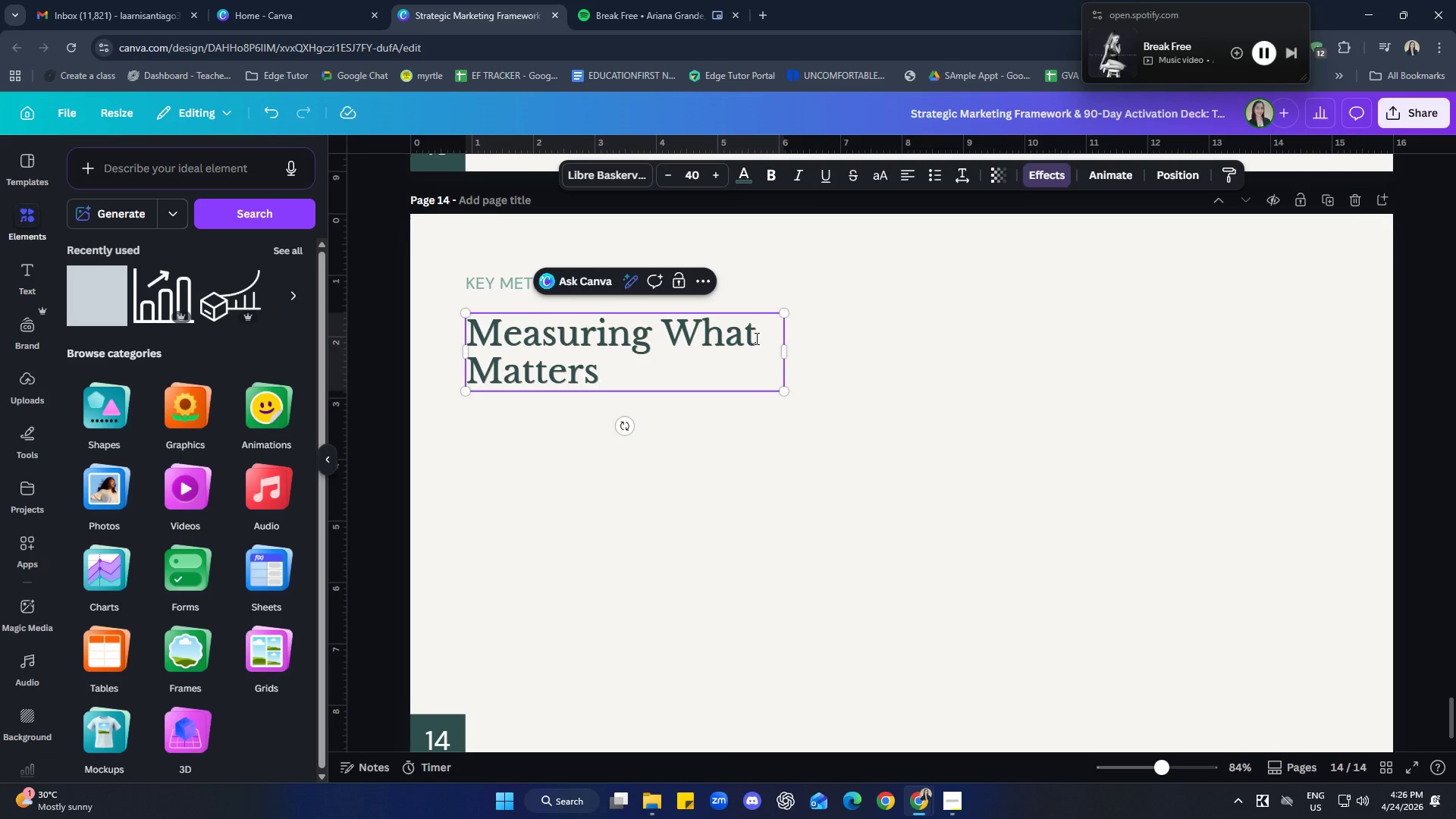 
left_click_drag(start_coordinate=[783, 356], to_coordinate=[795, 353])
 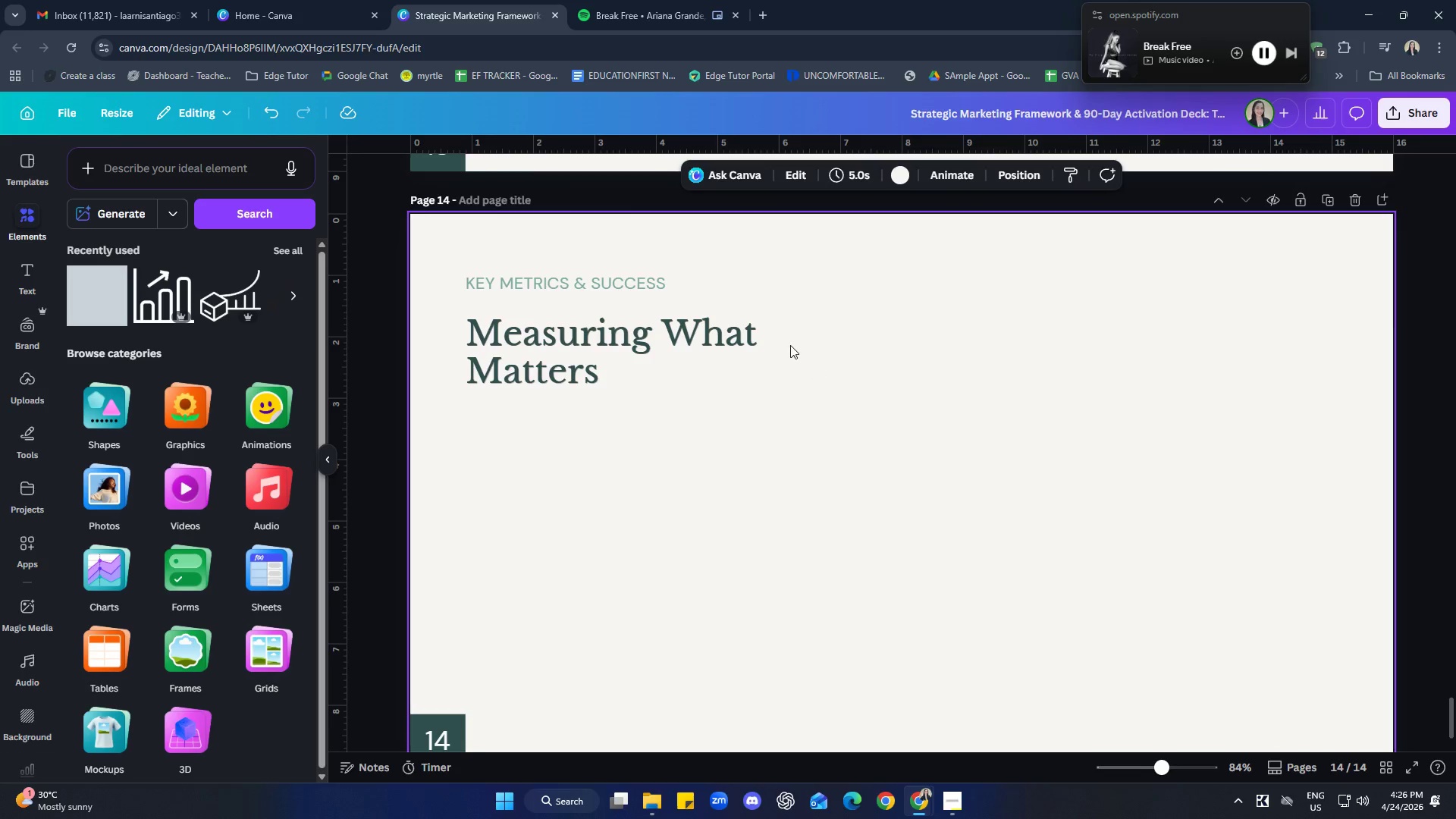 
double_click([767, 347])
 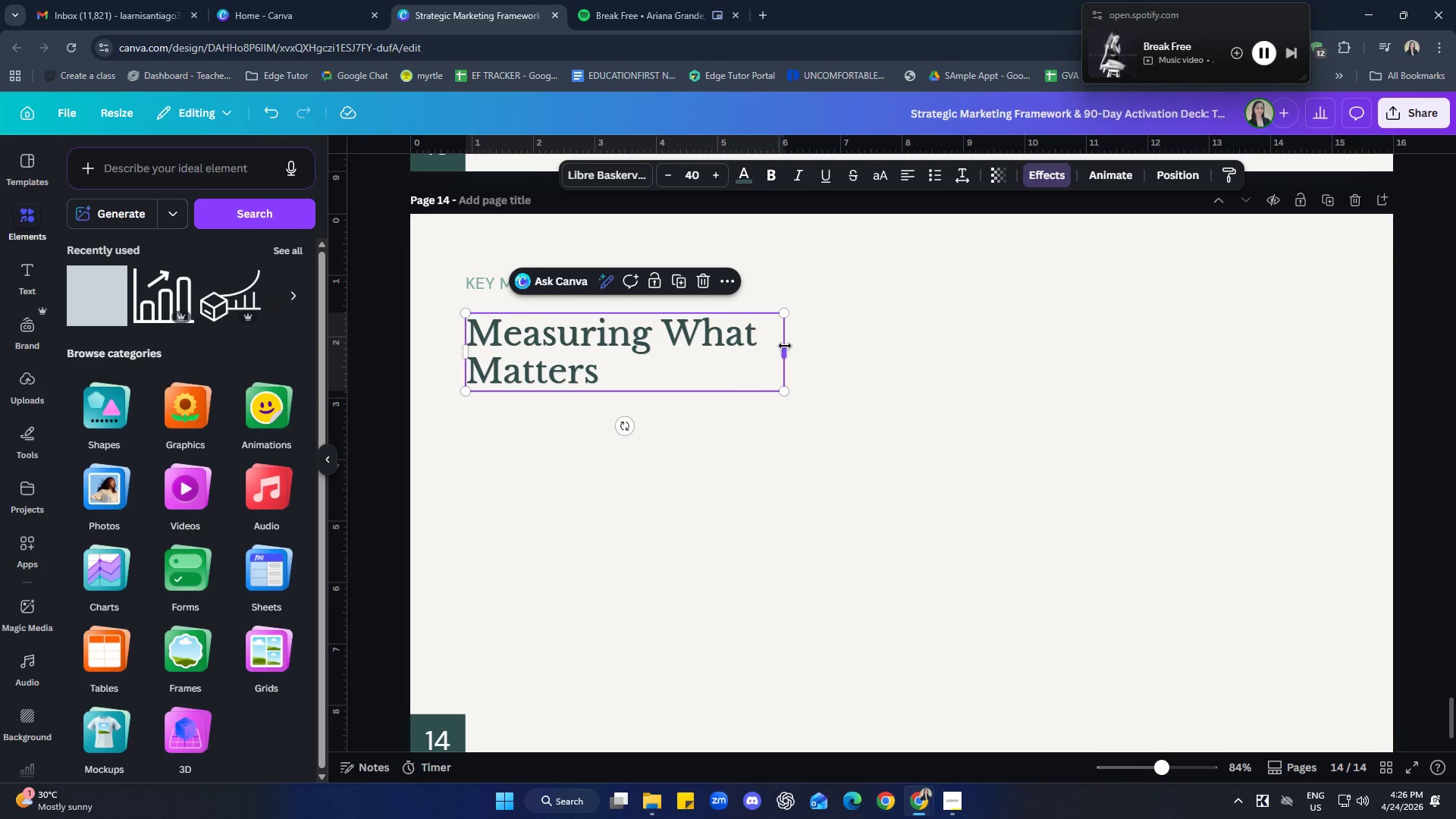 
left_click_drag(start_coordinate=[785, 346], to_coordinate=[903, 346])
 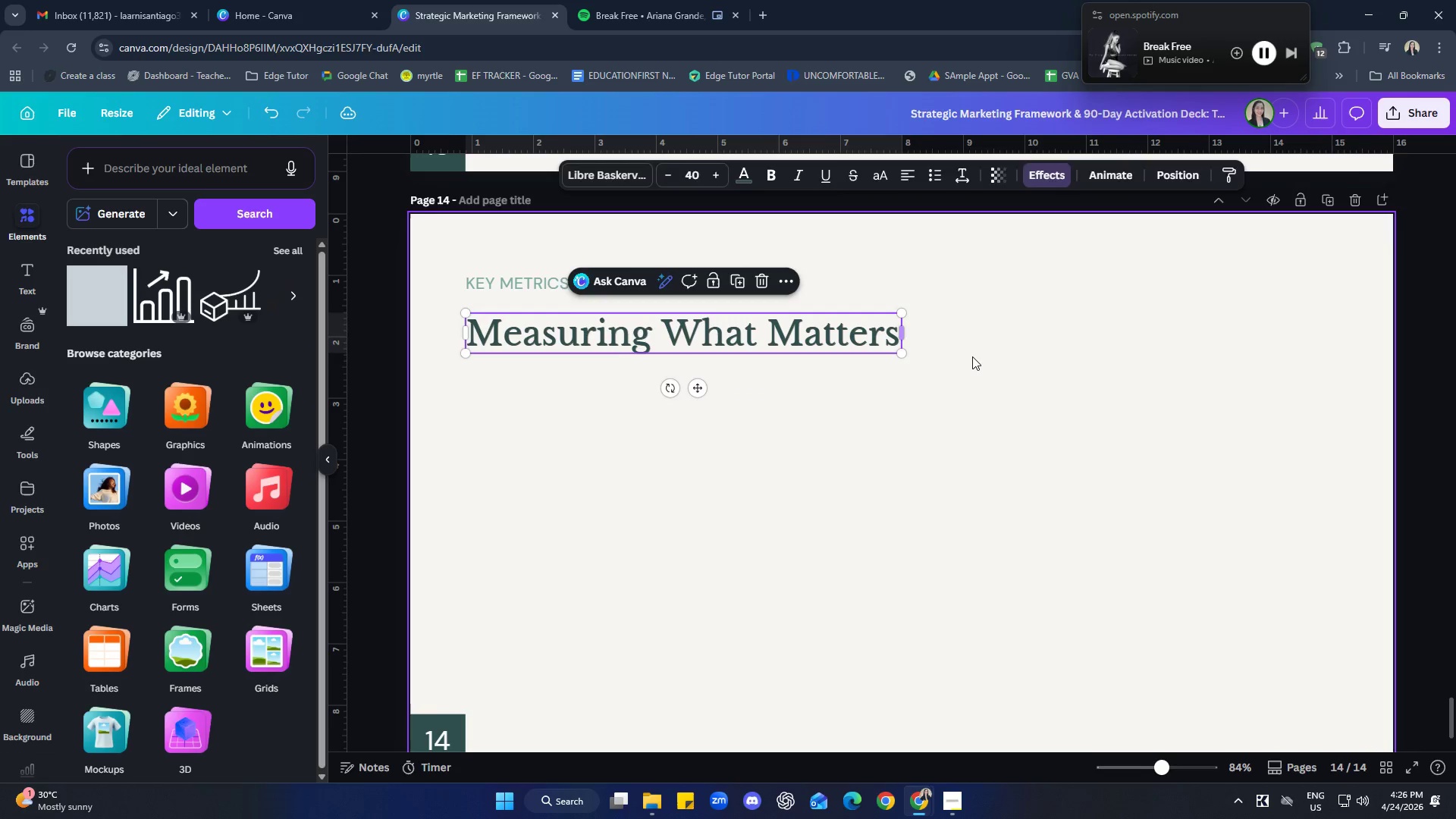 
left_click([973, 356])
 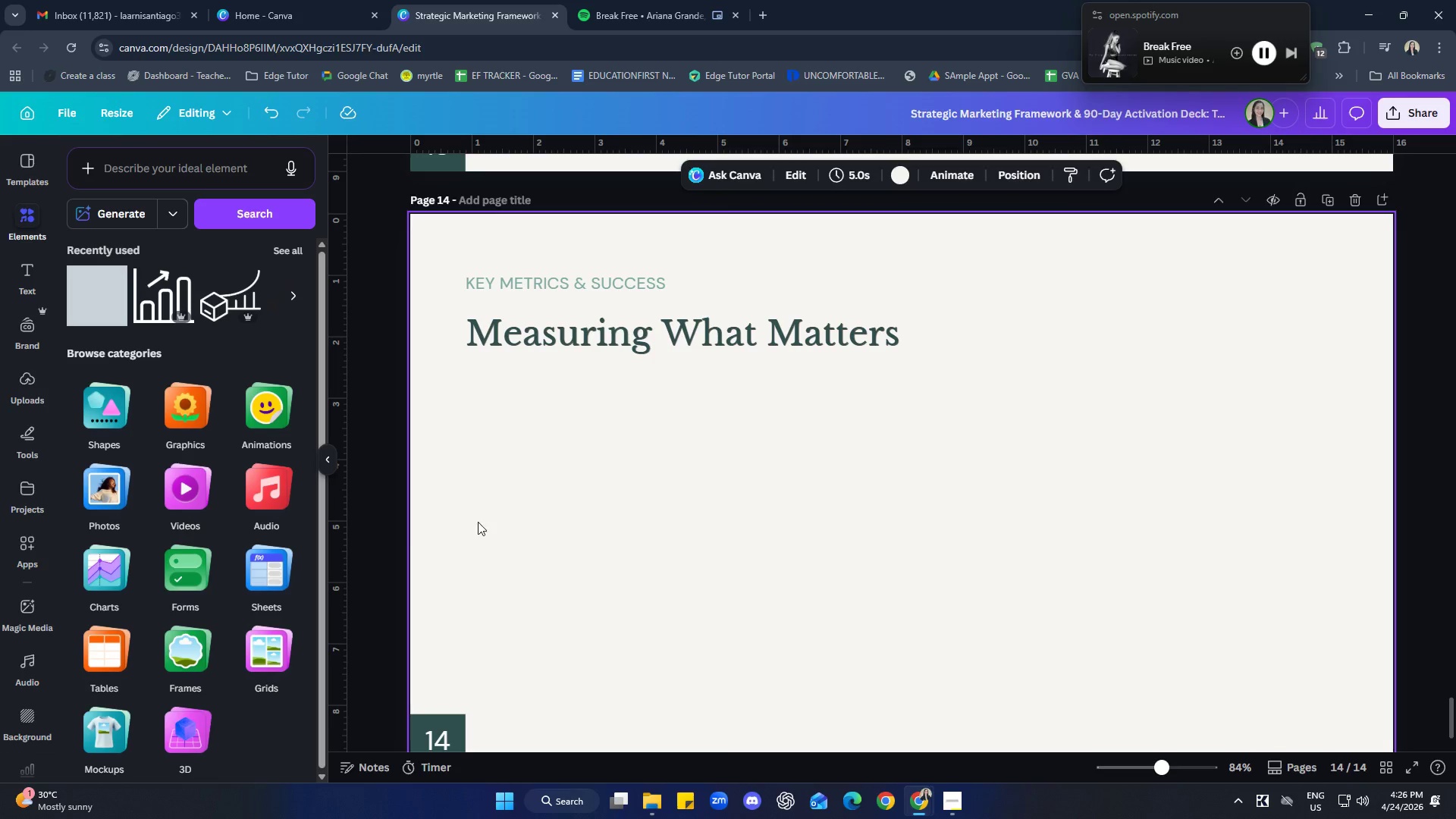 
left_click([105, 401])
 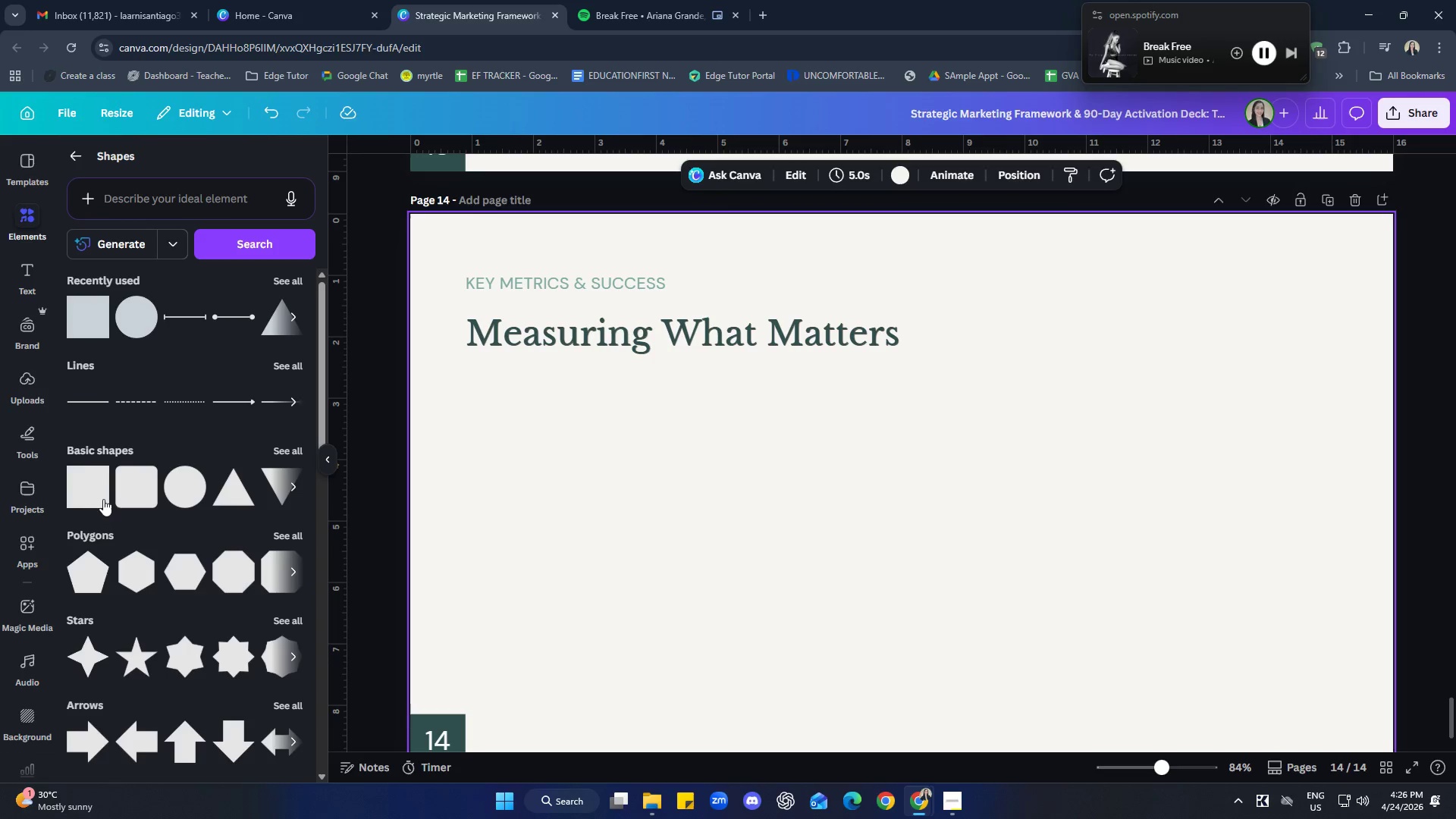 
left_click([148, 487])
 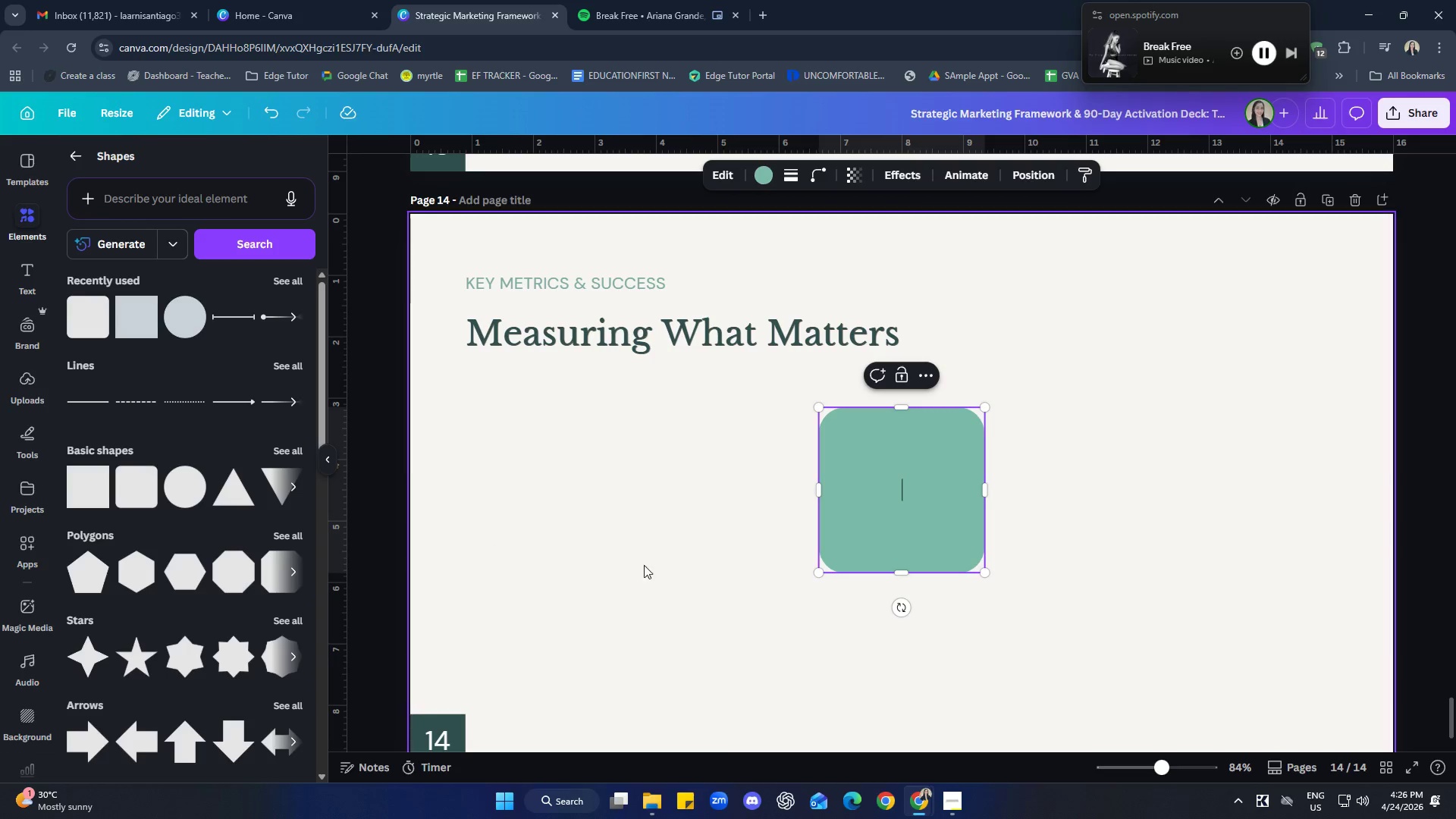 
left_click([881, 595])
 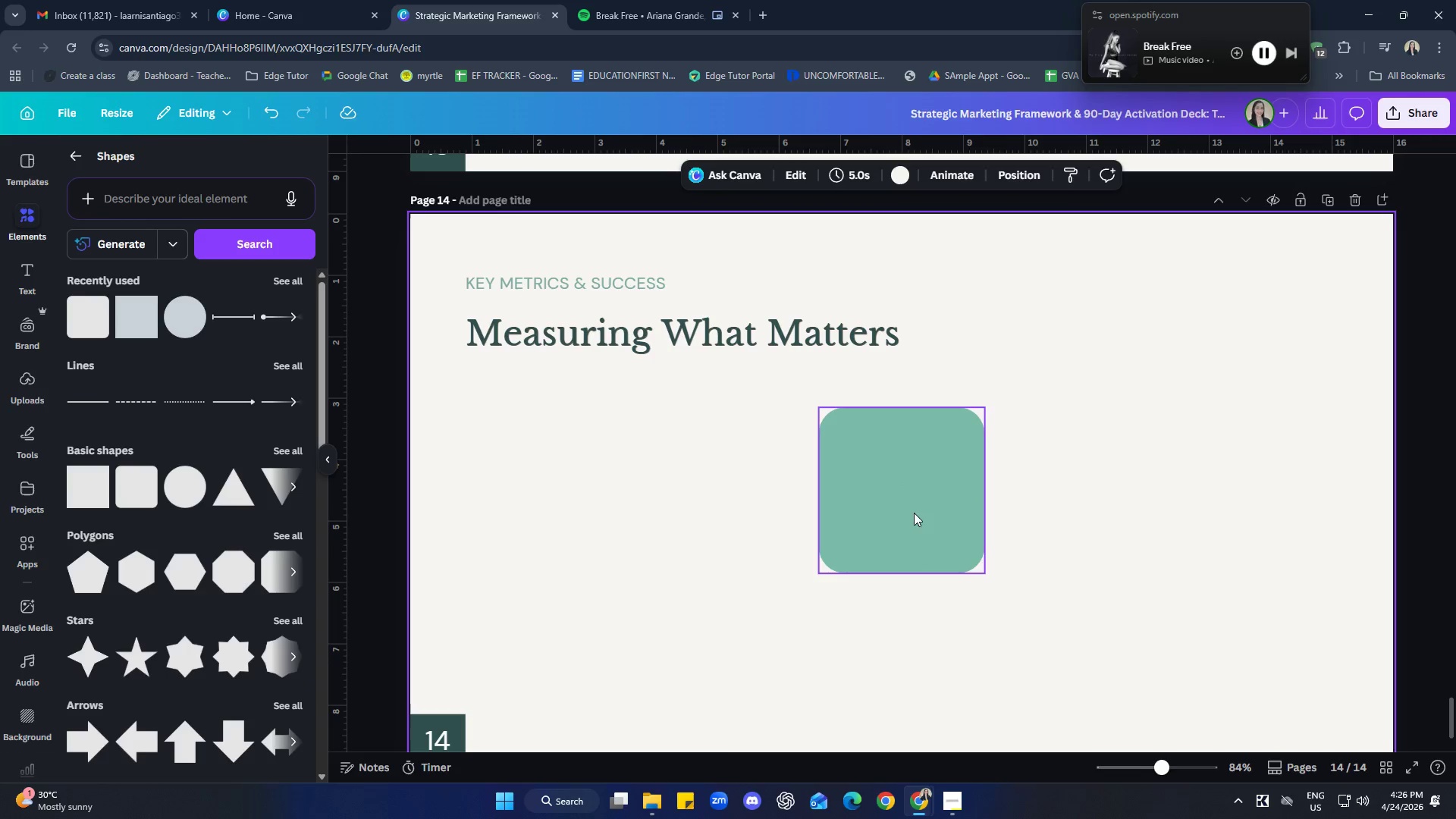 
left_click_drag(start_coordinate=[907, 505], to_coordinate=[571, 491])
 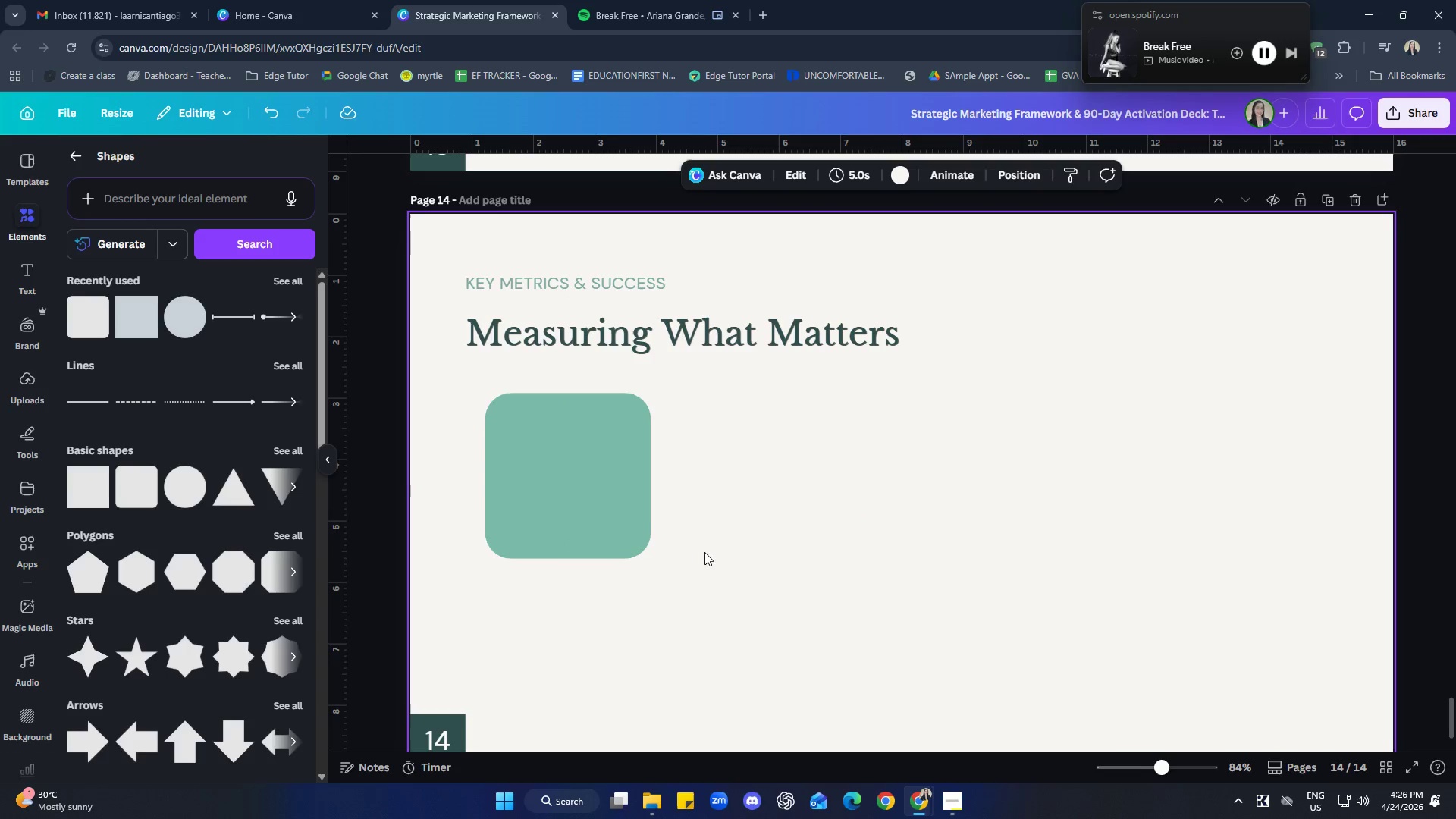 
double_click([633, 511])
 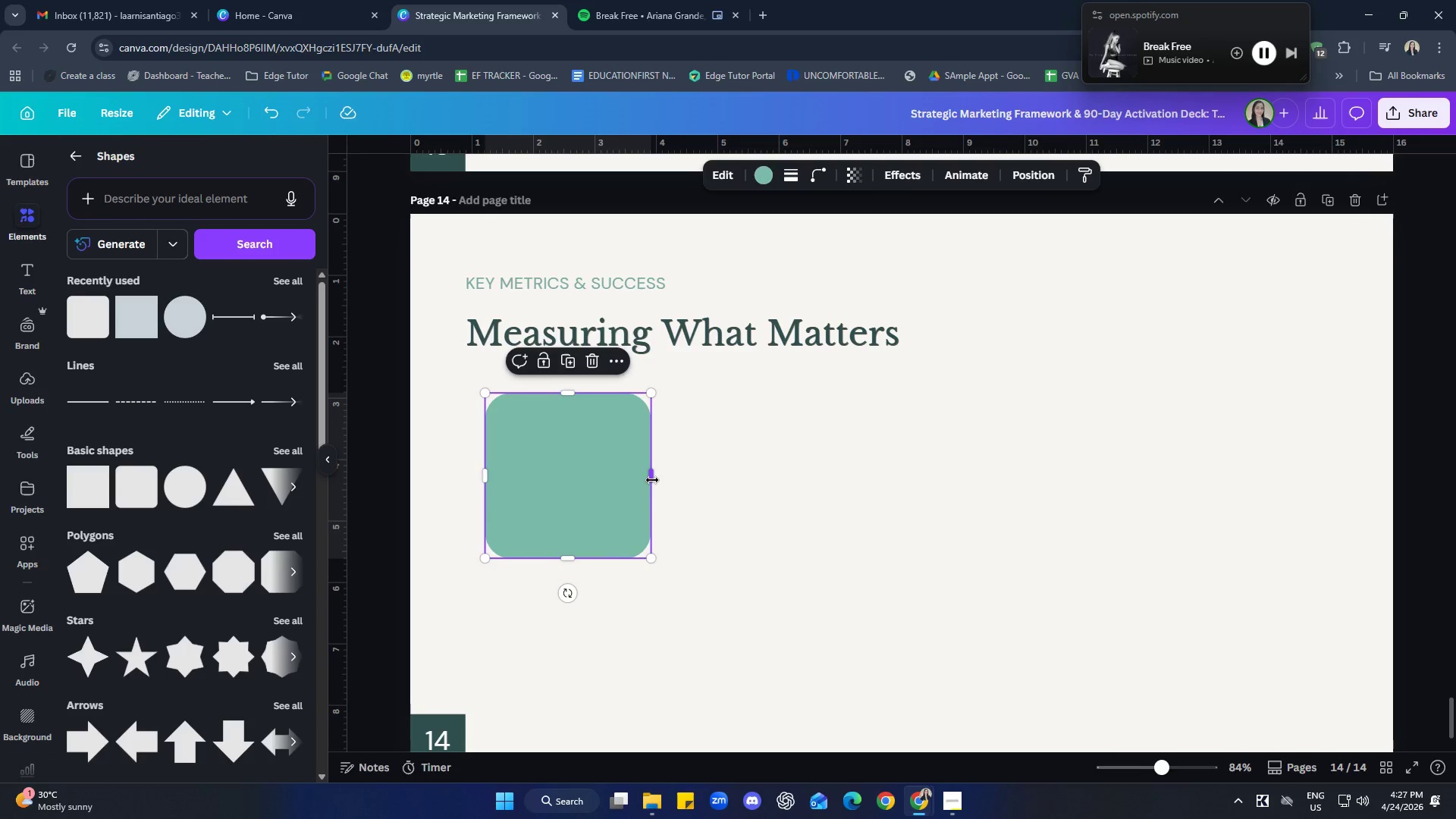 
left_click_drag(start_coordinate=[652, 480], to_coordinate=[737, 482])
 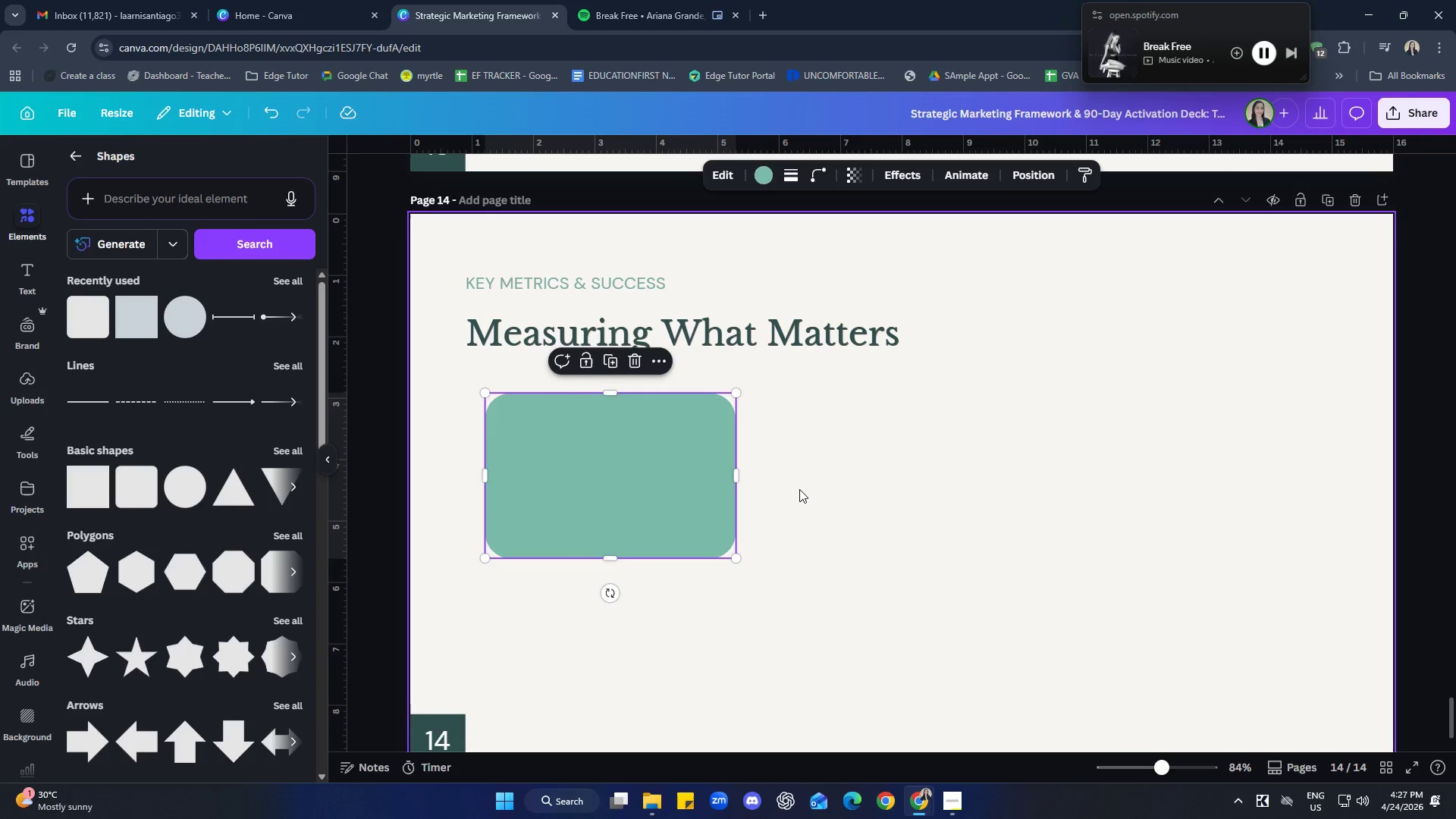 
left_click([799, 489])
 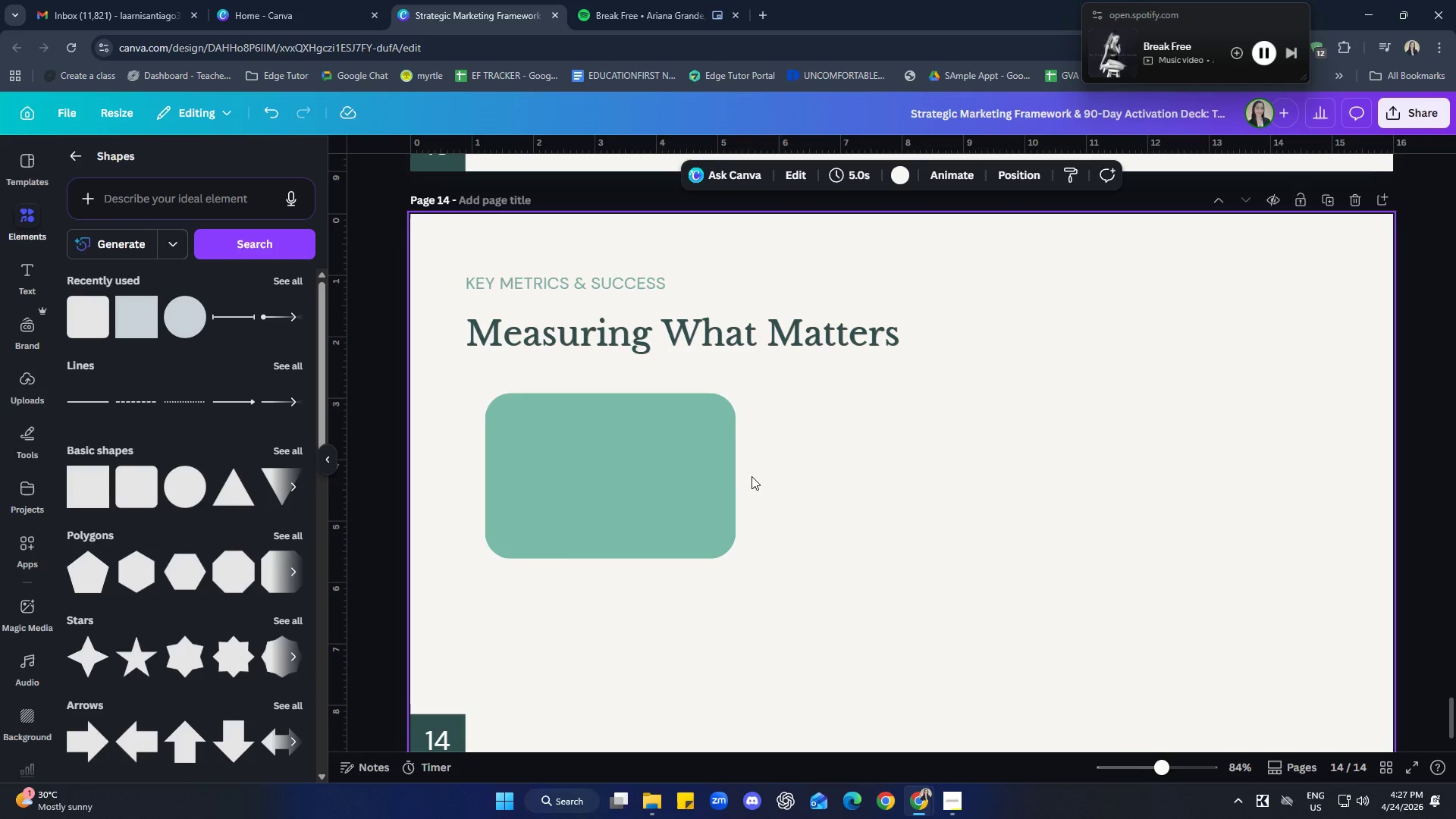 
left_click([721, 479])
 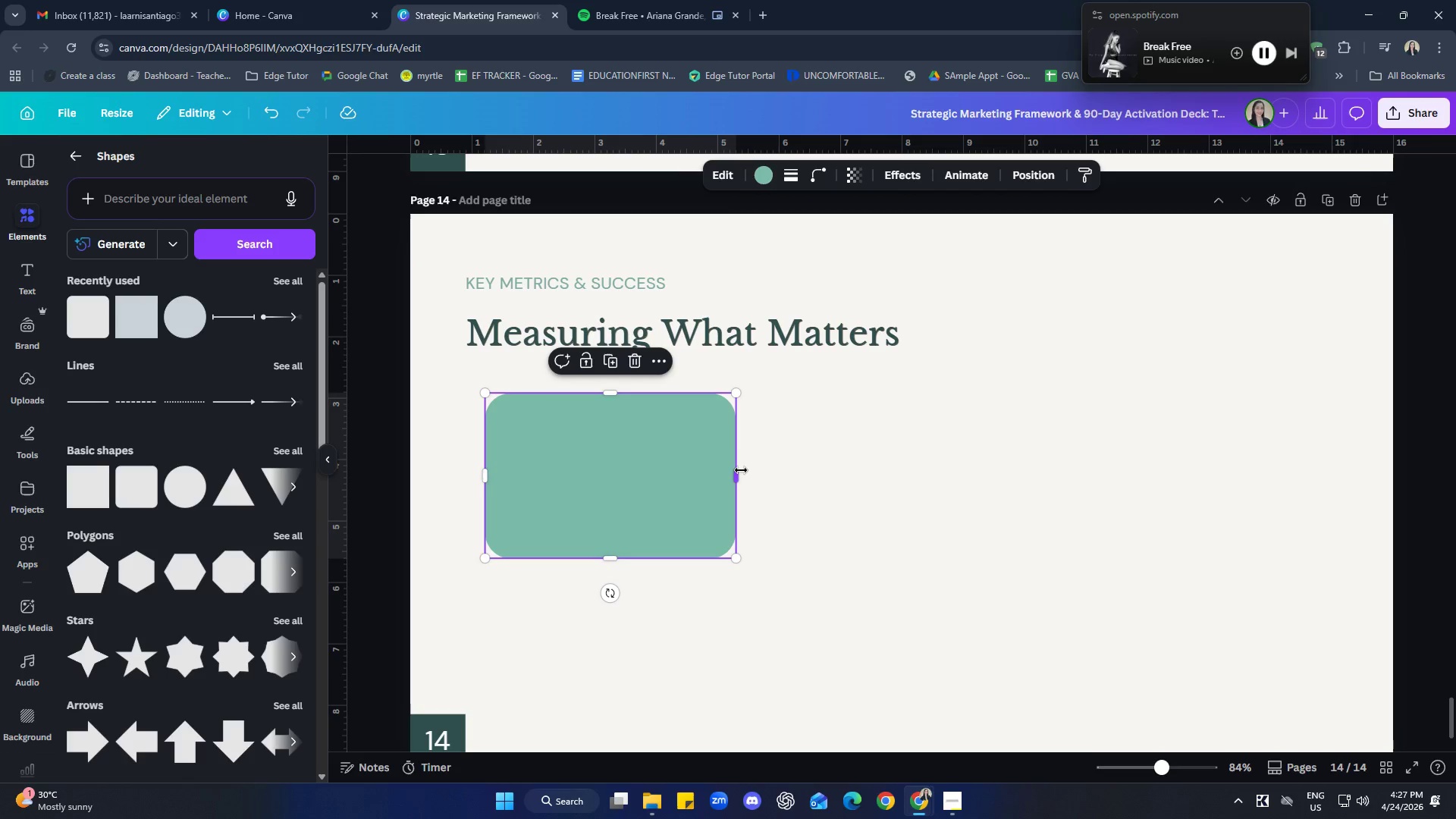 
left_click_drag(start_coordinate=[742, 471], to_coordinate=[706, 481])
 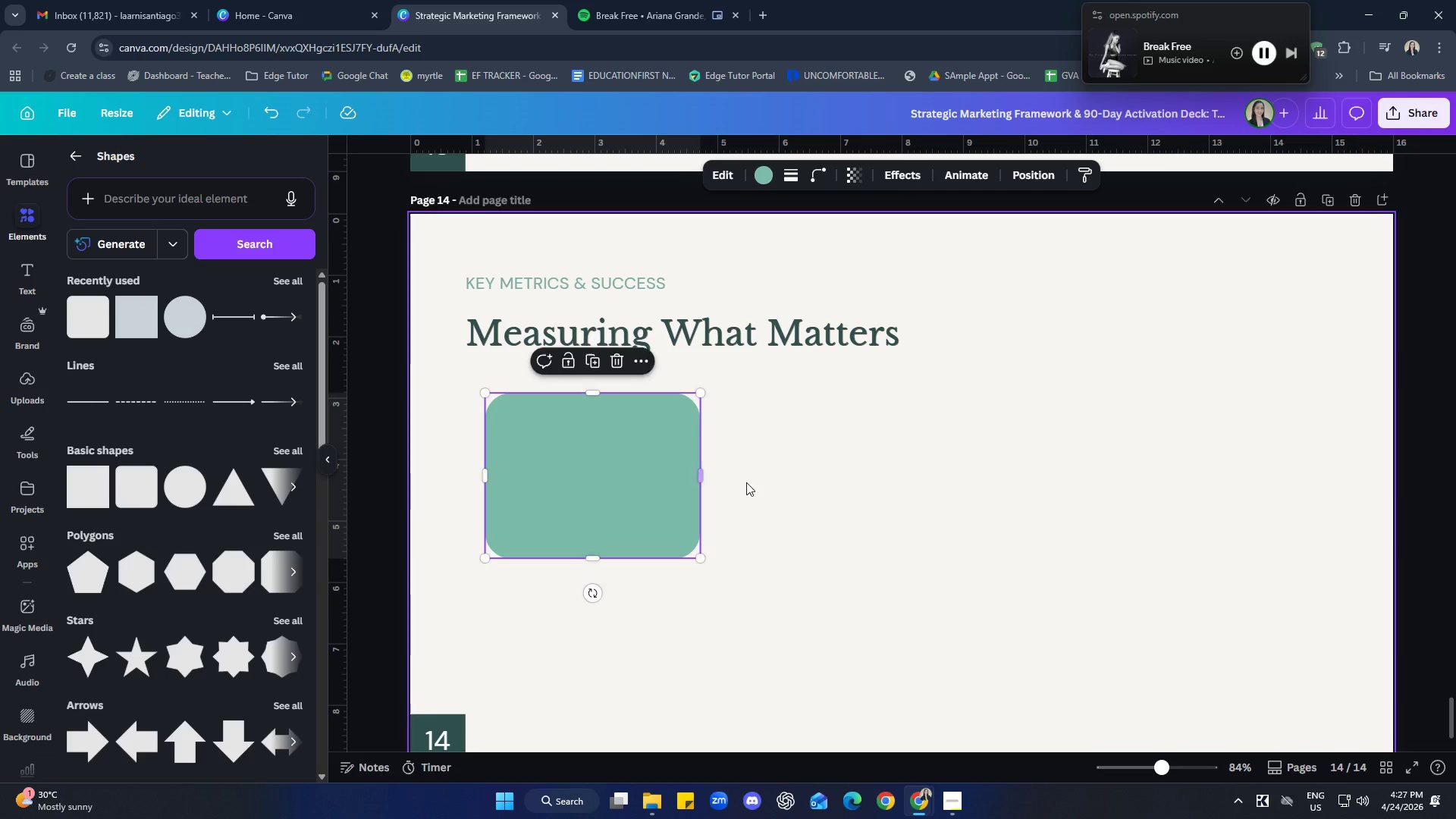 
left_click([815, 491])
 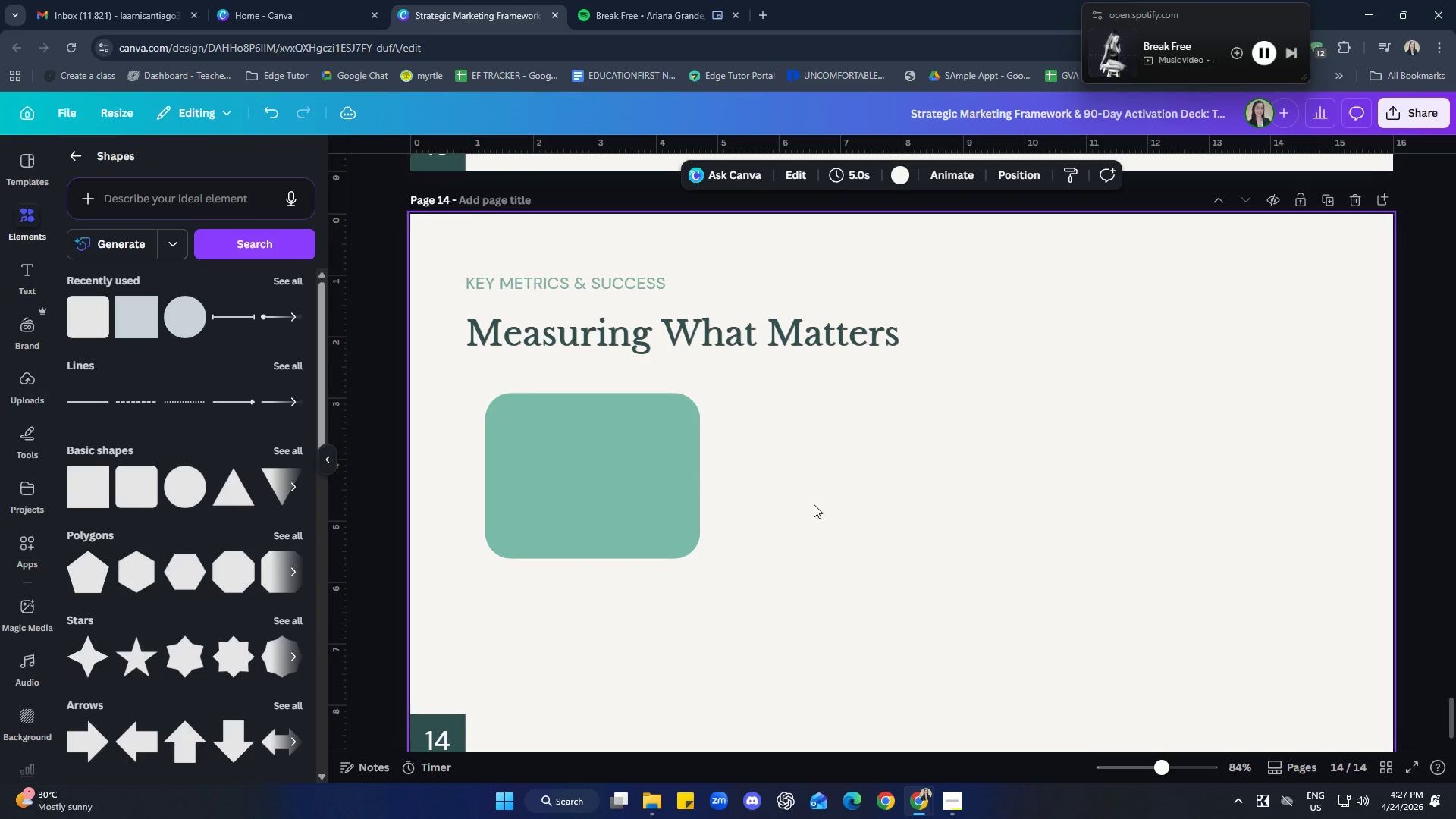 
scroll: coordinate [814, 528], scroll_direction: down, amount: 2.0
 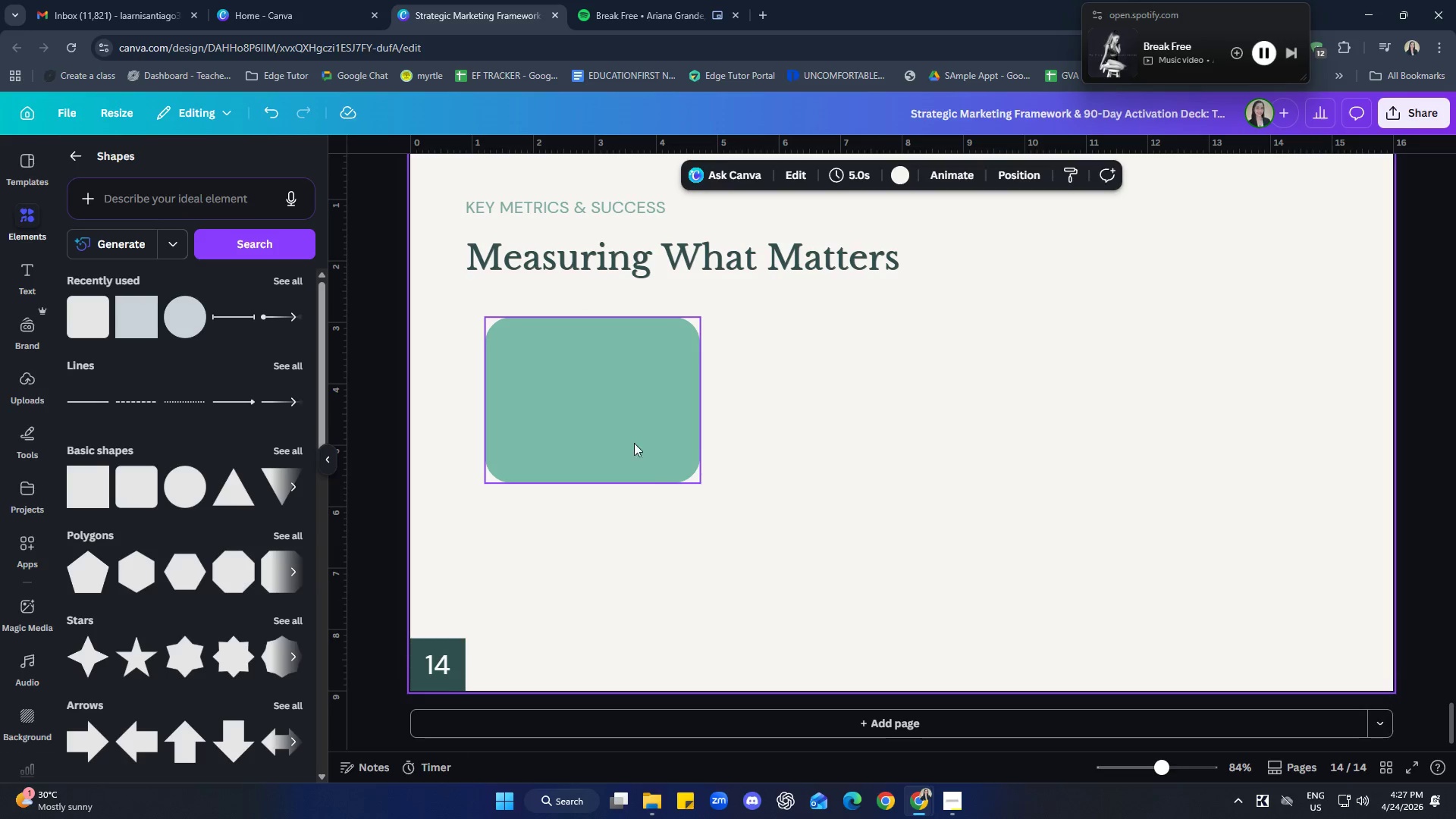 
left_click([628, 435])
 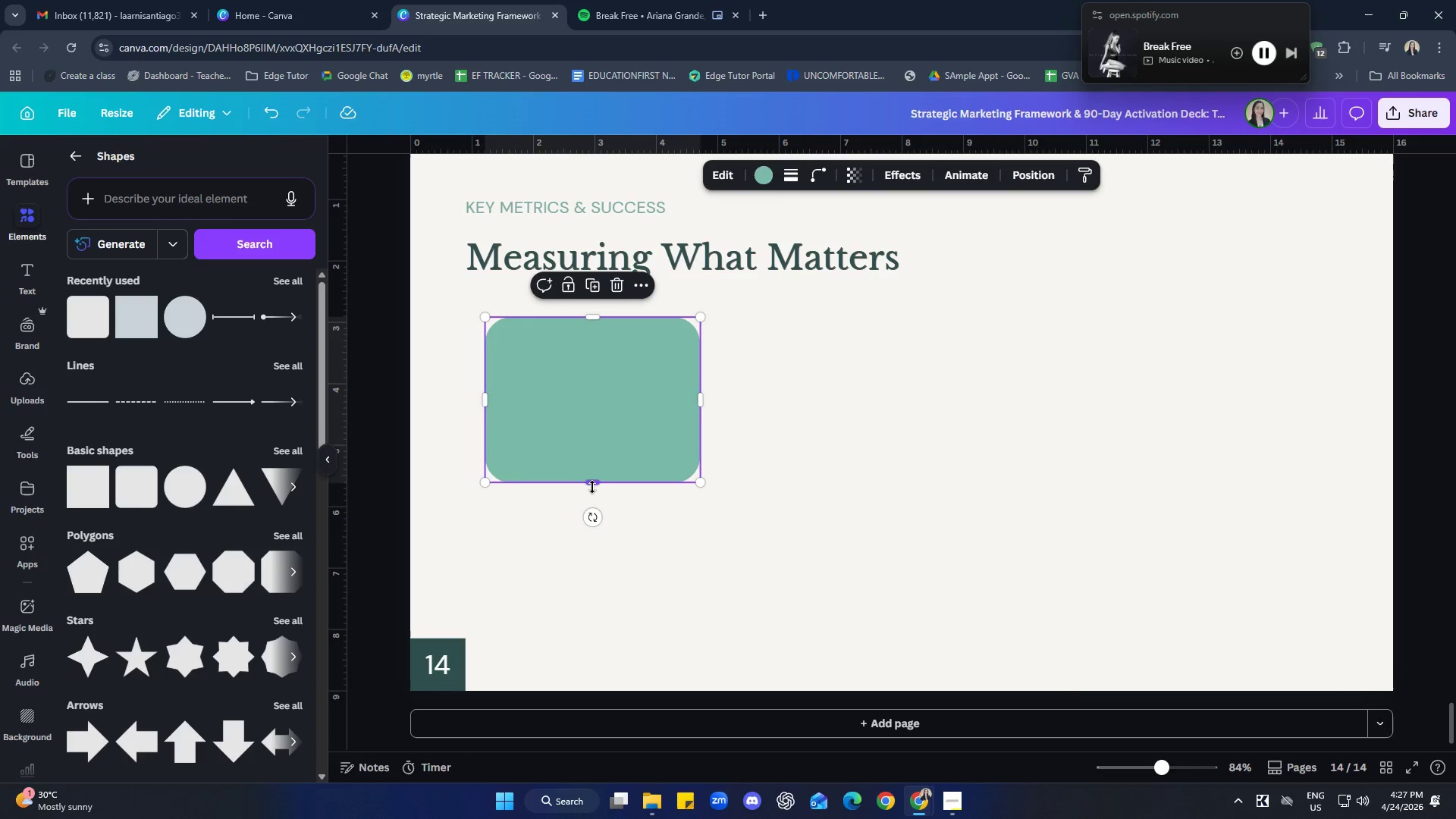 
left_click_drag(start_coordinate=[596, 484], to_coordinate=[595, 453])
 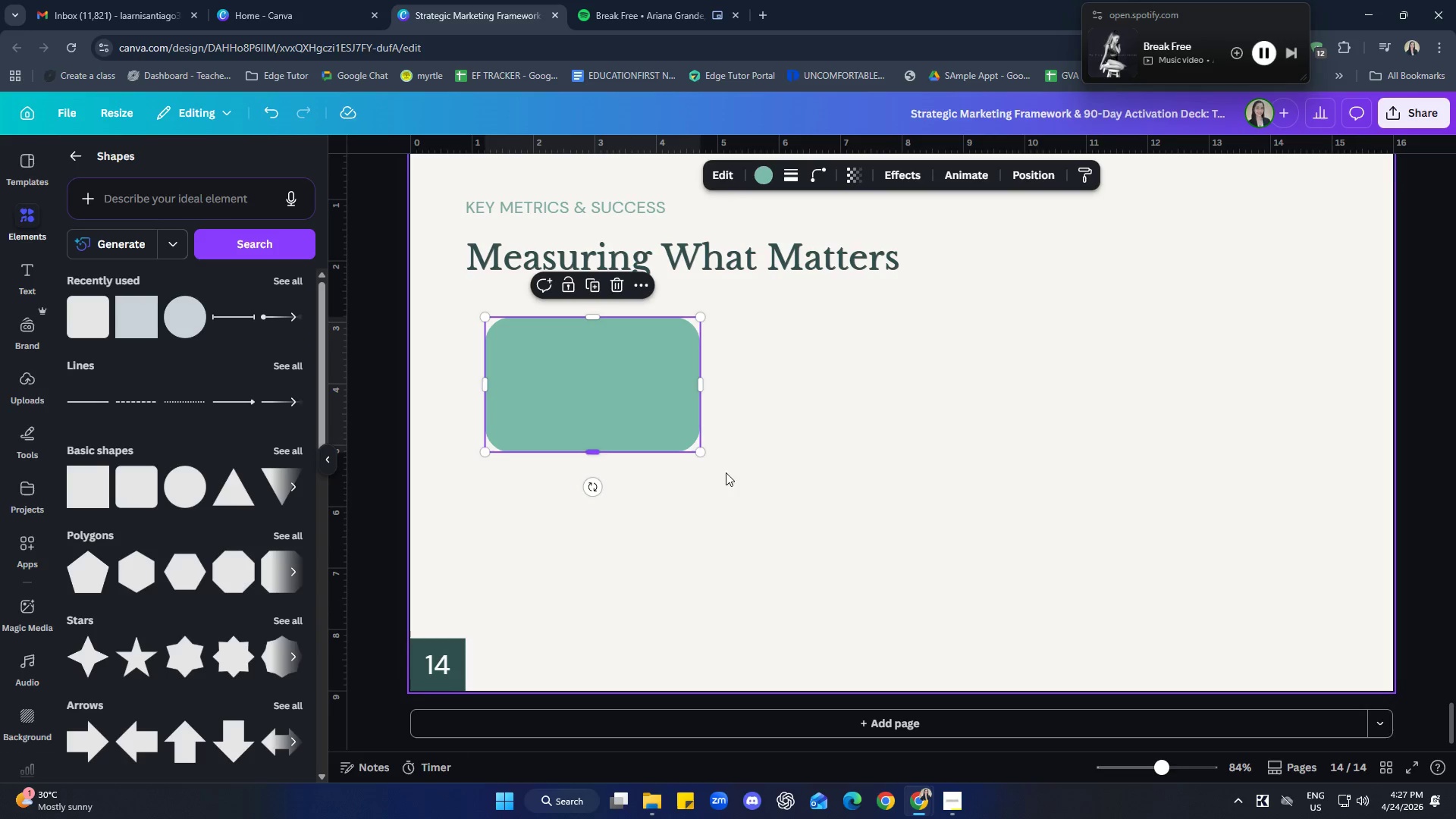 
left_click([832, 487])
 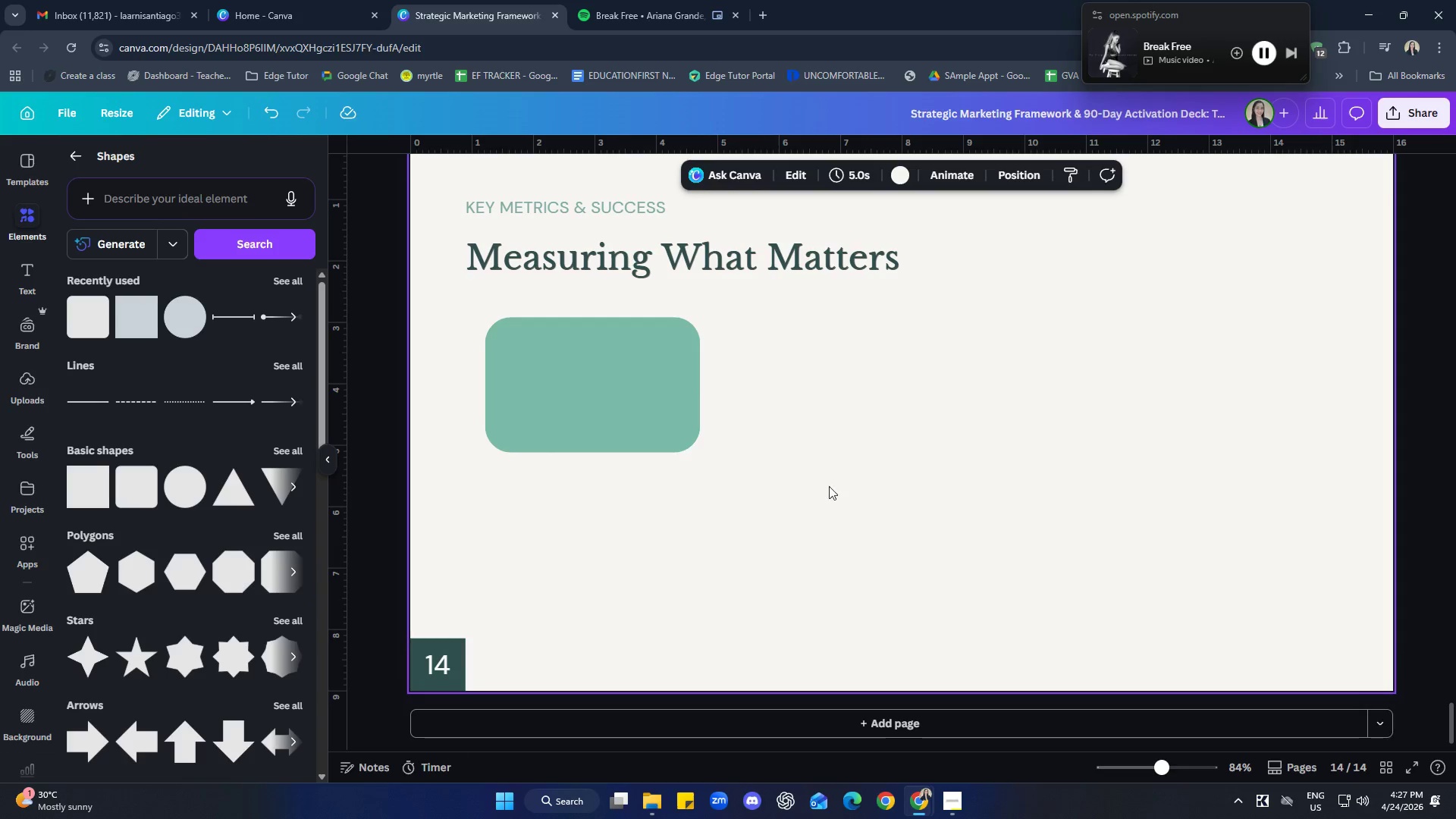 
scroll: coordinate [809, 504], scroll_direction: up, amount: 1.0
 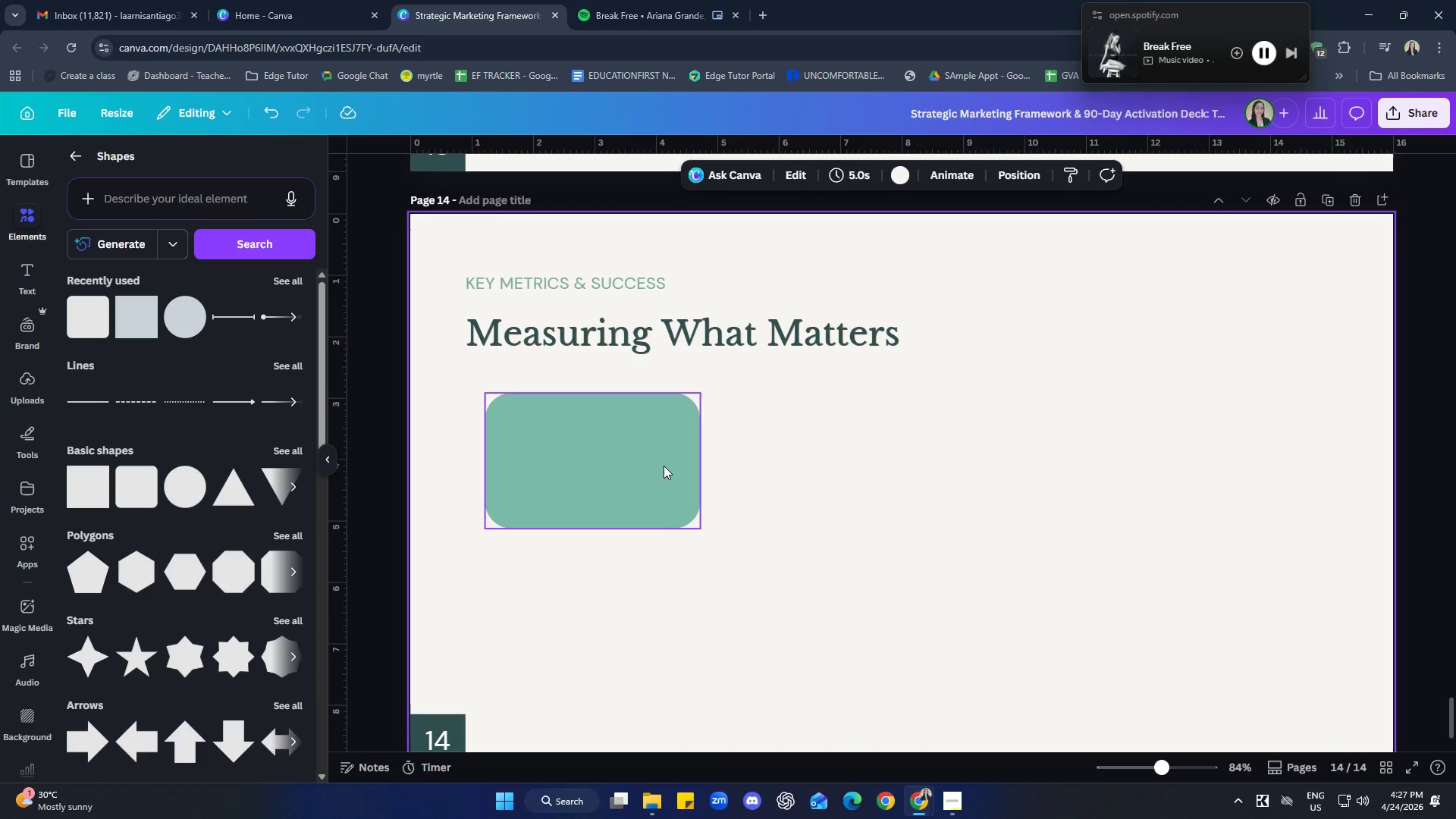 
left_click([680, 462])
 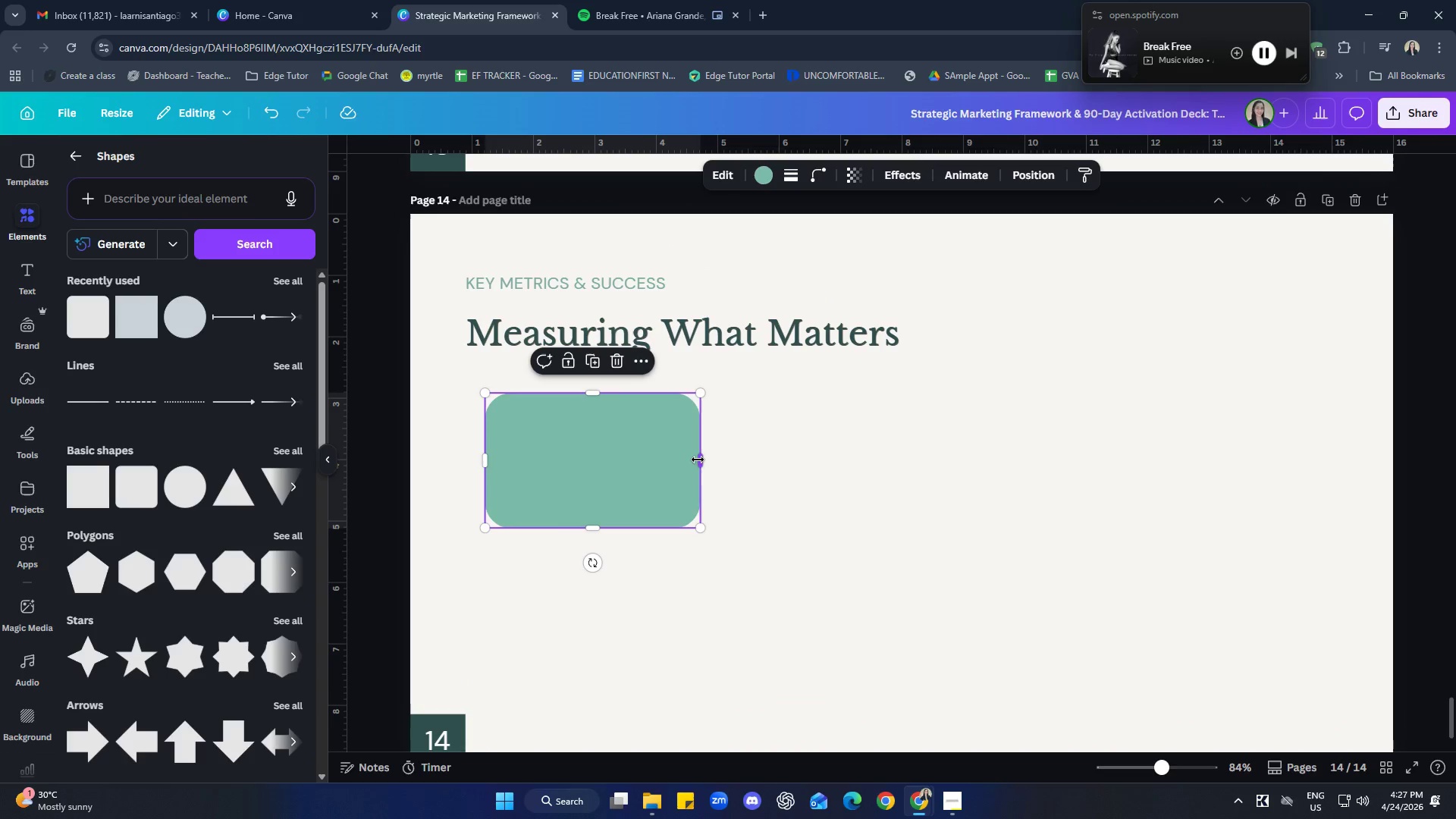 
left_click_drag(start_coordinate=[698, 460], to_coordinate=[671, 471])
 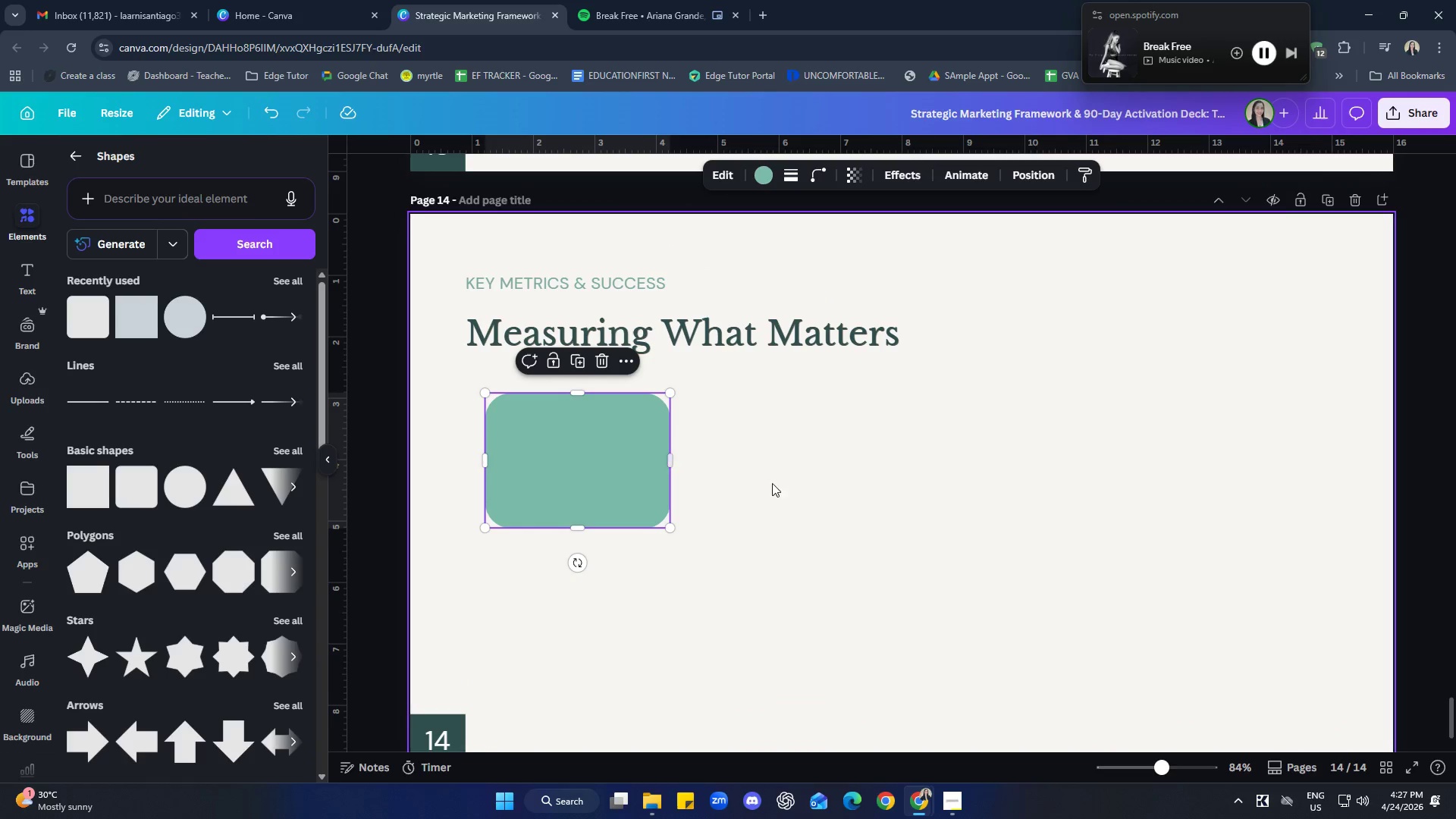 
left_click([772, 483])
 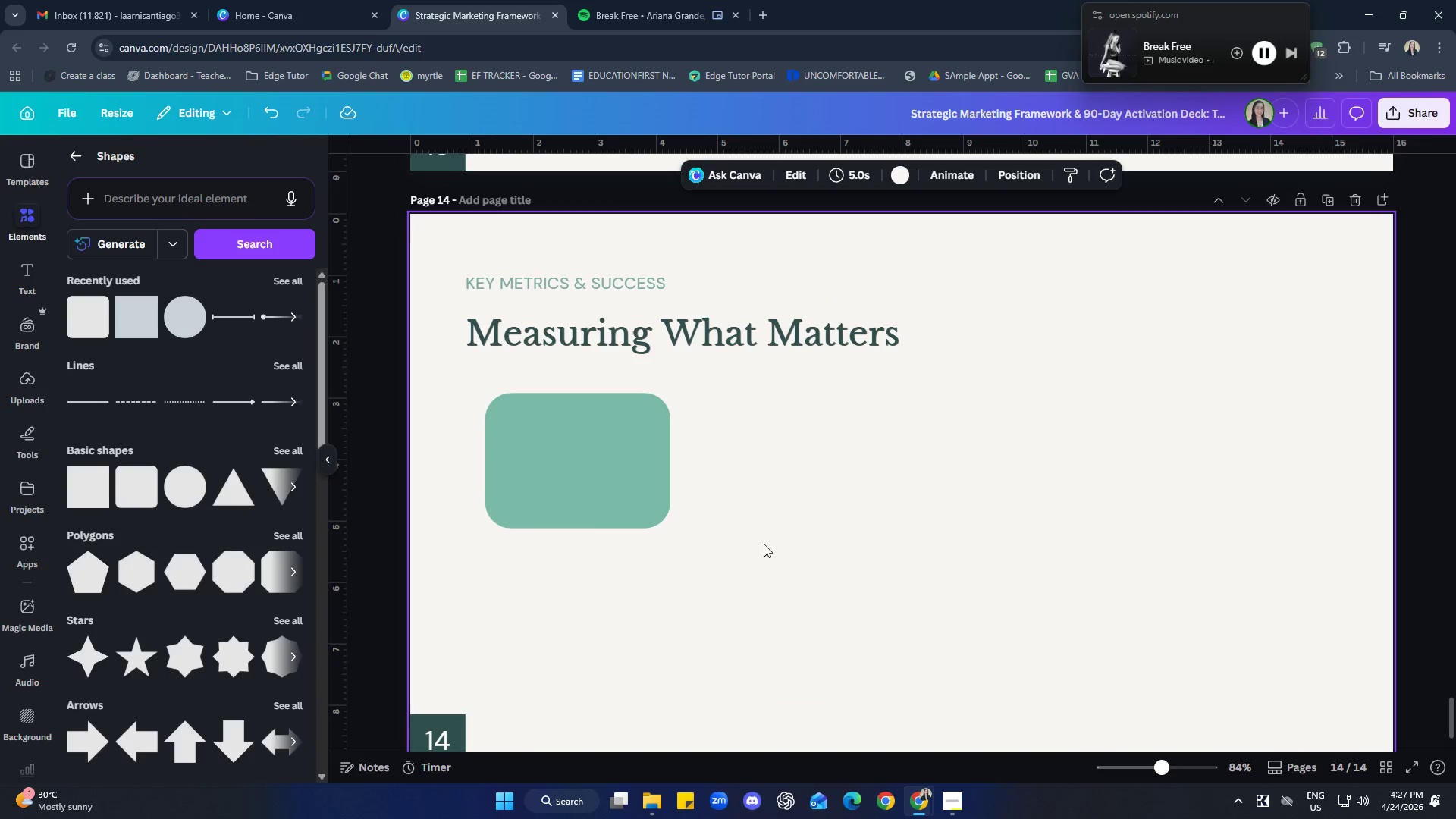 
left_click([544, 469])
 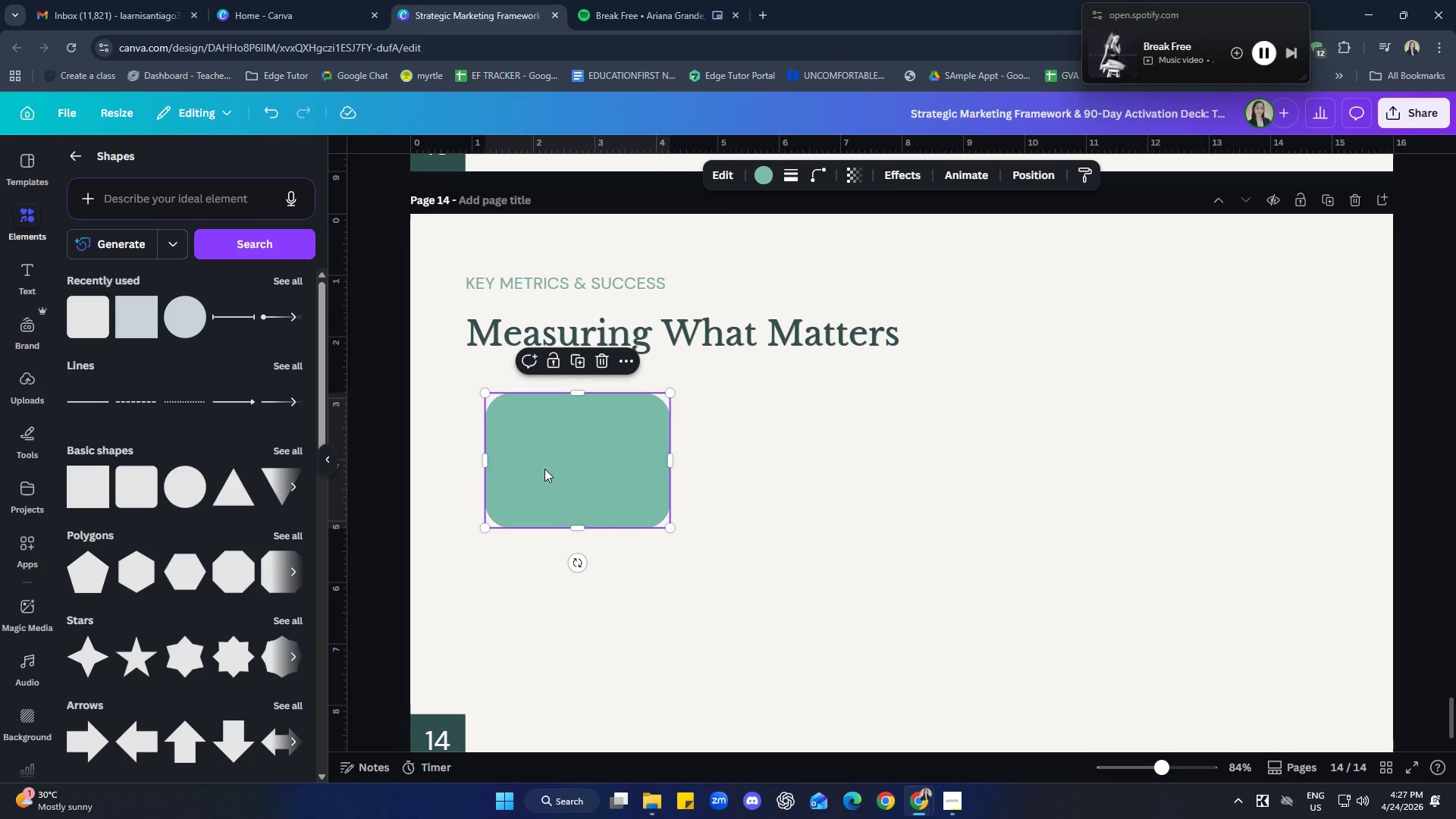 
key(Control+C)
 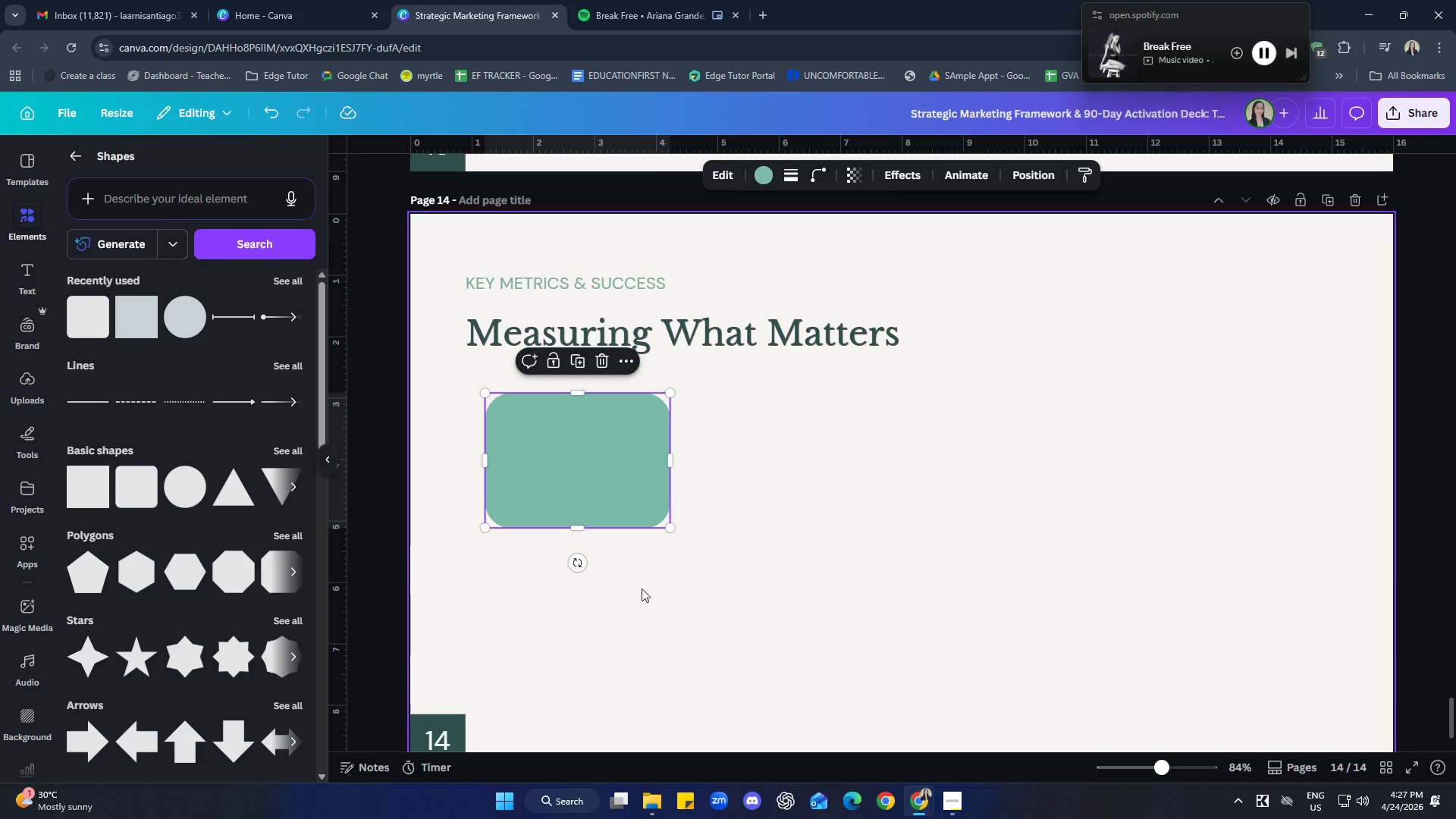 
left_click([642, 599])
 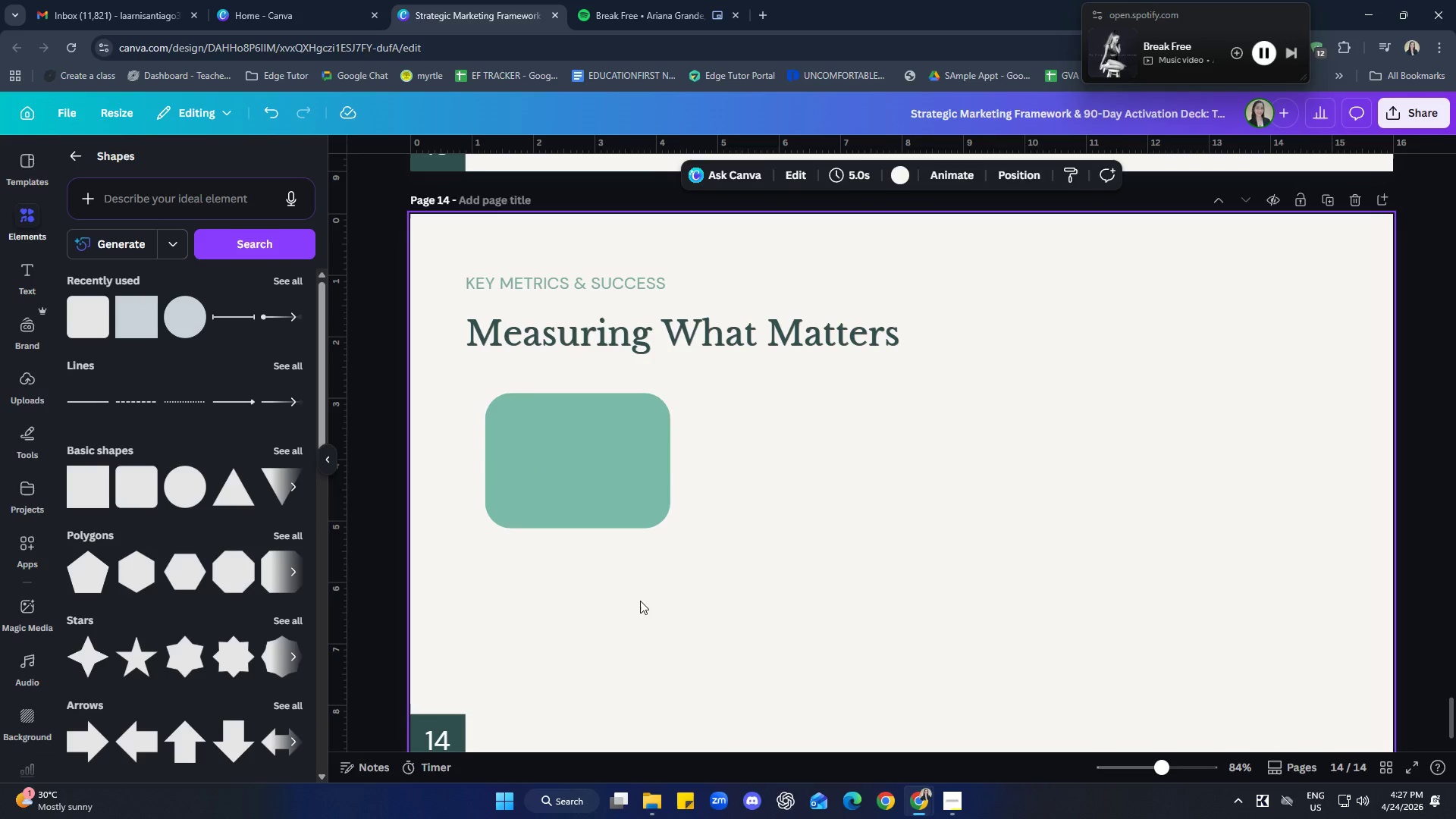 
key(Control+ControlLeft)
 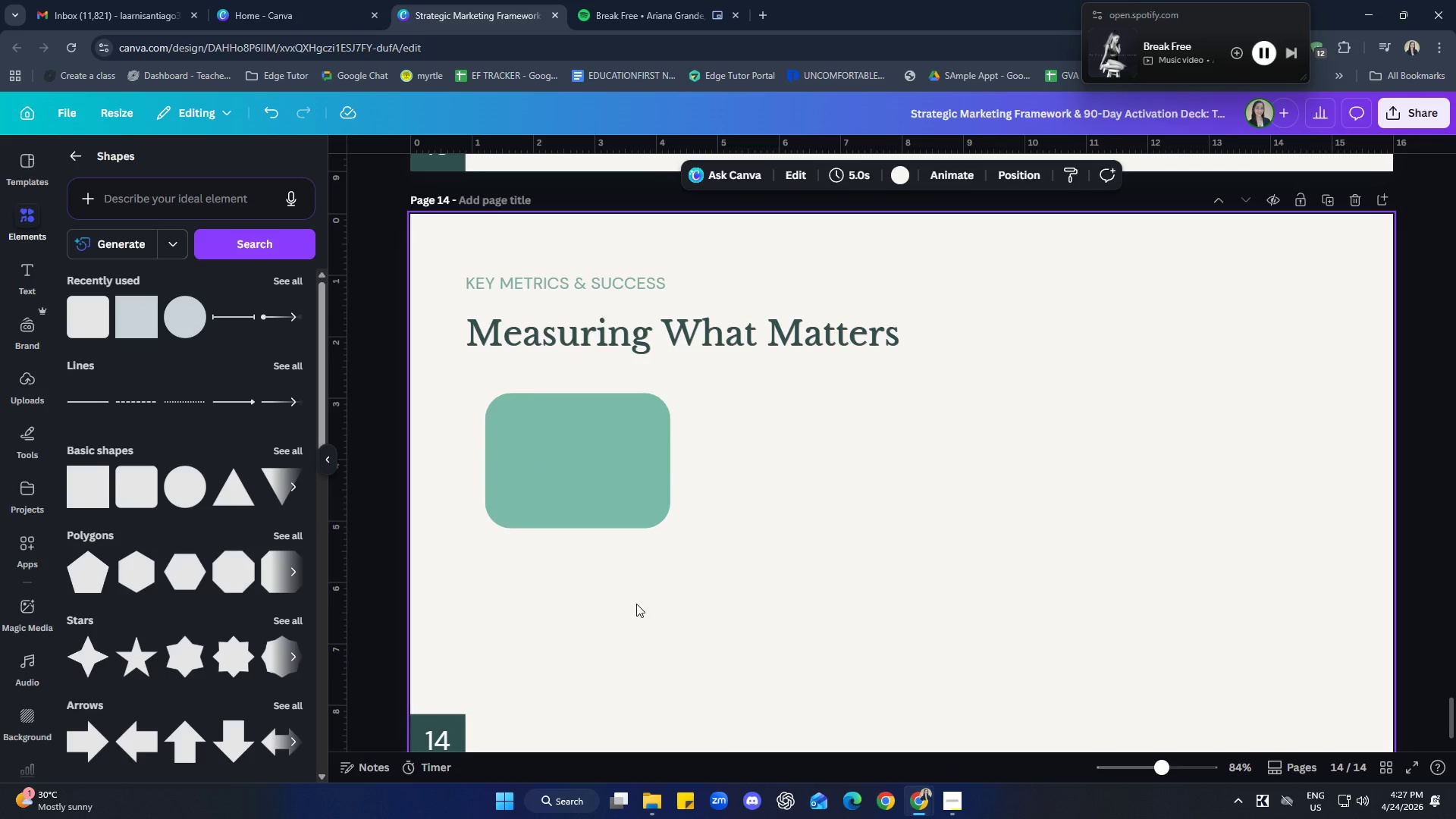 
key(Control+V)
 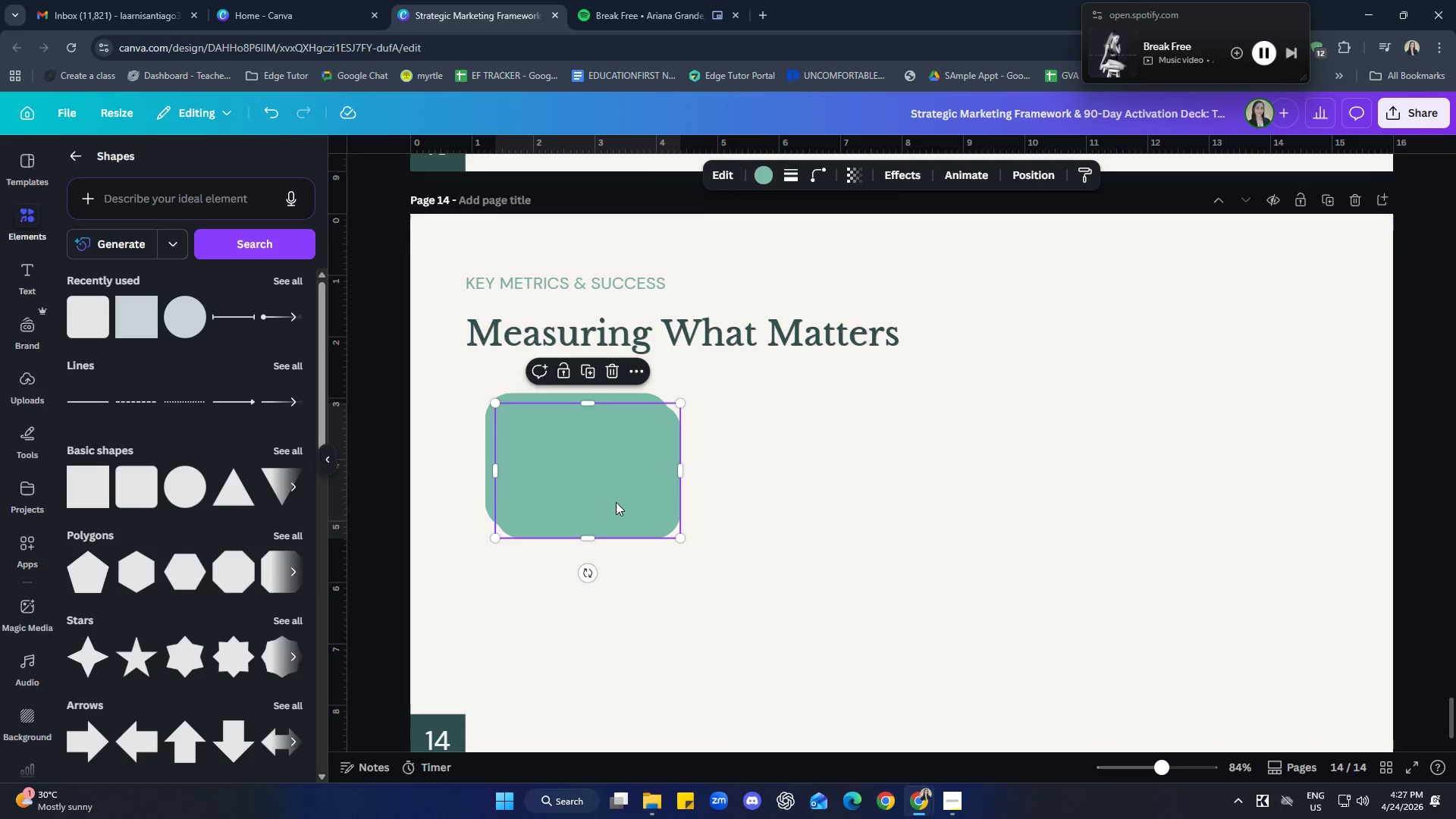 
left_click_drag(start_coordinate=[613, 496], to_coordinate=[607, 643])
 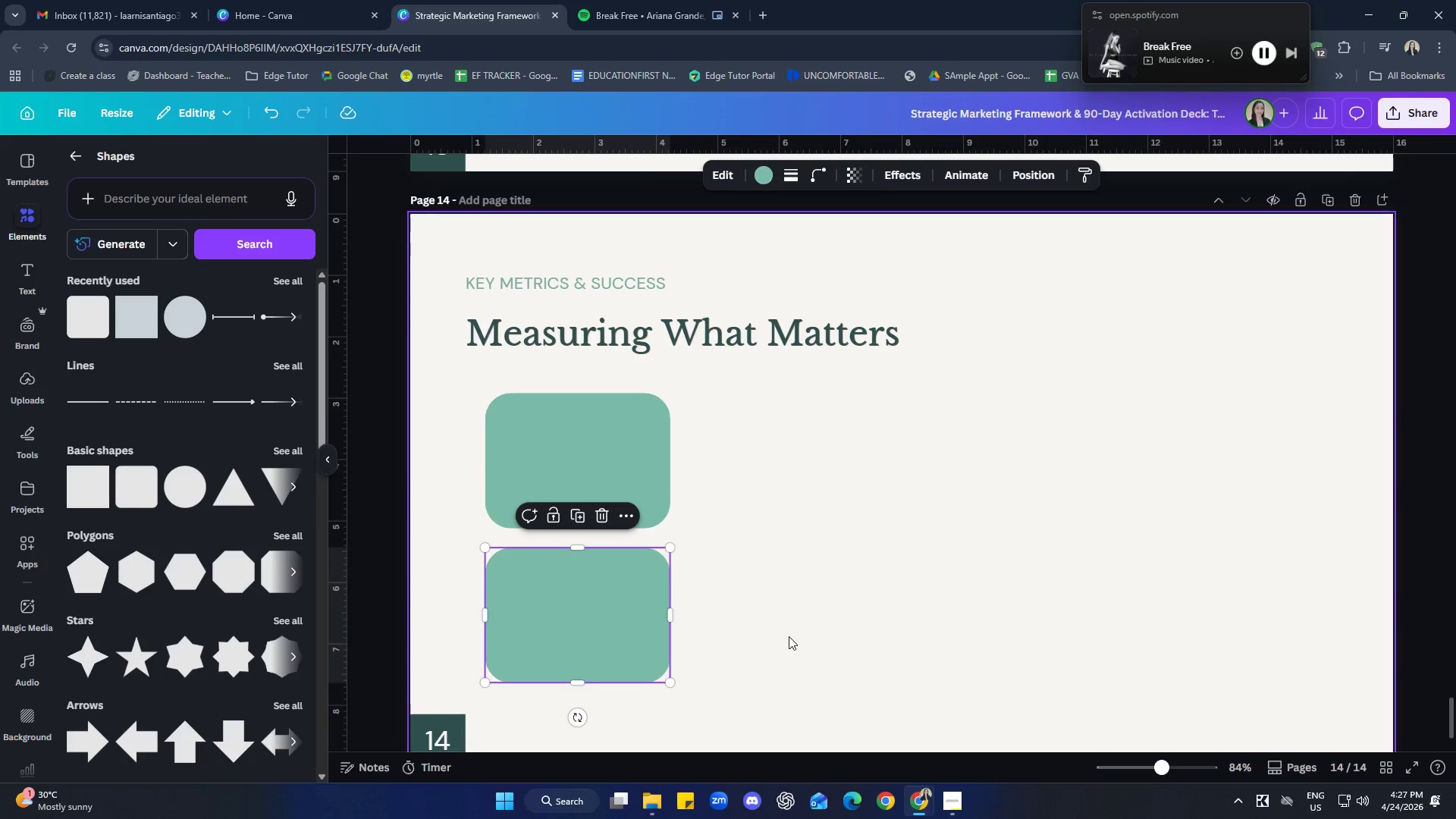 
left_click([817, 631])
 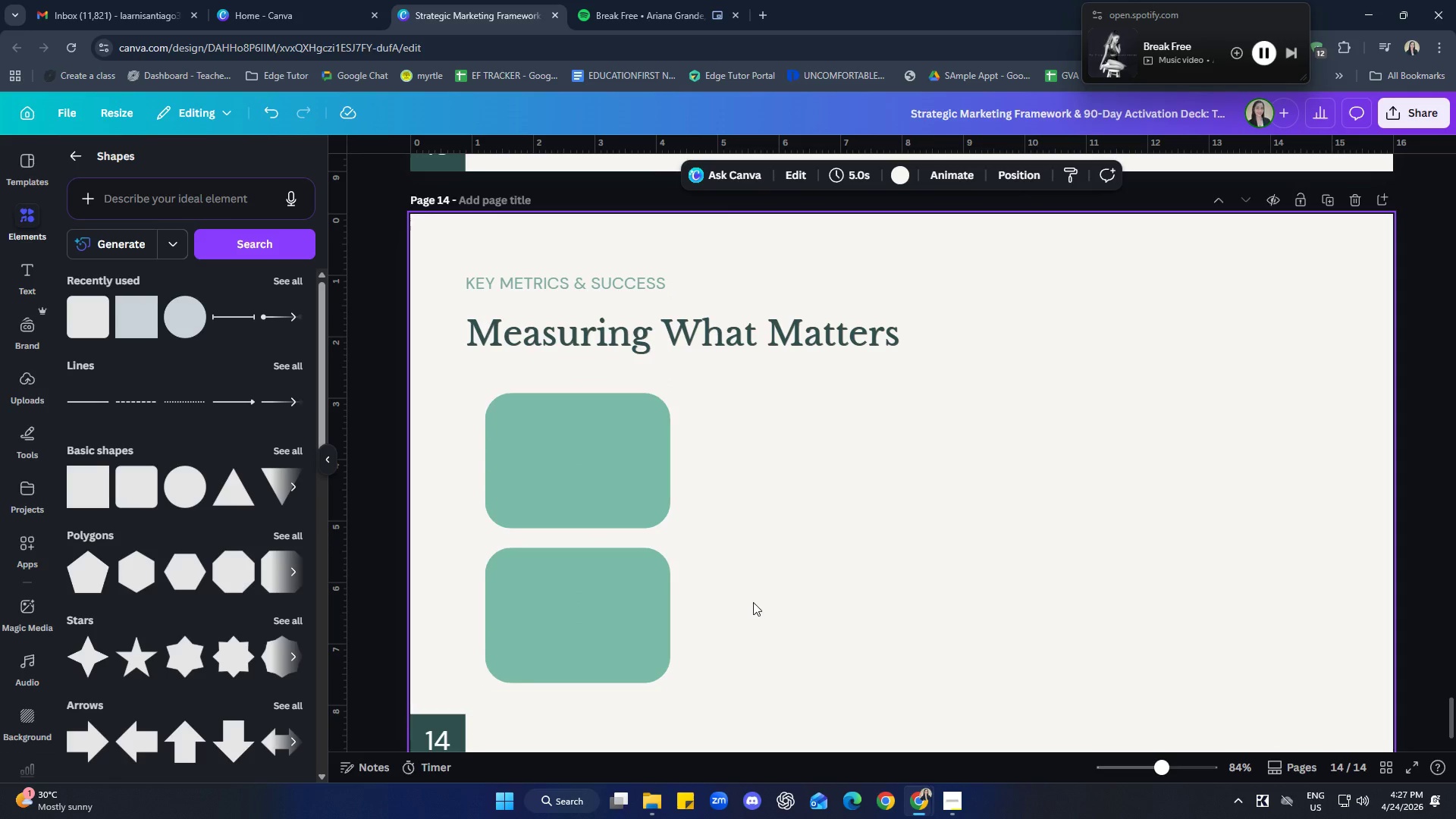 
left_click([632, 474])
 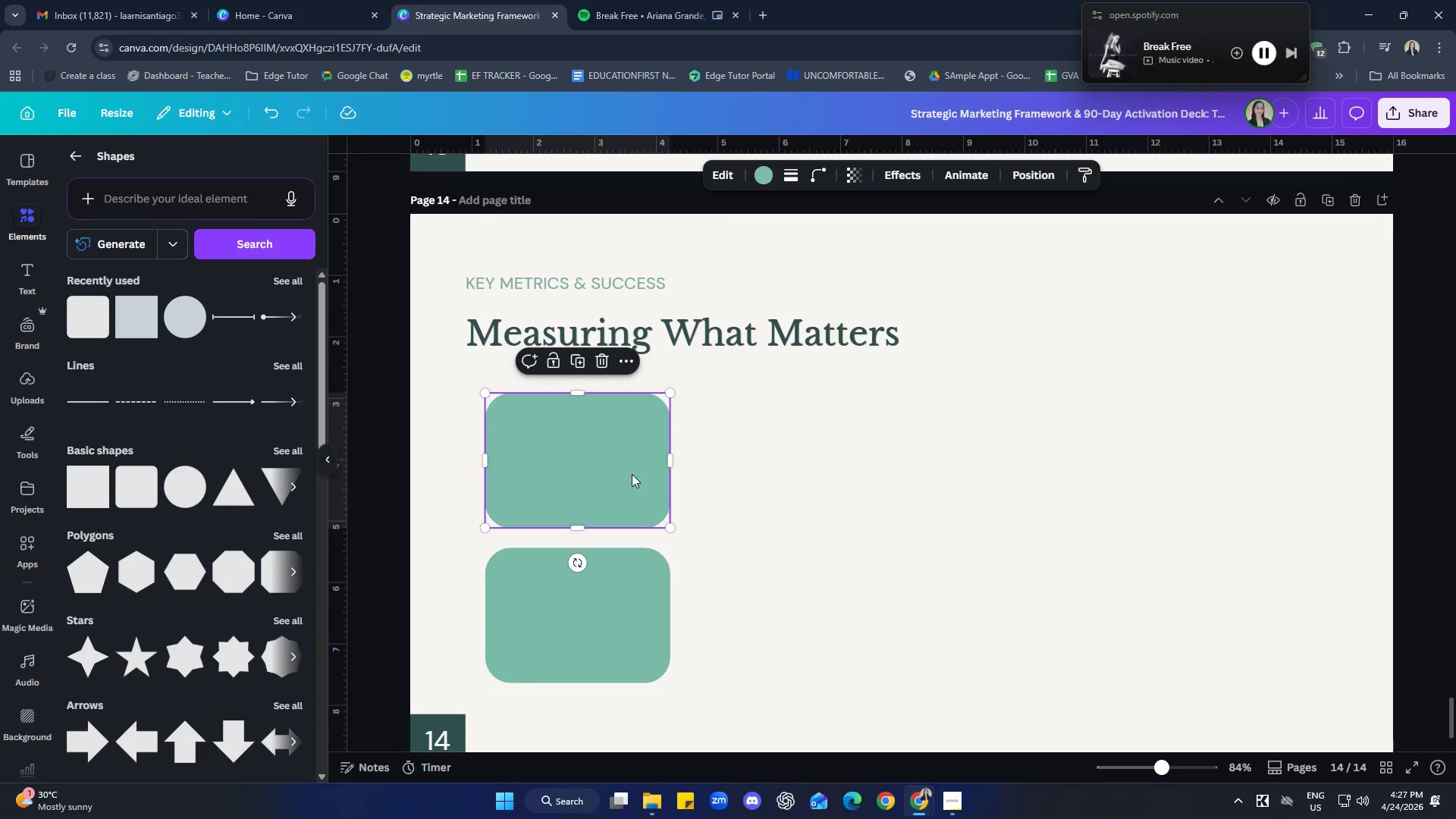 
key(Control+C)
 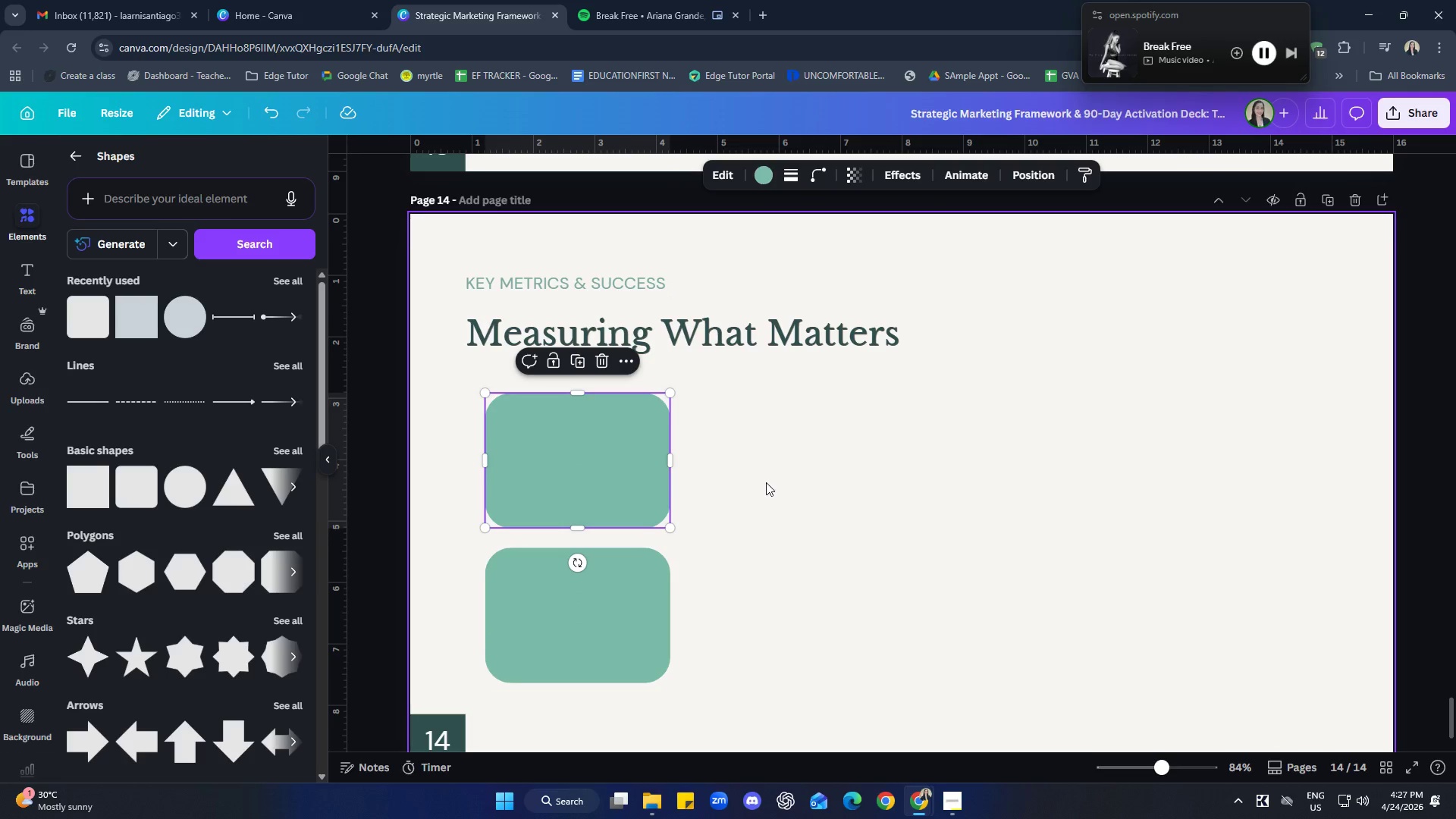 
key(Control+ControlLeft)
 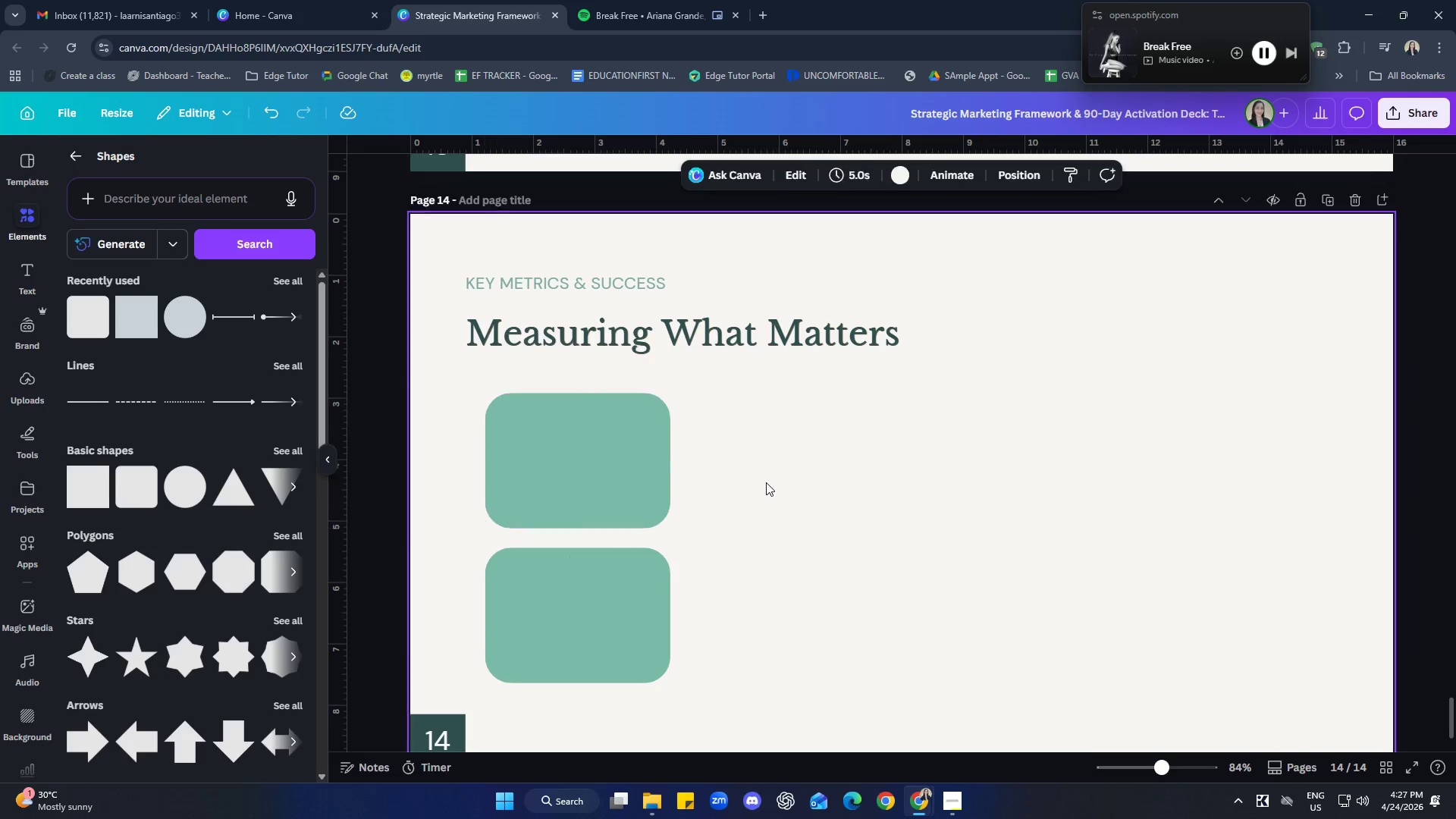 
key(V)
 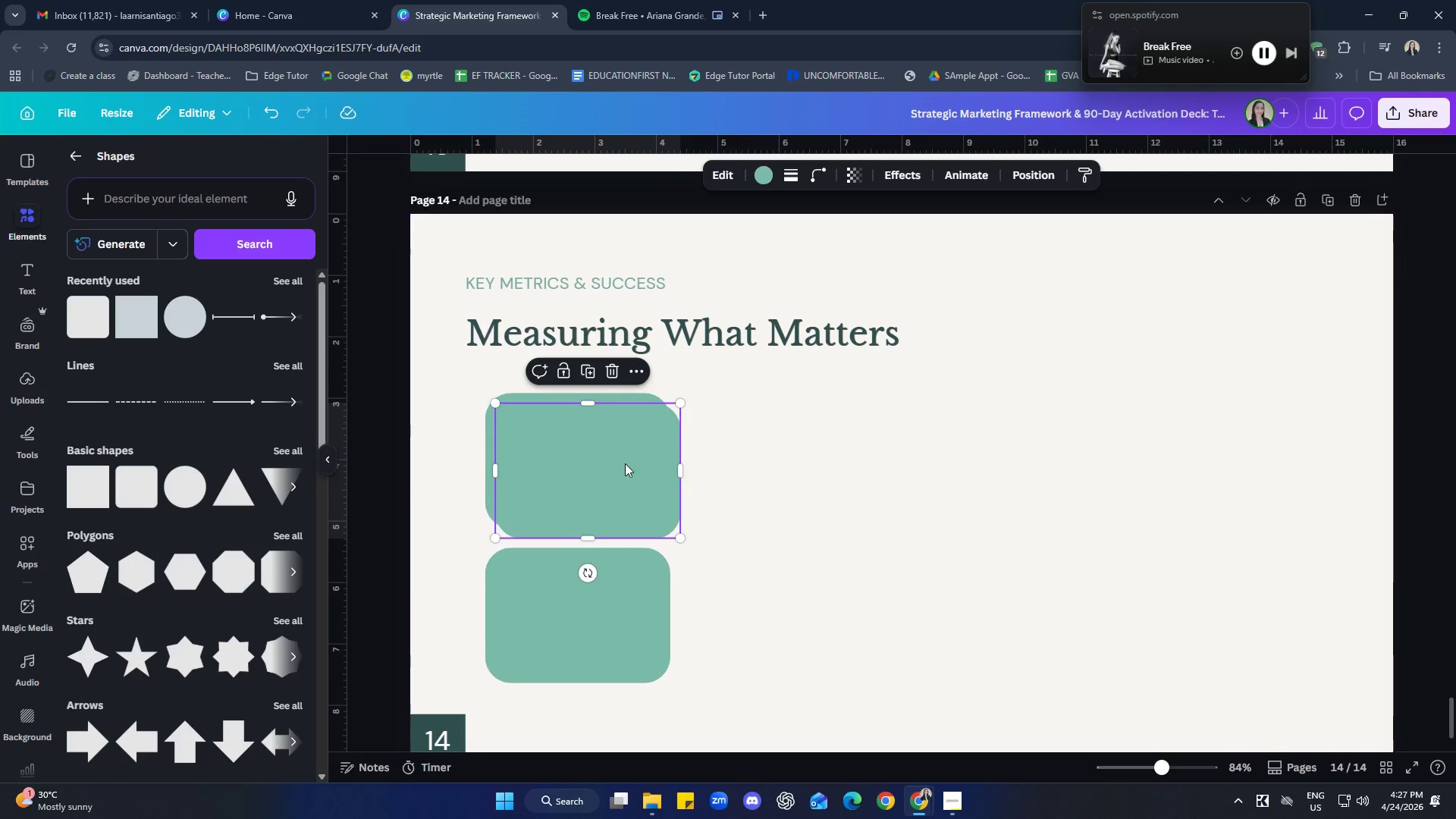 
left_click_drag(start_coordinate=[624, 463], to_coordinate=[886, 448])
 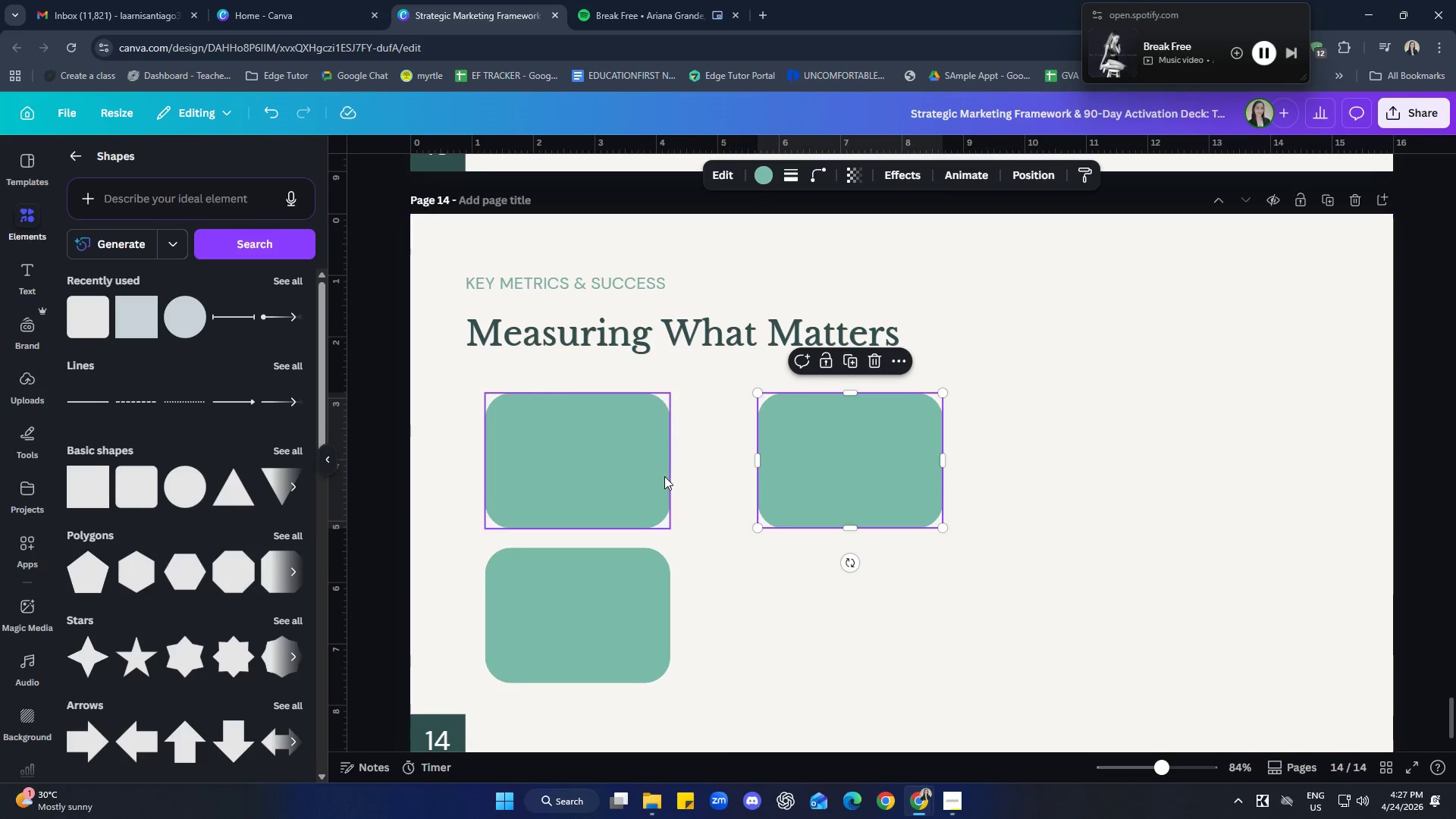 
left_click([664, 476])
 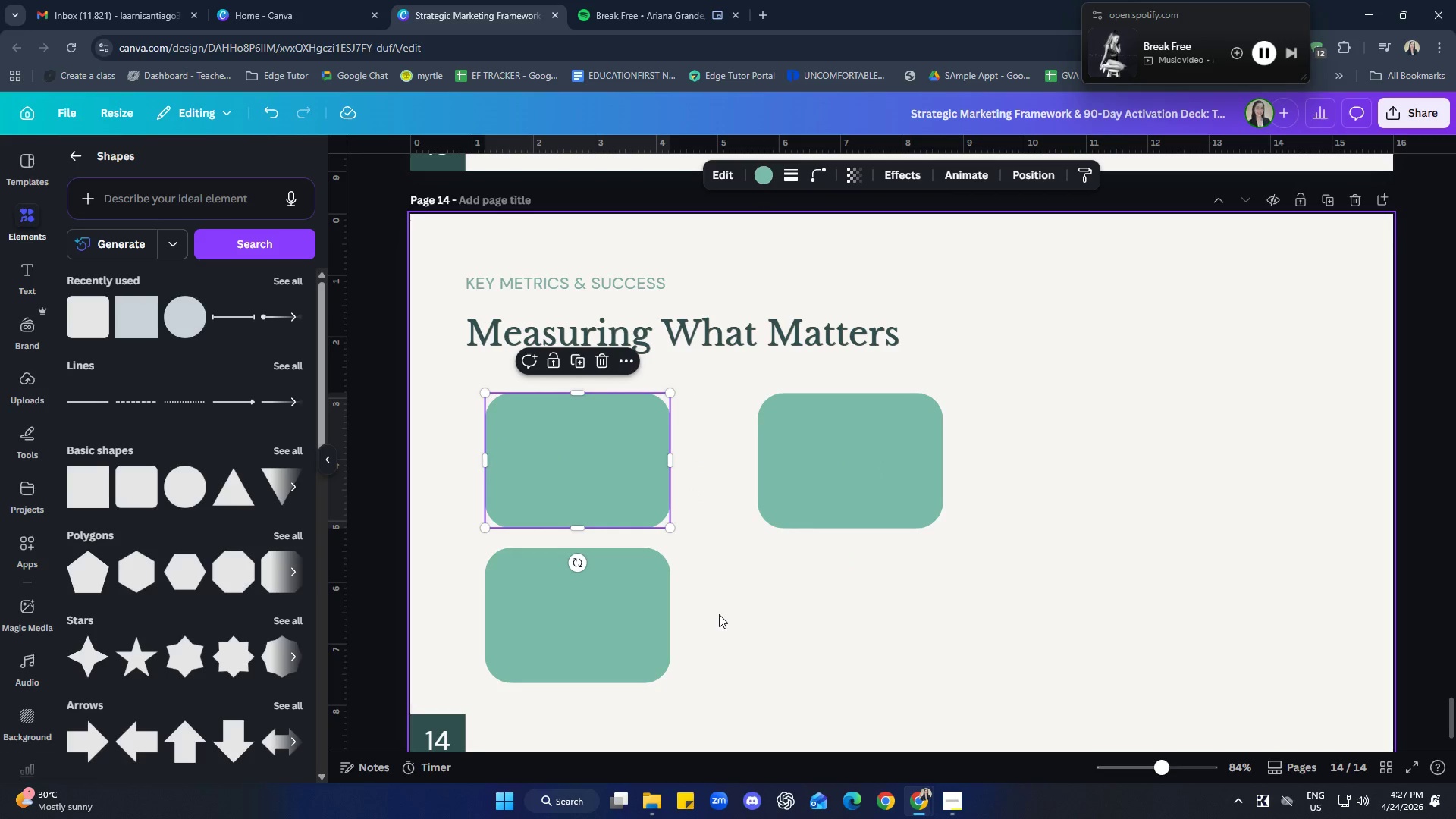 
left_click([645, 582])
 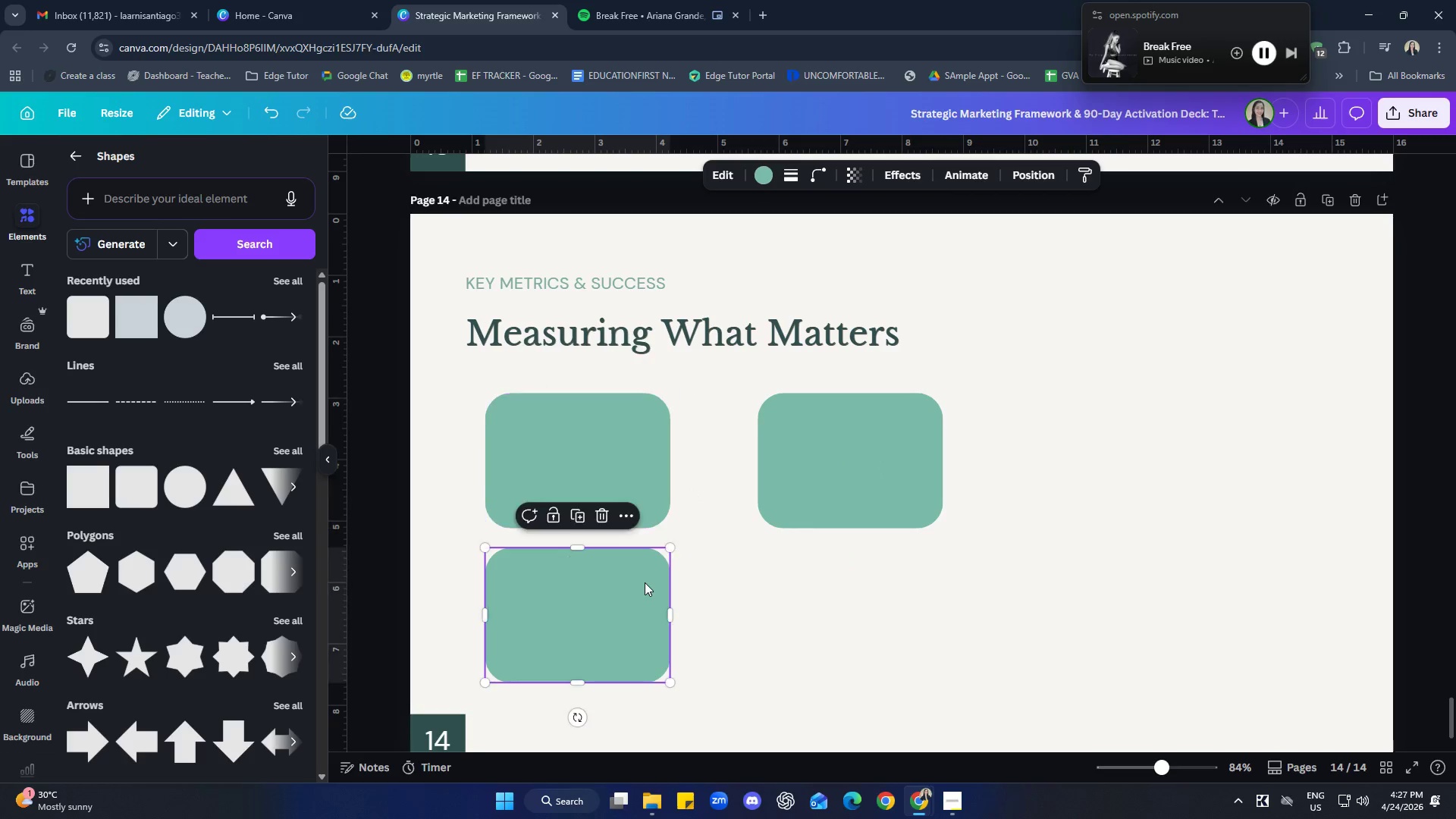 
hold_key(key=ShiftLeft, duration=0.89)
left_click([634, 473])
 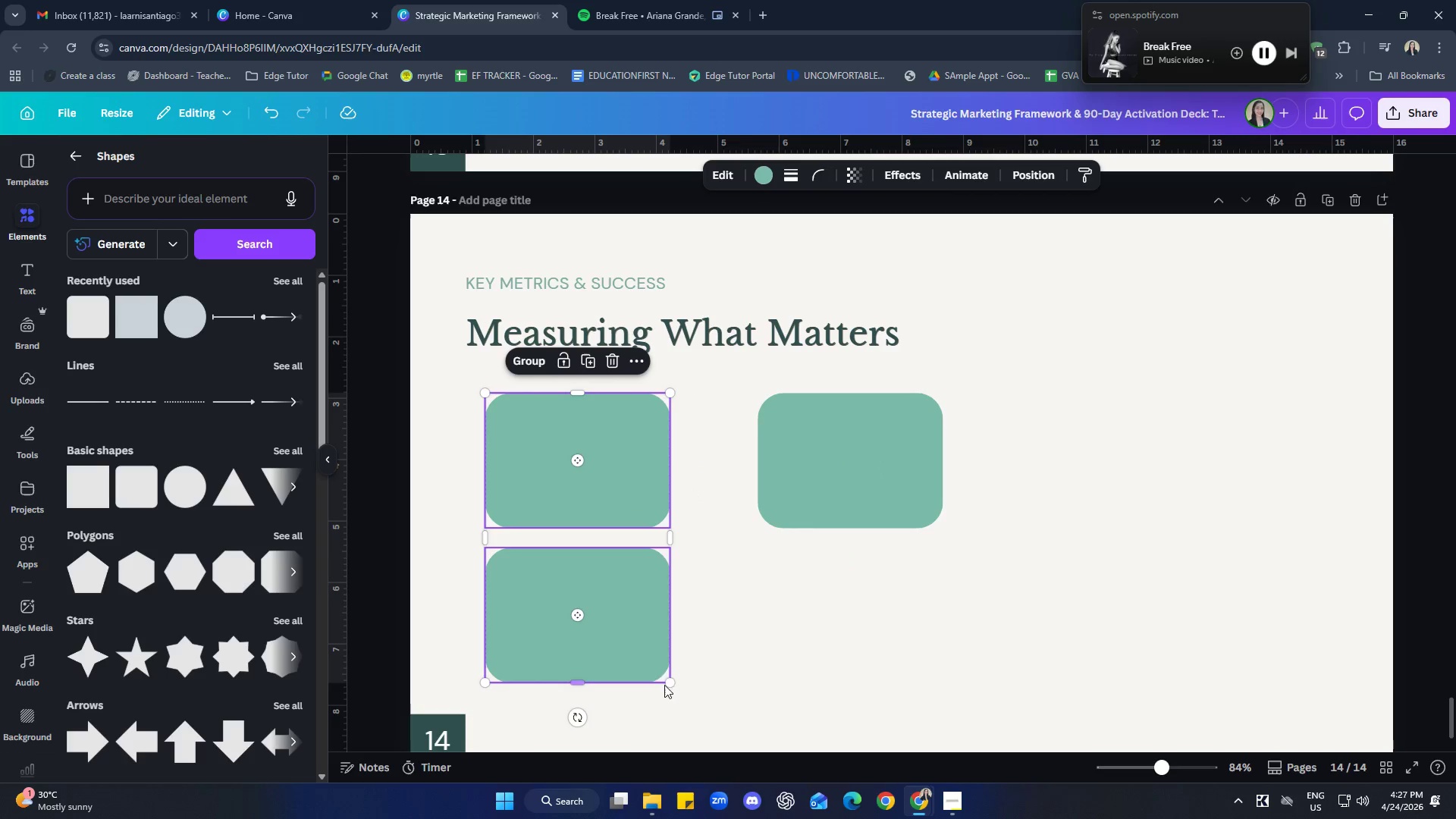 
left_click_drag(start_coordinate=[665, 683], to_coordinate=[697, 704])
 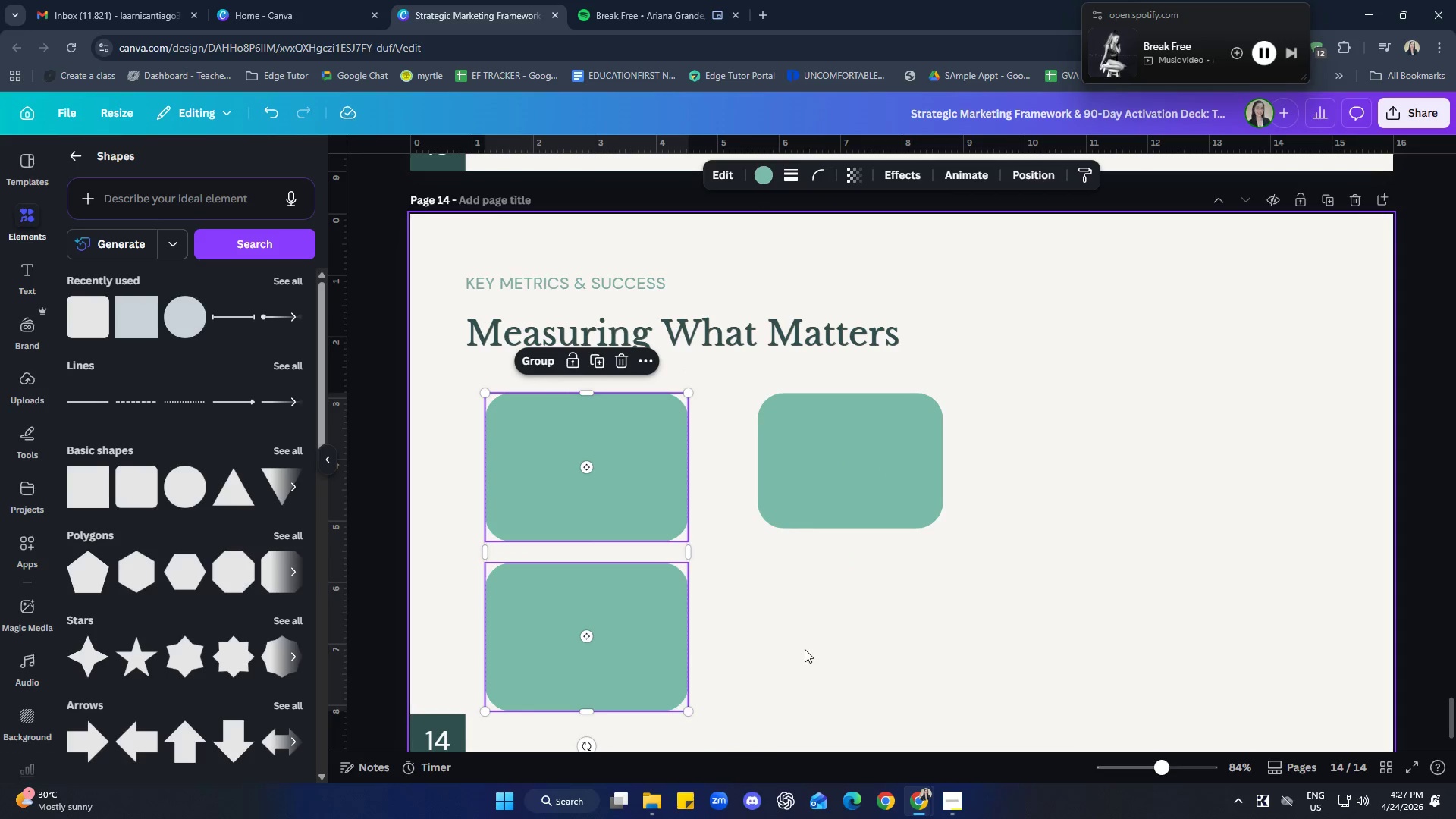 
left_click([805, 649])
 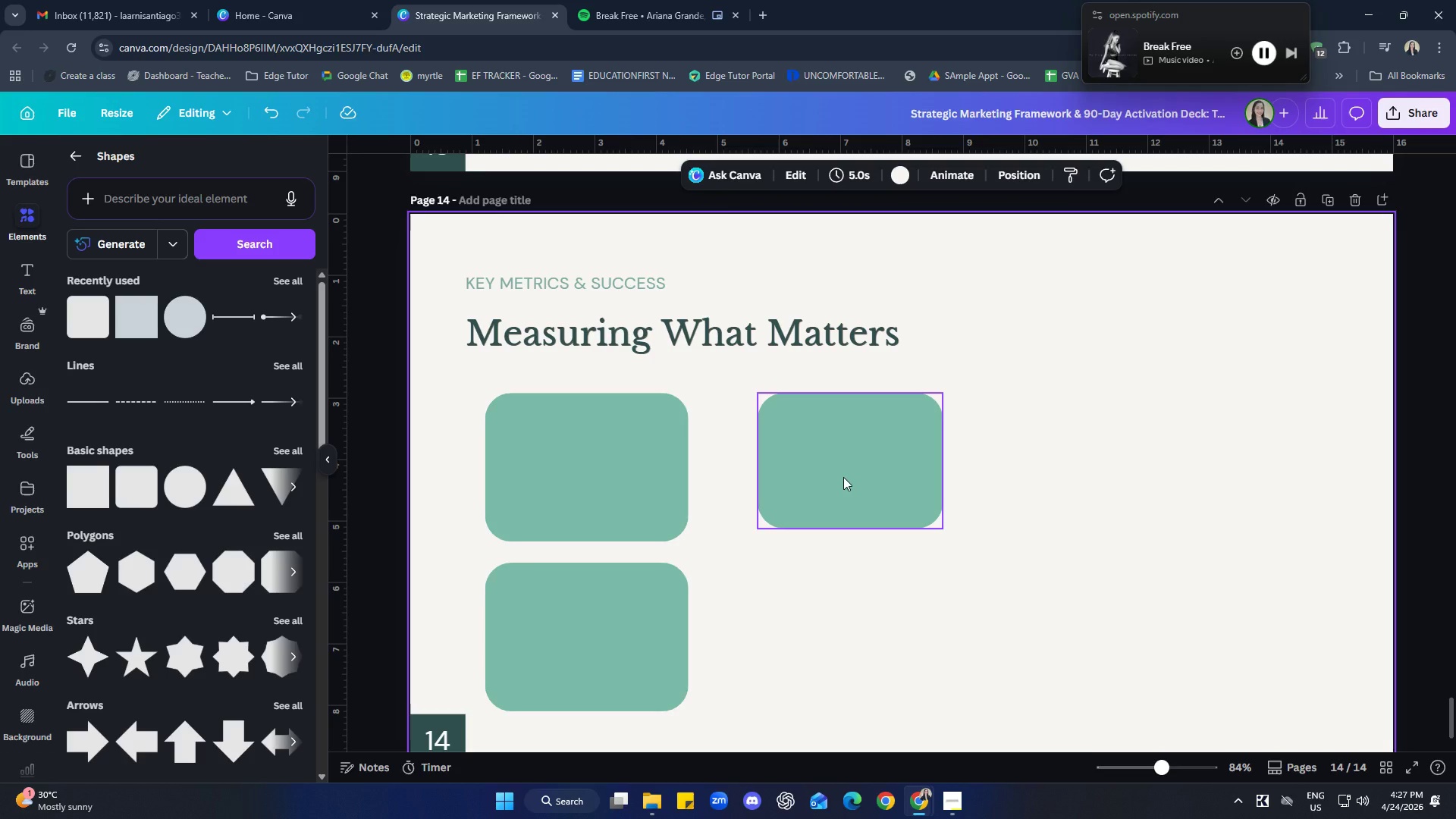 
left_click([849, 473])
 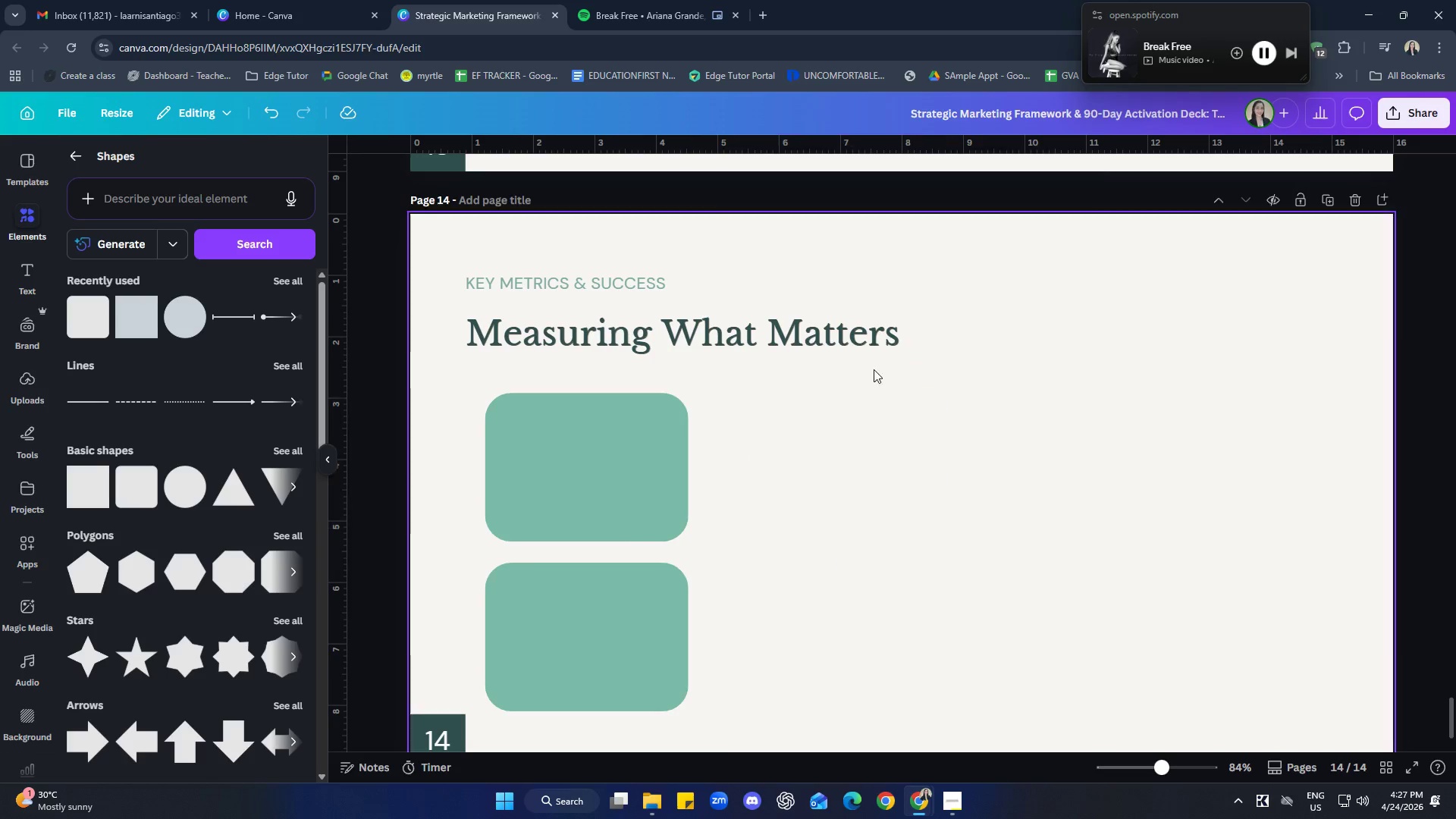 
double_click([643, 497])
 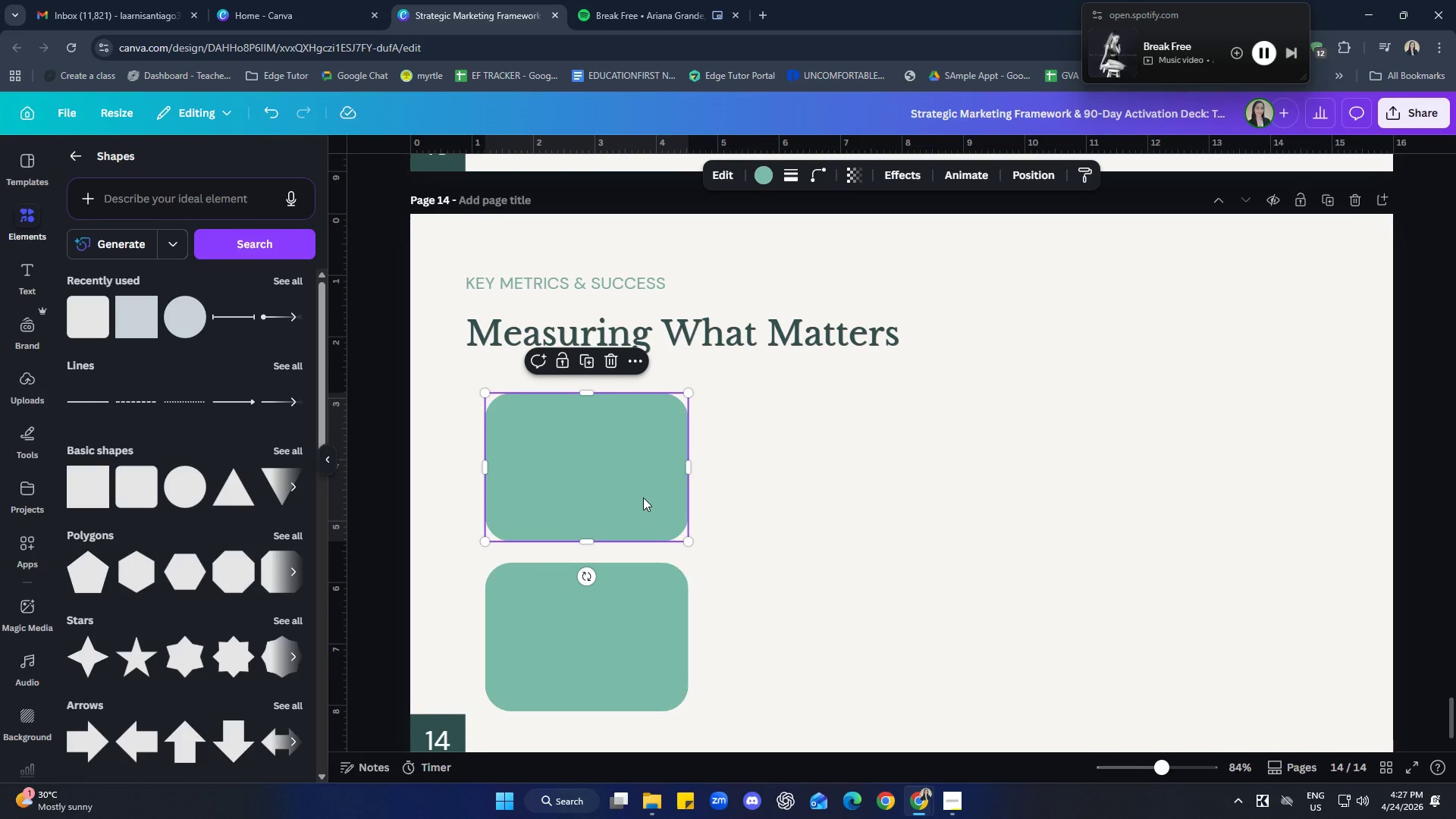 
key(Control+C)
 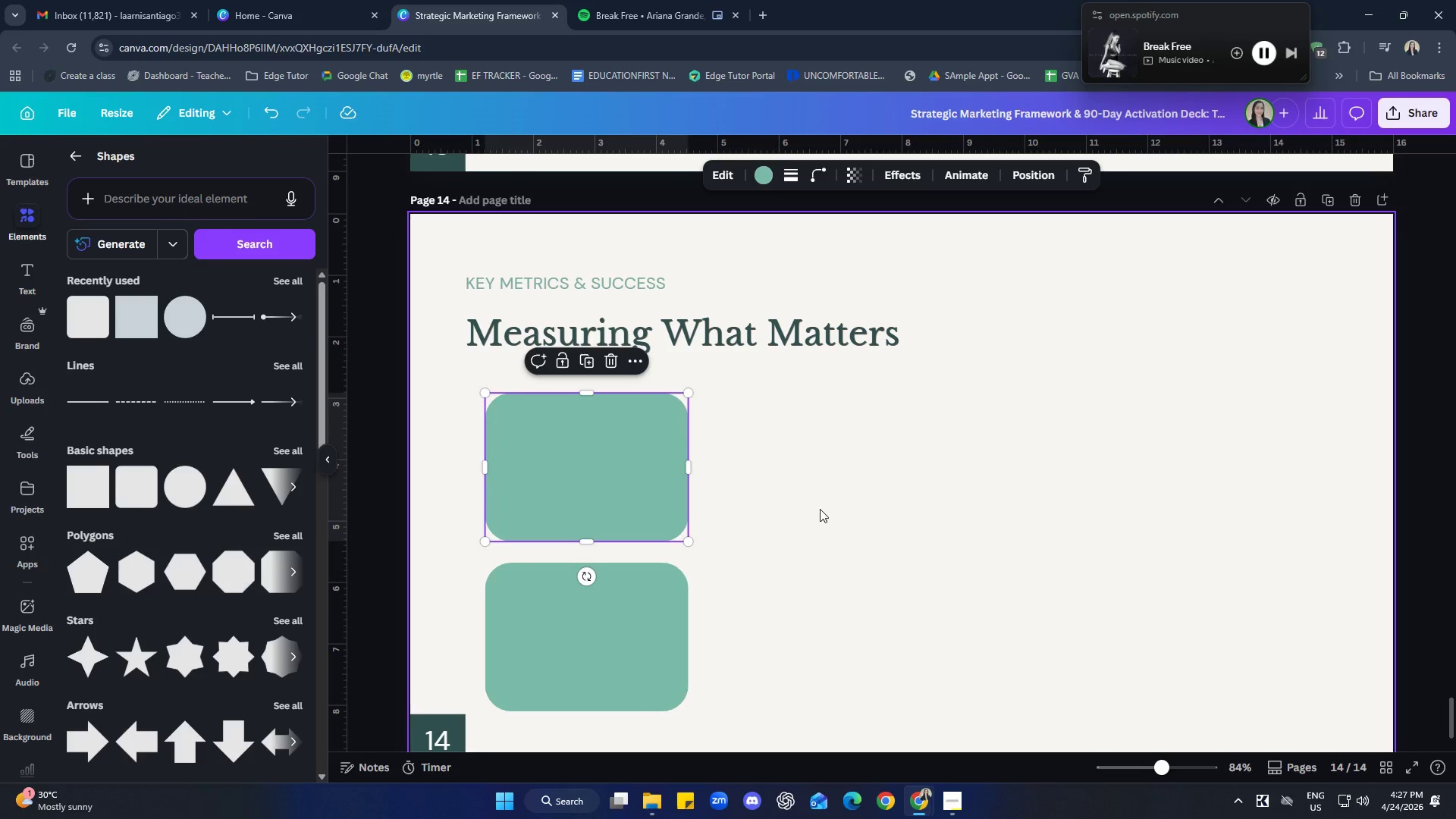 
key(Control+ControlLeft)
 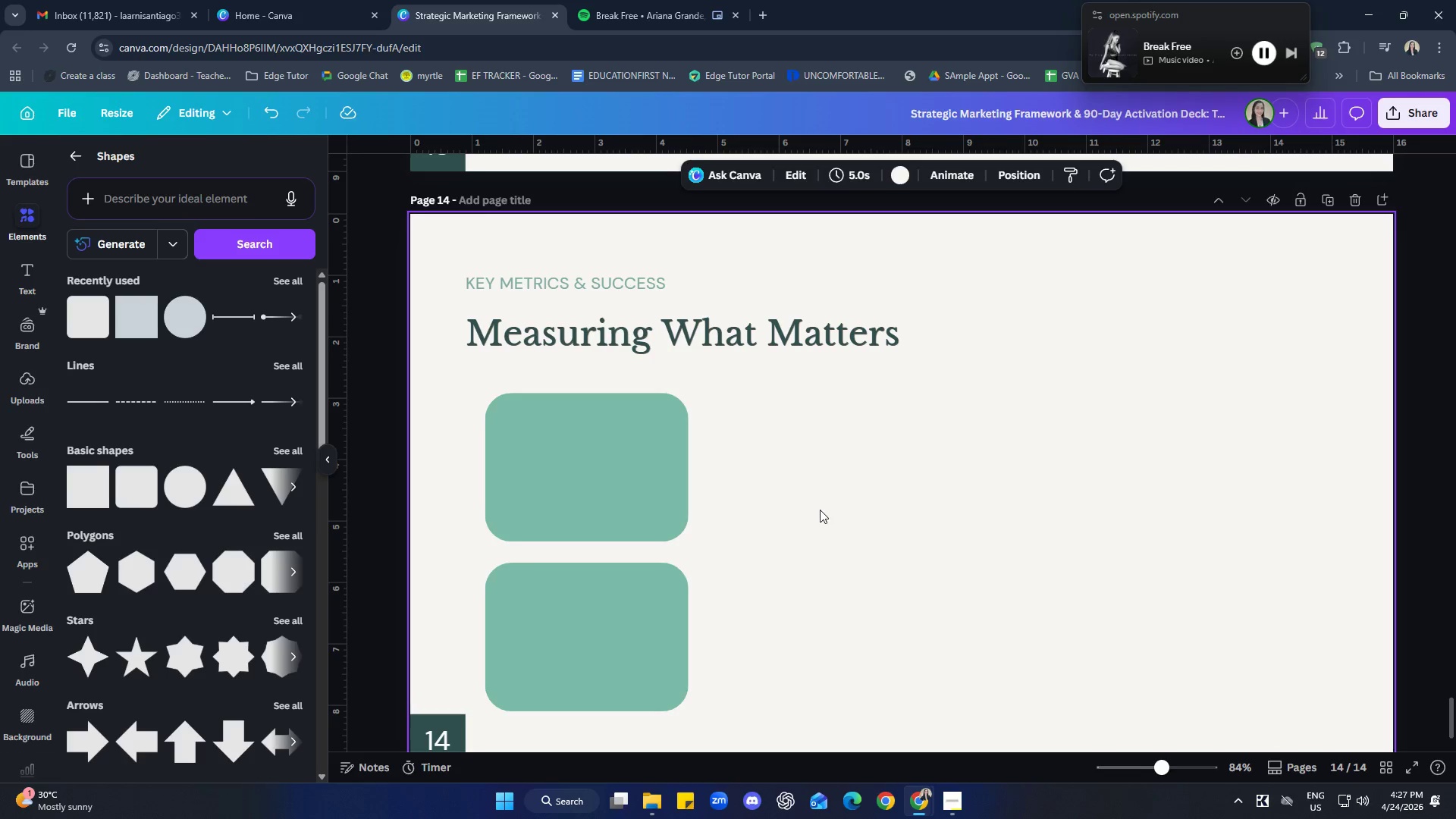 
key(Control+V)
 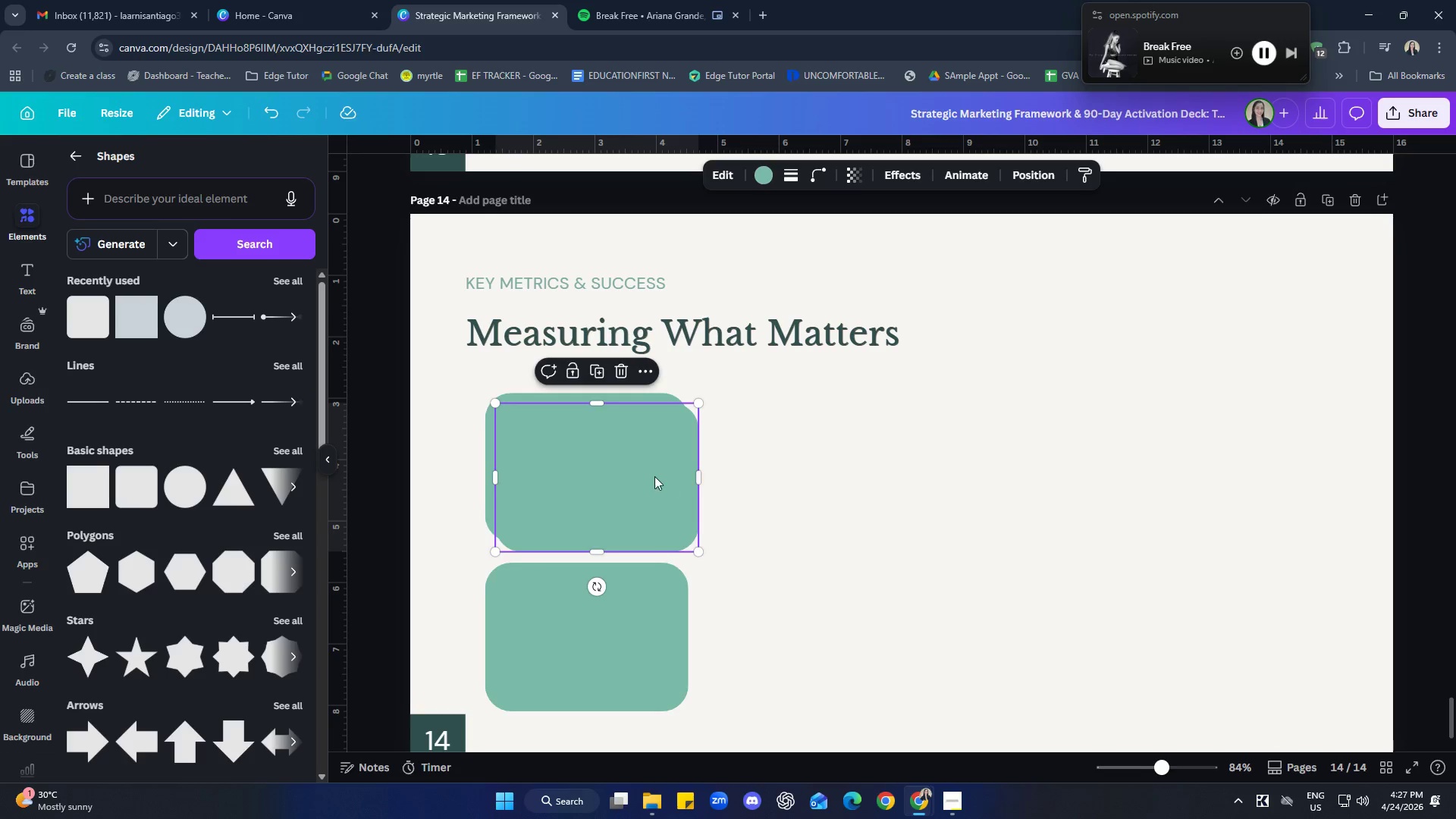 
left_click_drag(start_coordinate=[654, 476], to_coordinate=[909, 463])
 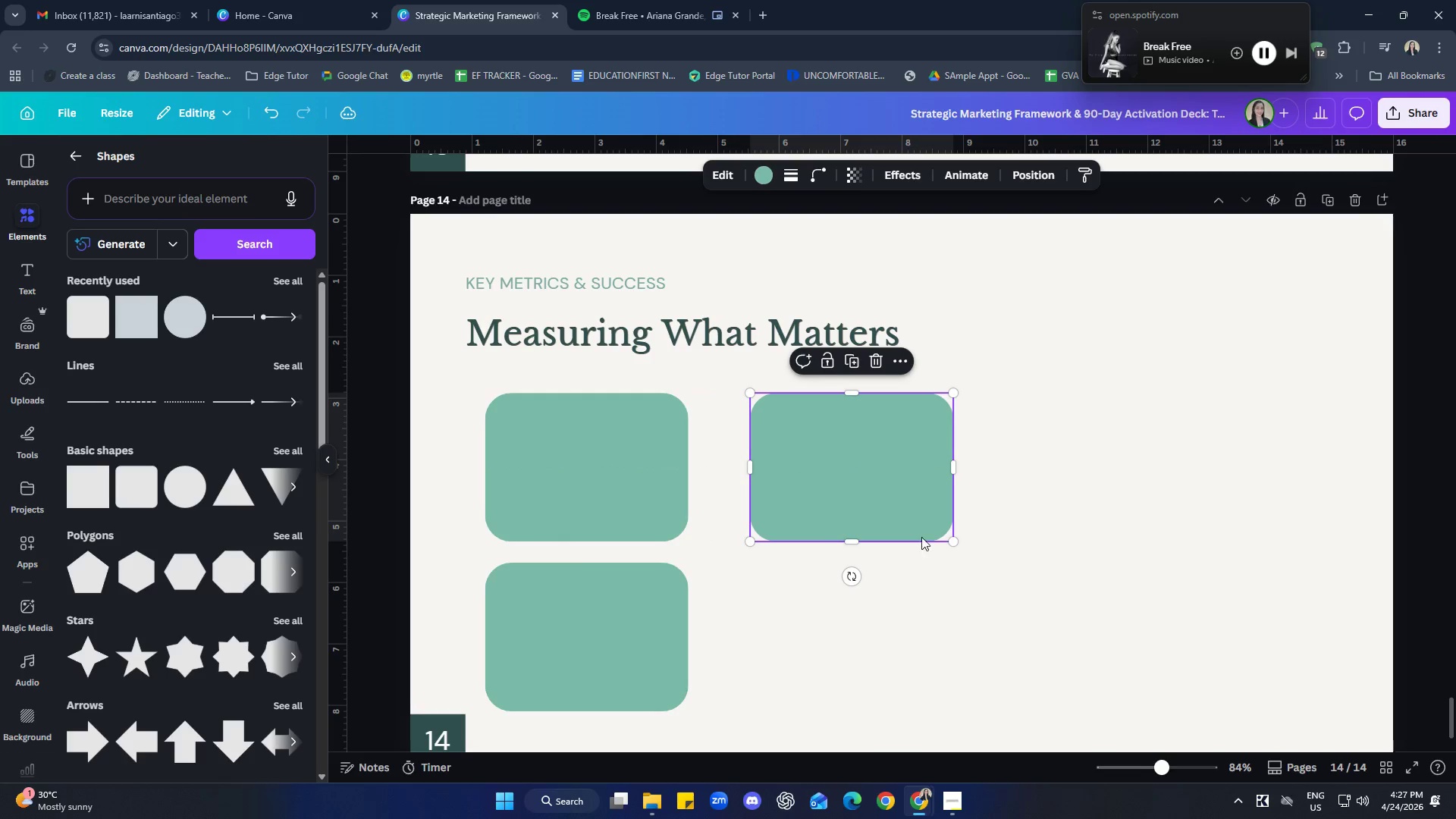 
left_click([897, 588])
 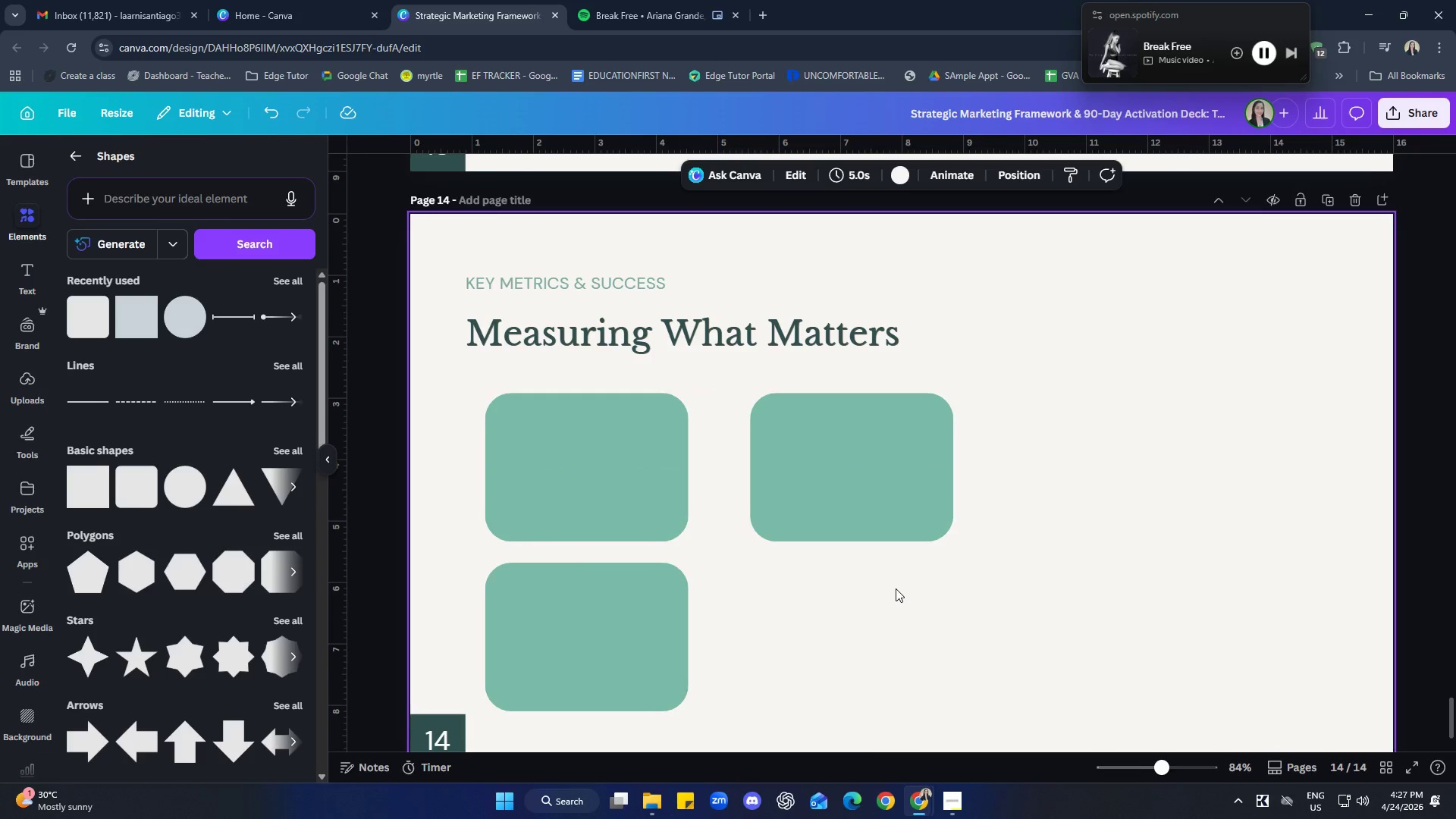 
key(Control+ControlLeft)
 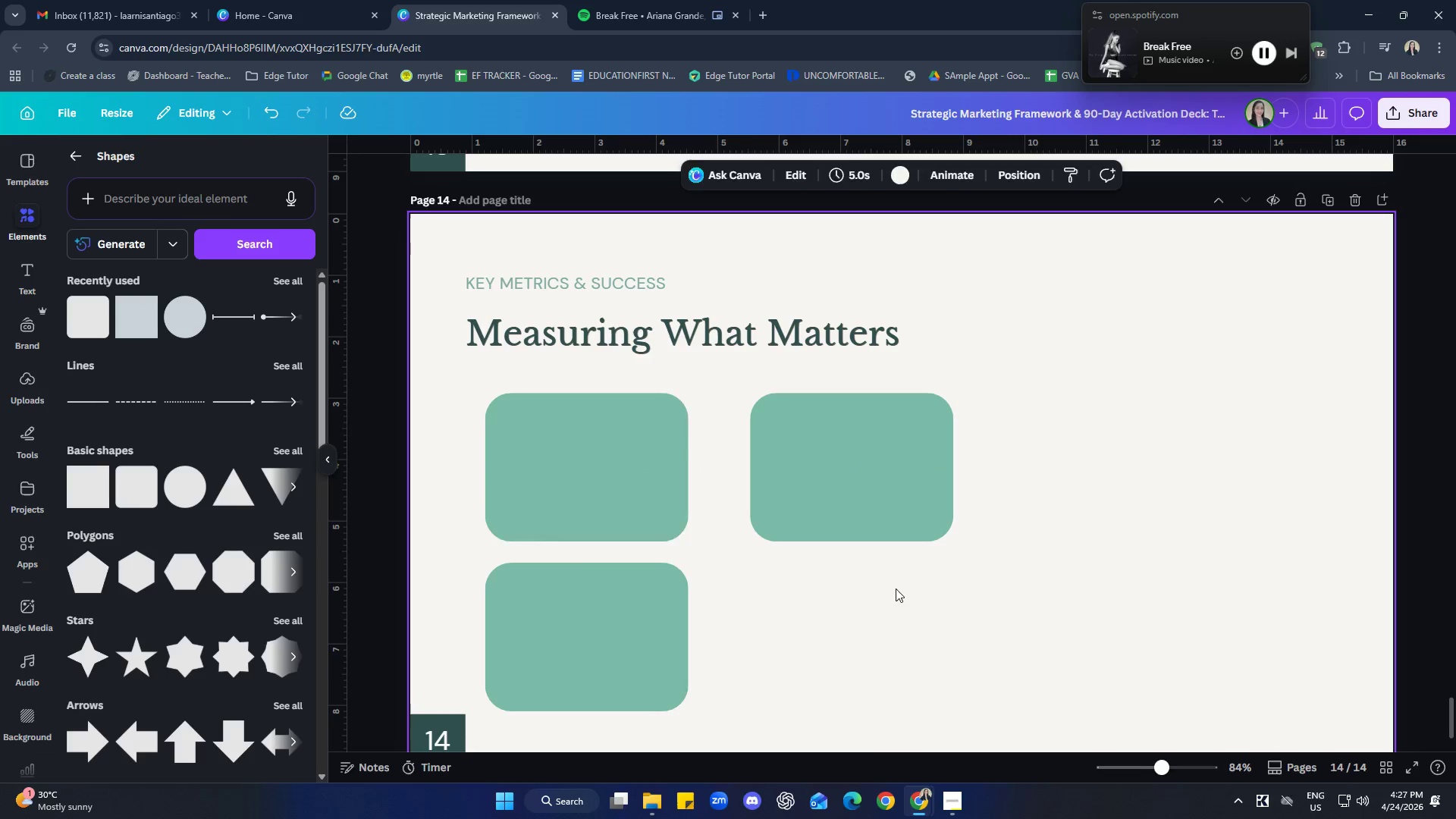 
key(Control+V)
 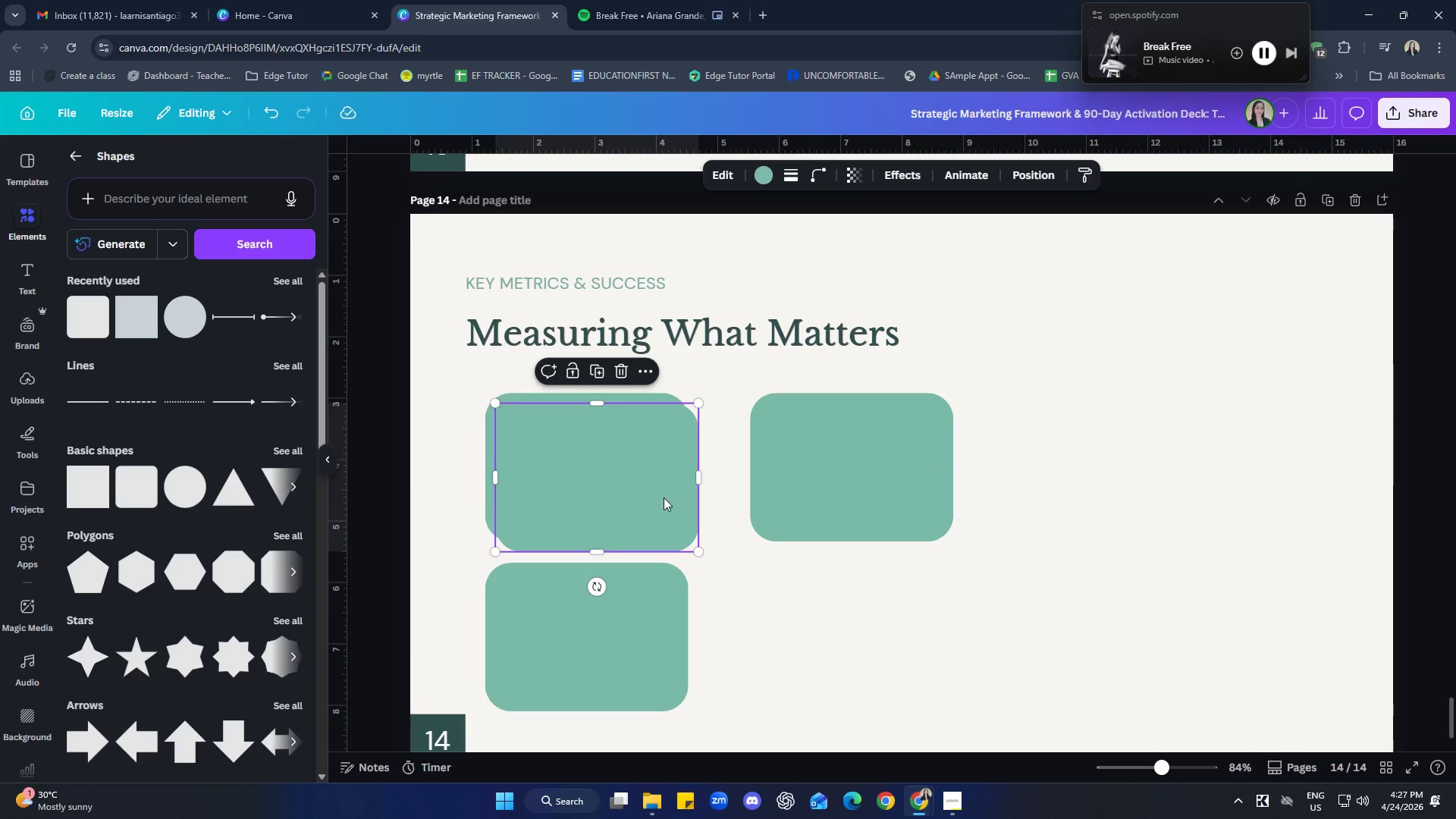 
left_click_drag(start_coordinate=[664, 497], to_coordinate=[915, 657])
 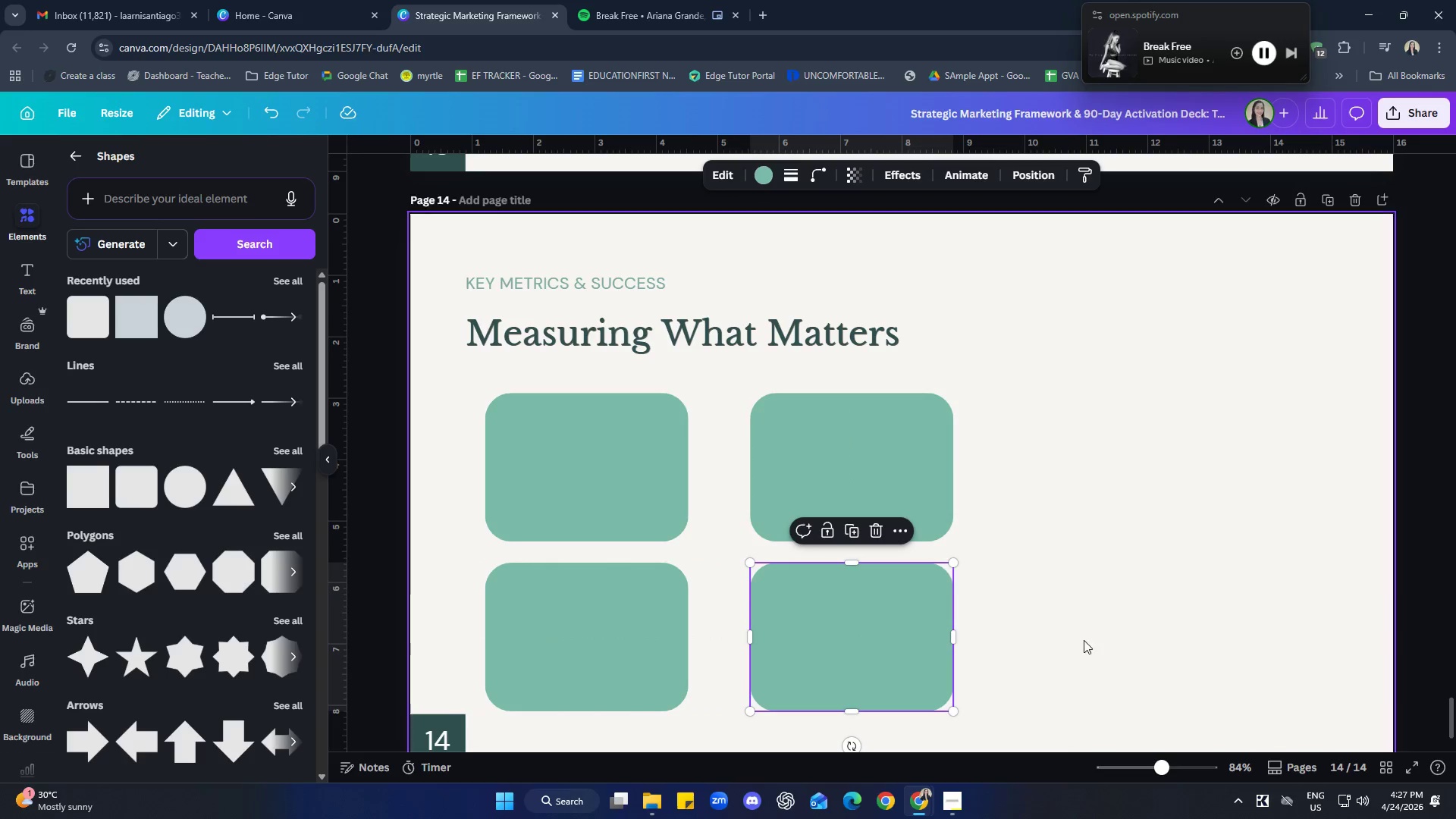 
left_click([1086, 640])
 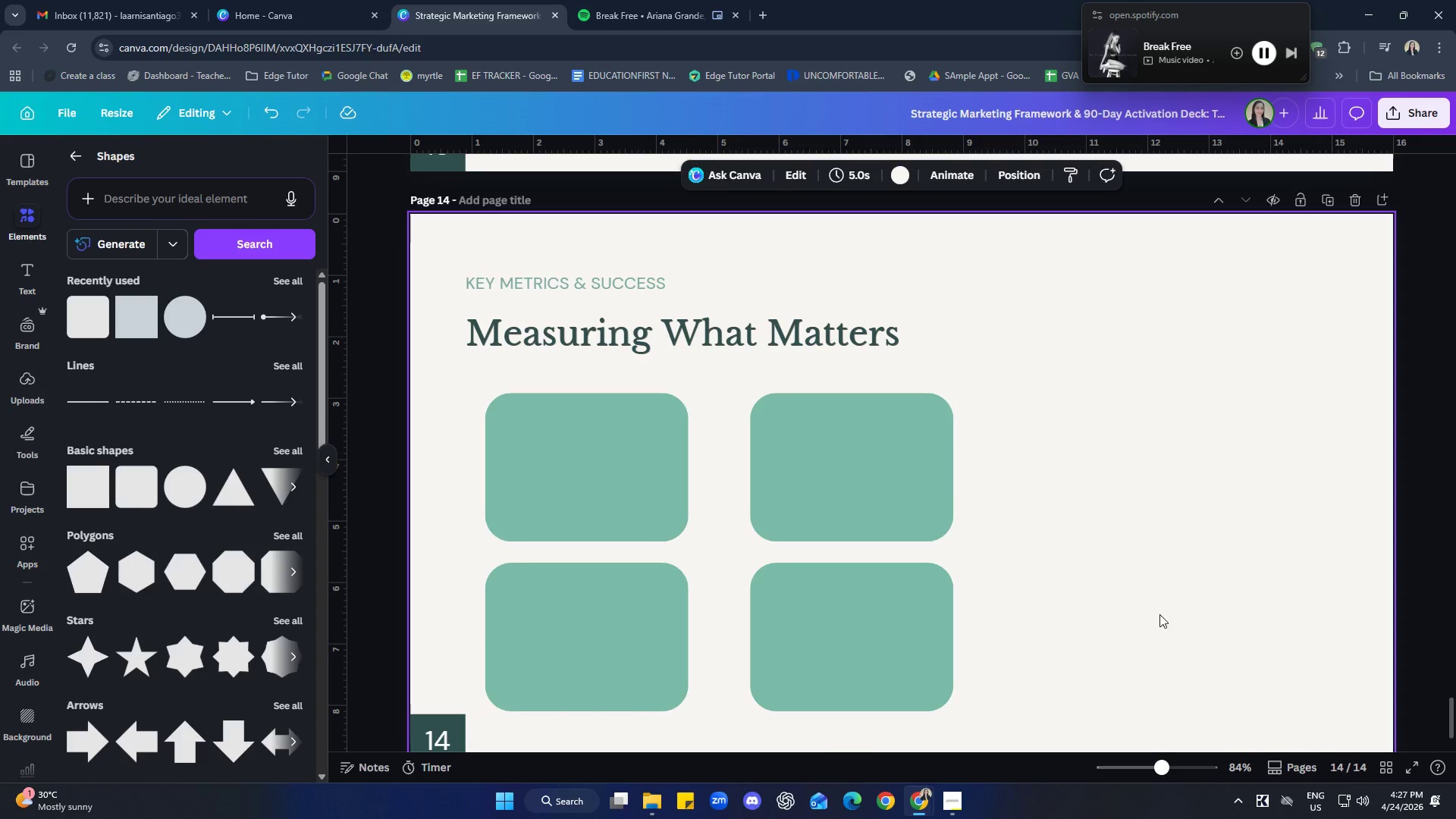 
key(Control+V)
 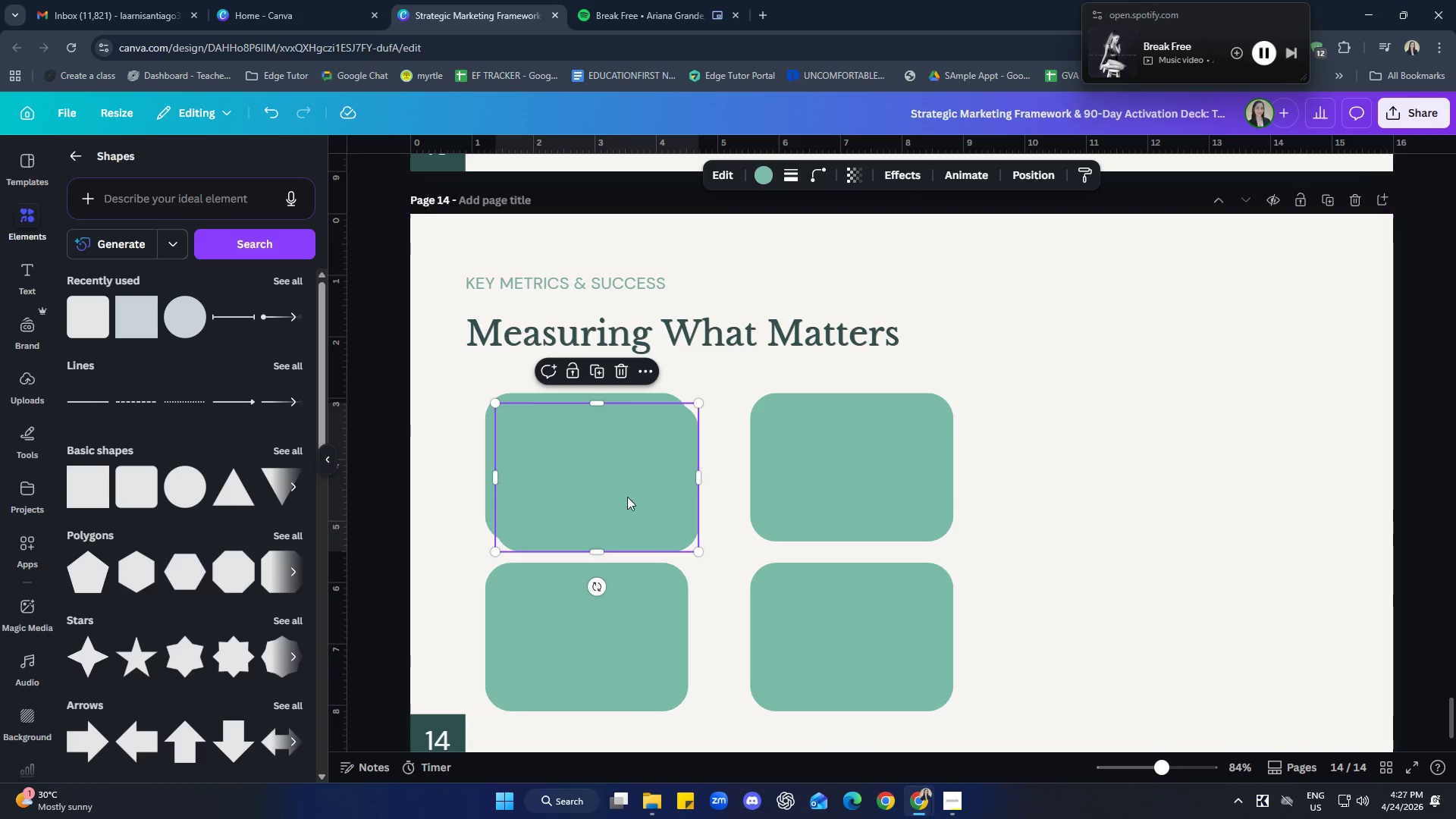 
left_click_drag(start_coordinate=[628, 491], to_coordinate=[1151, 480])
 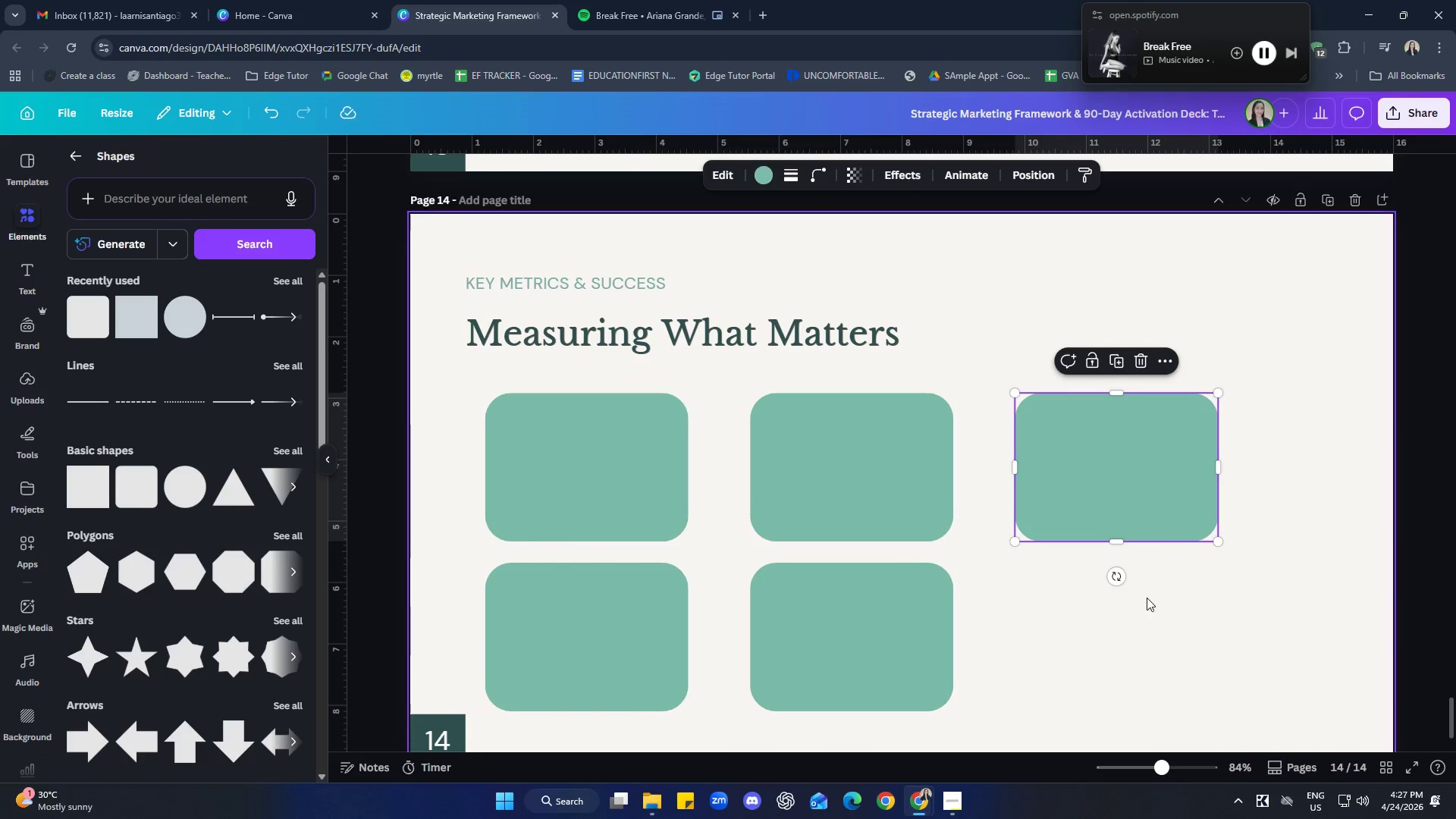 
left_click([1142, 620])
 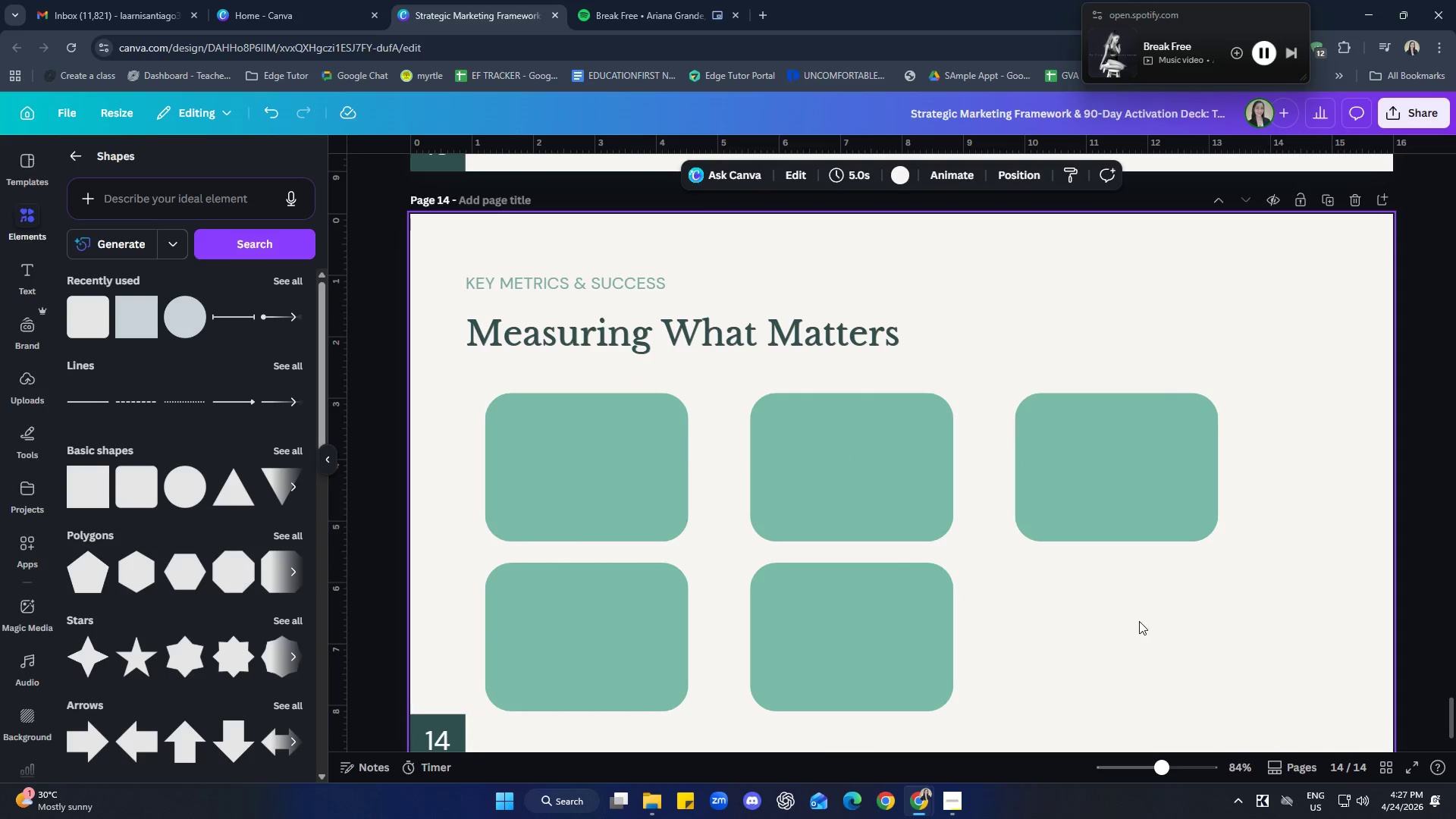 
key(Control+V)
 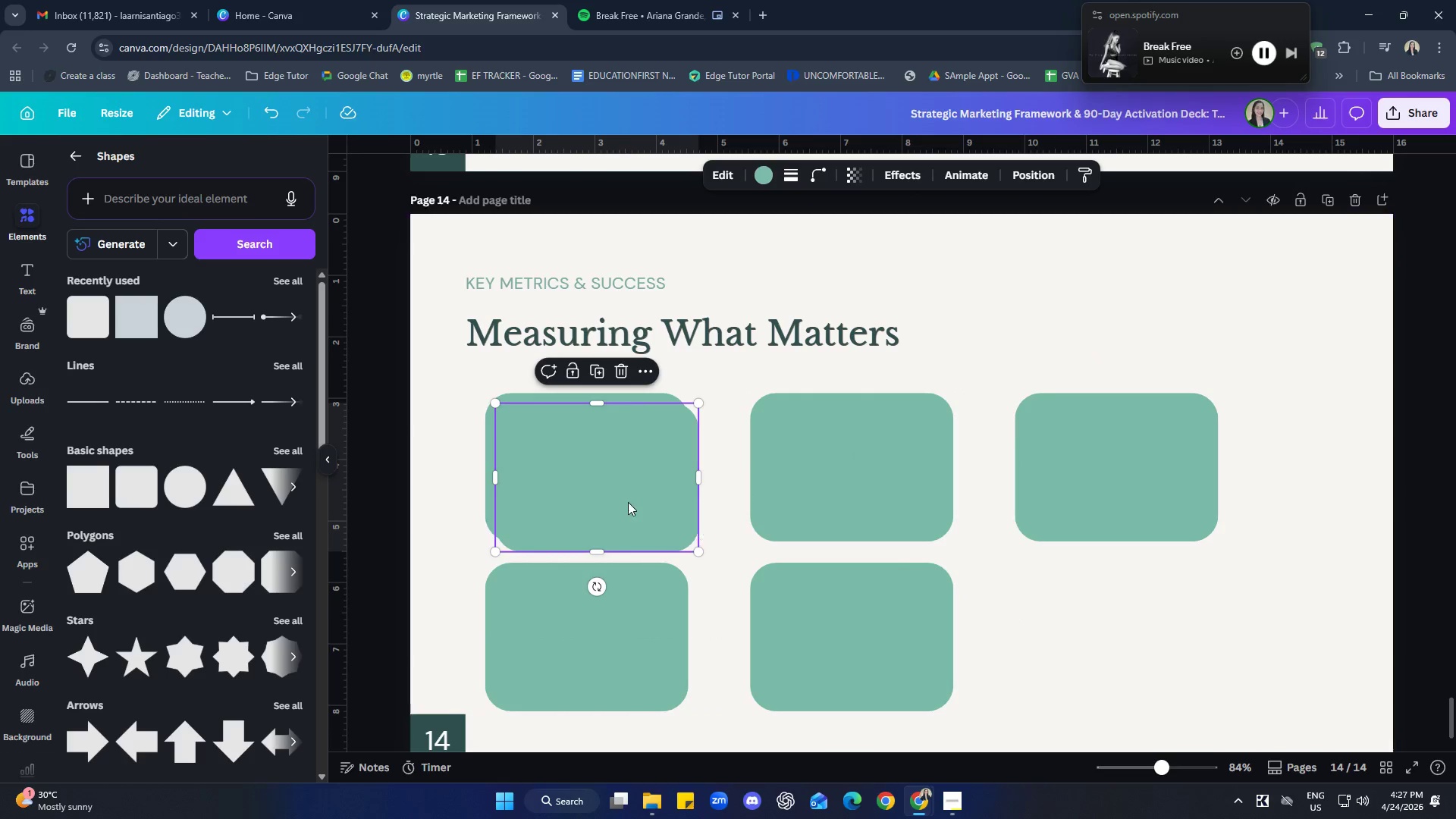 
left_click_drag(start_coordinate=[631, 500], to_coordinate=[1153, 660])
 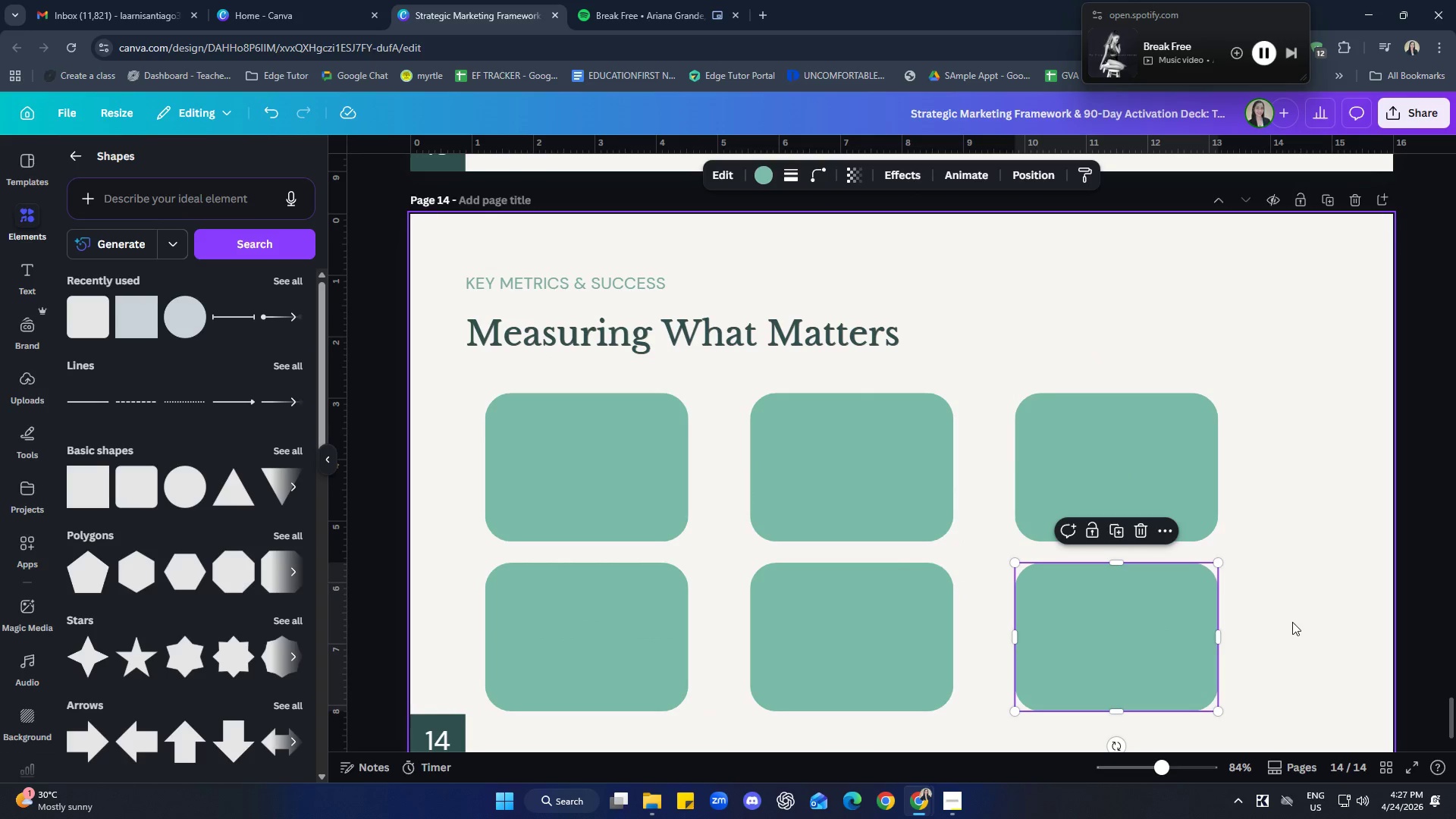 
left_click([1292, 622])
 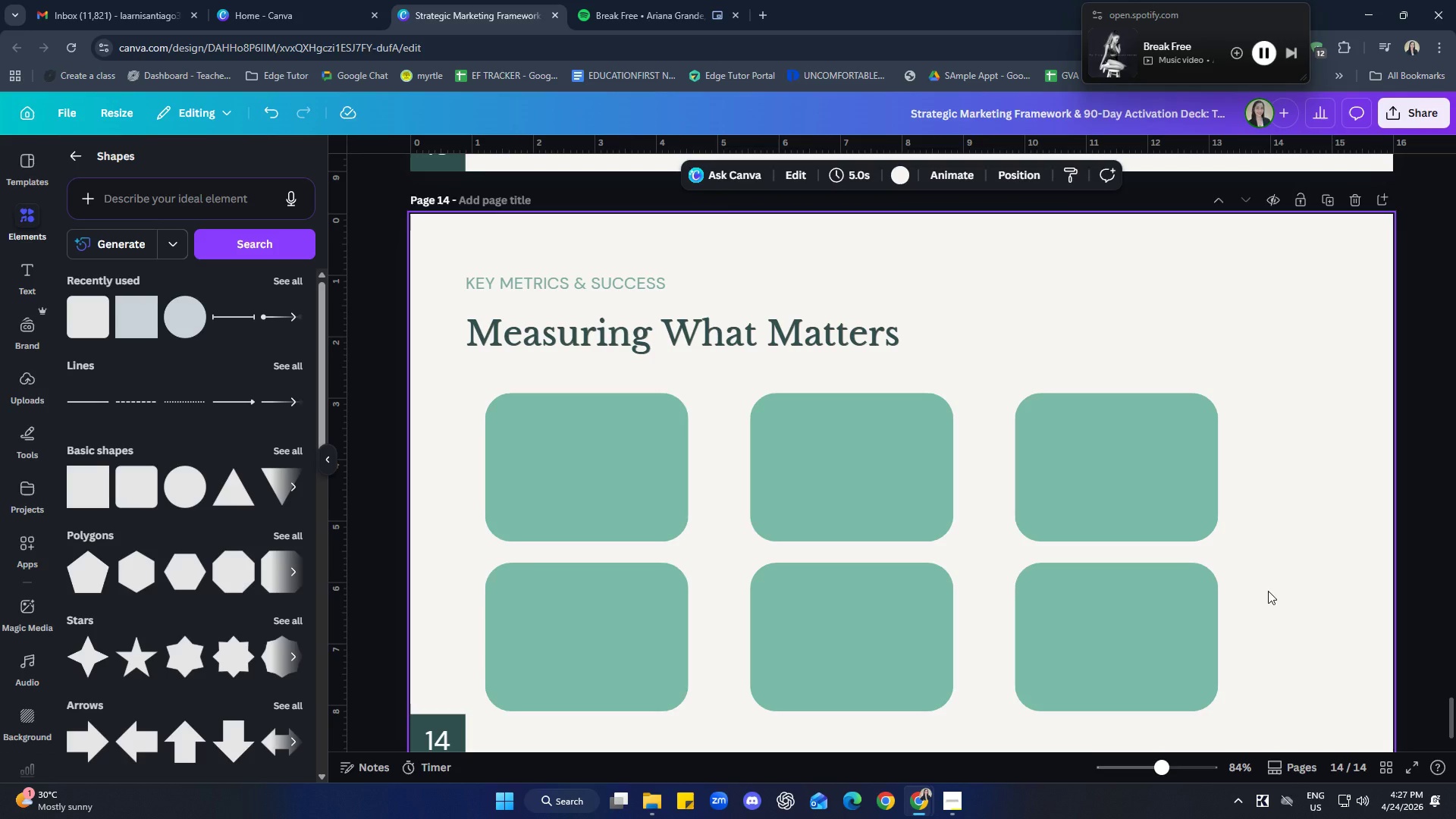 
left_click_drag(start_coordinate=[1260, 702], to_coordinate=[417, 435])
 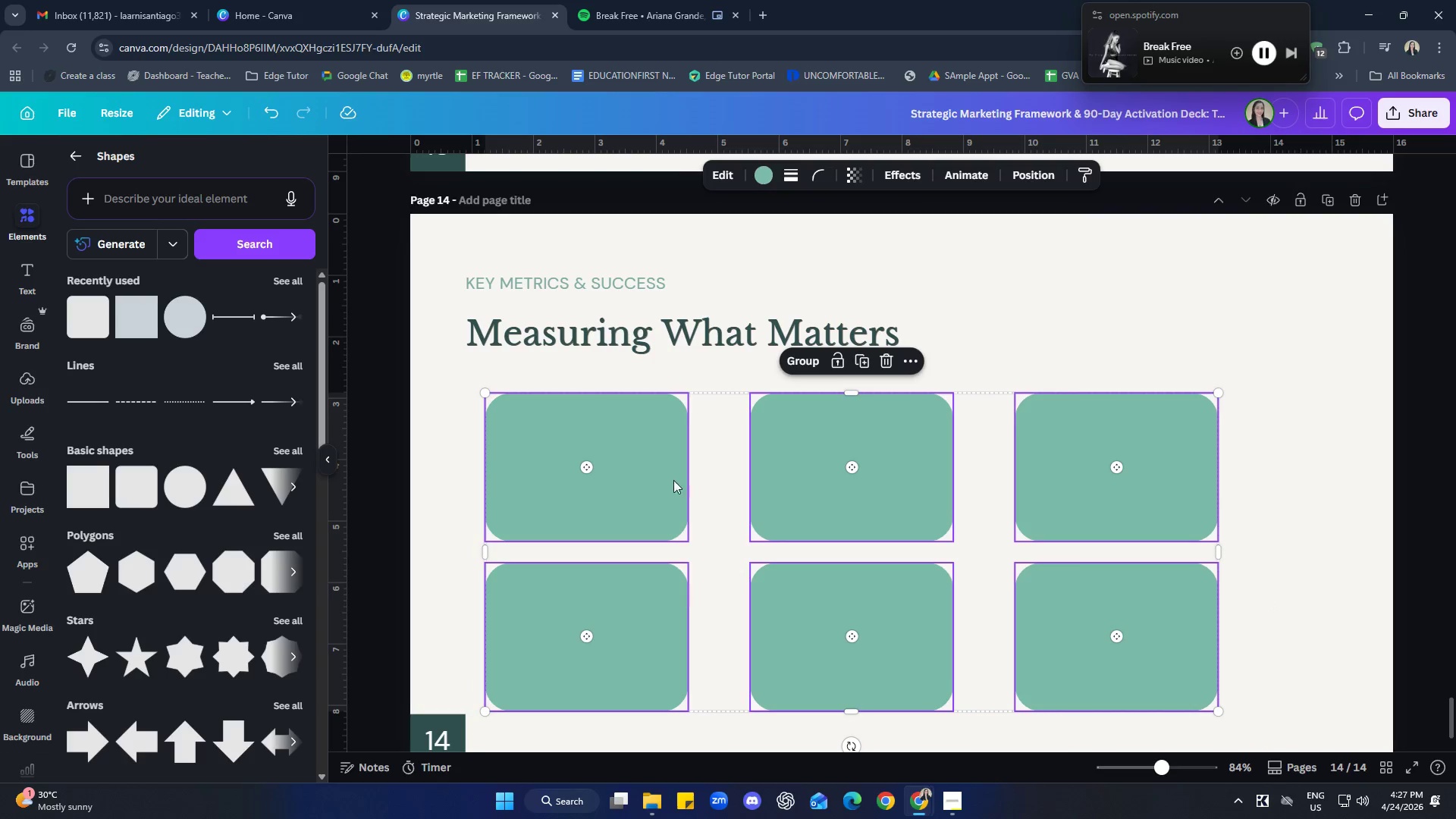 
right_click([810, 466])
 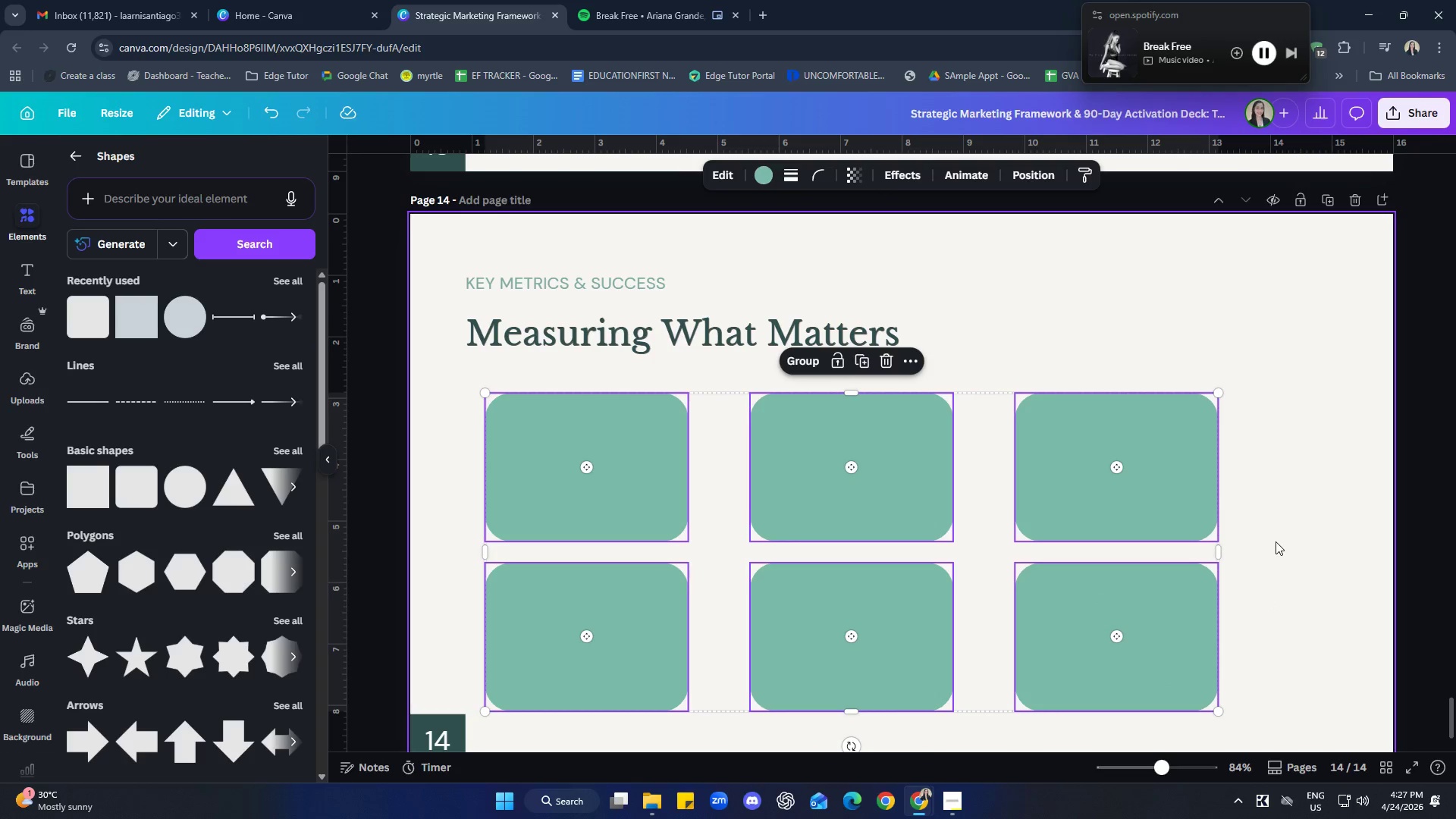 
right_click([873, 506])
 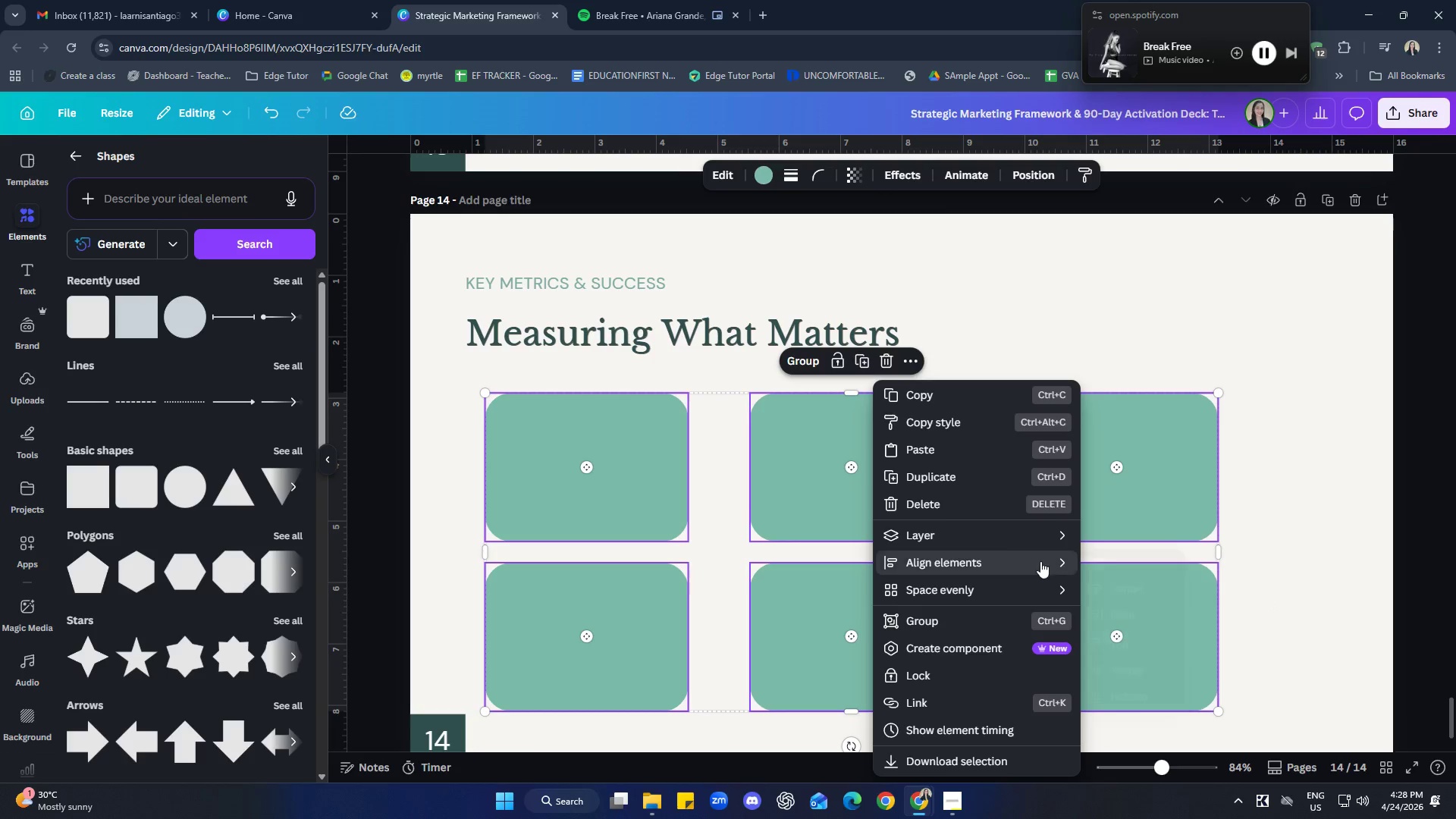 
left_click([1130, 582])
 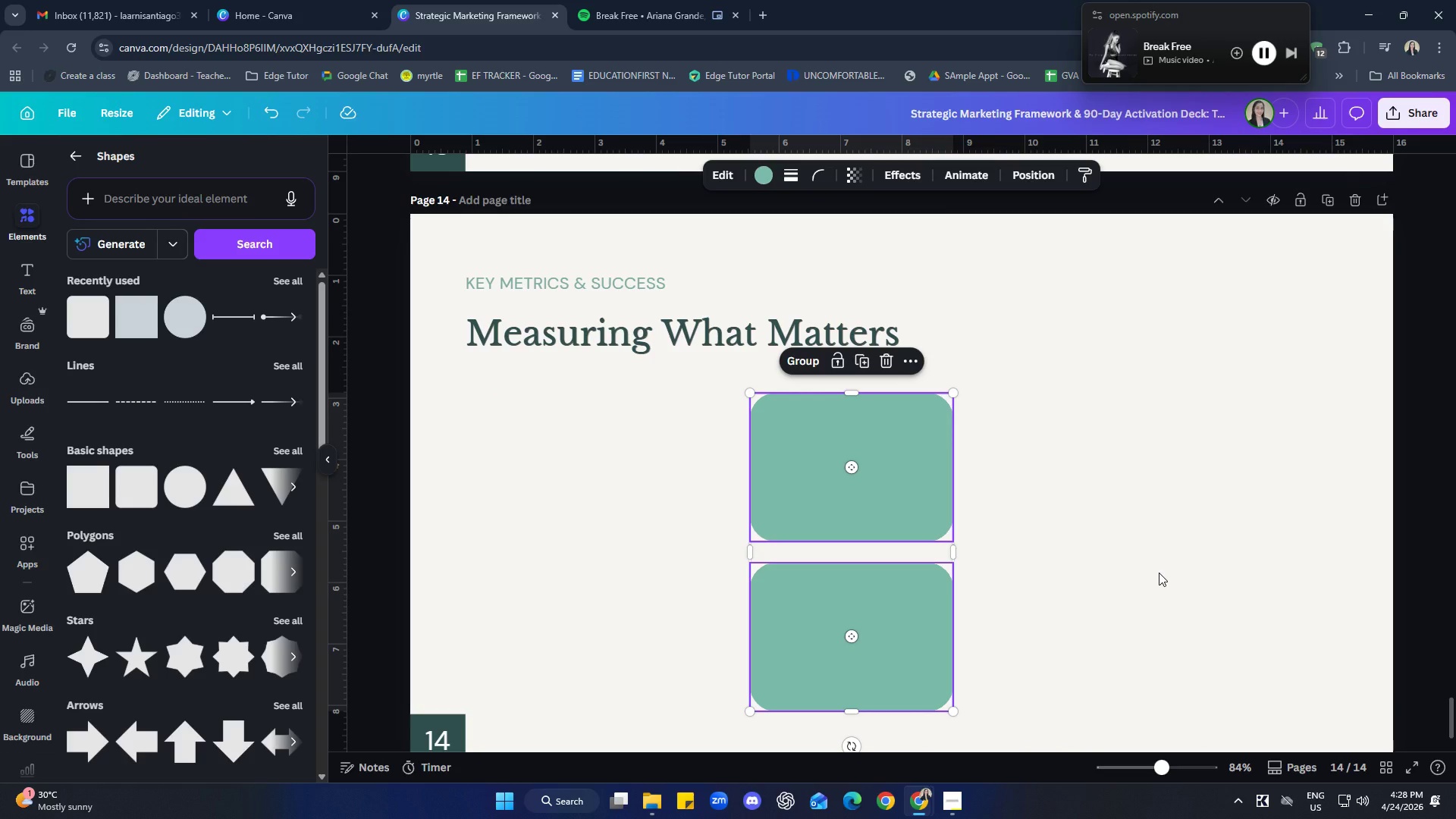 
key(Control+Z)
 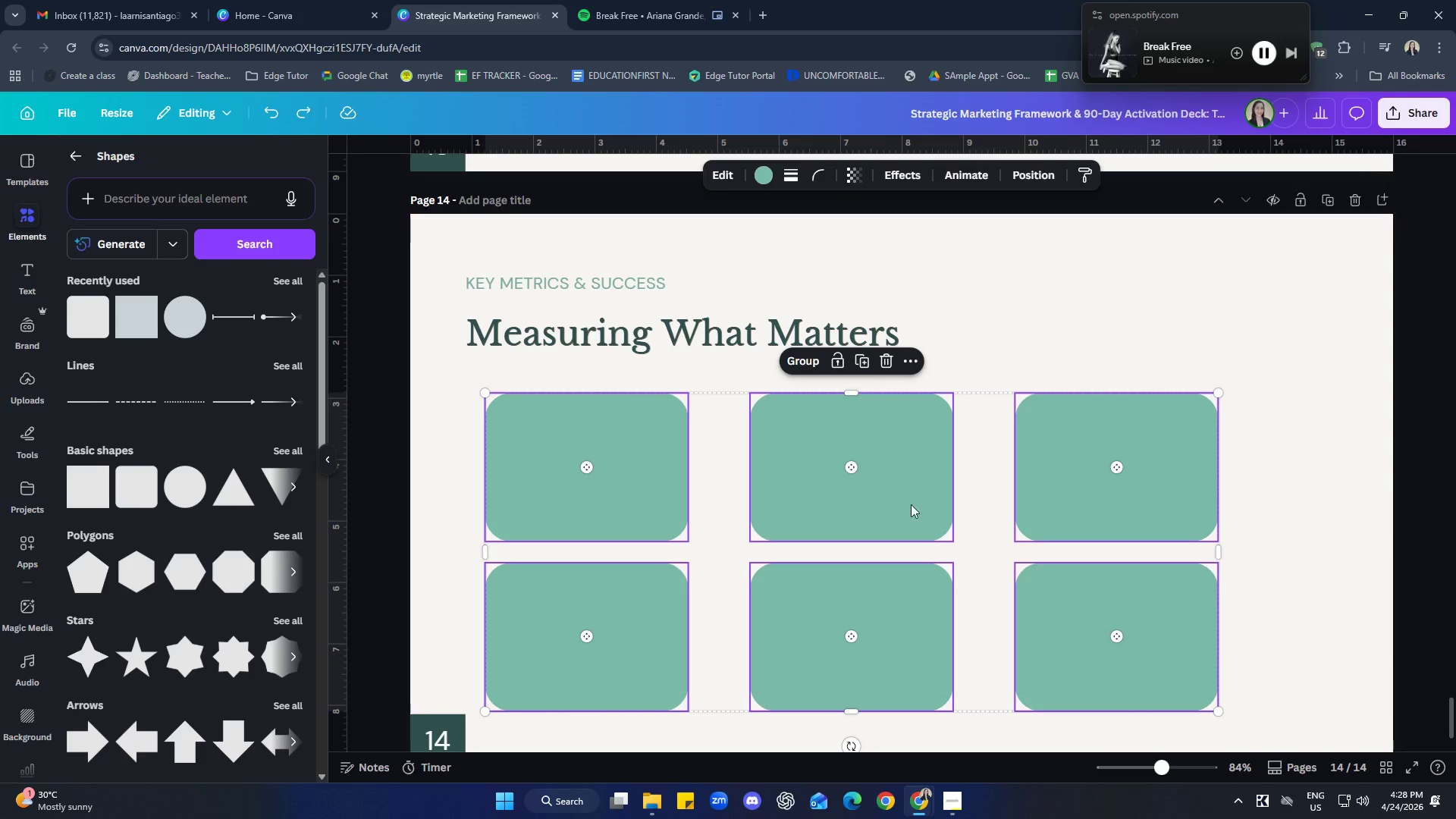 
right_click([893, 485])
 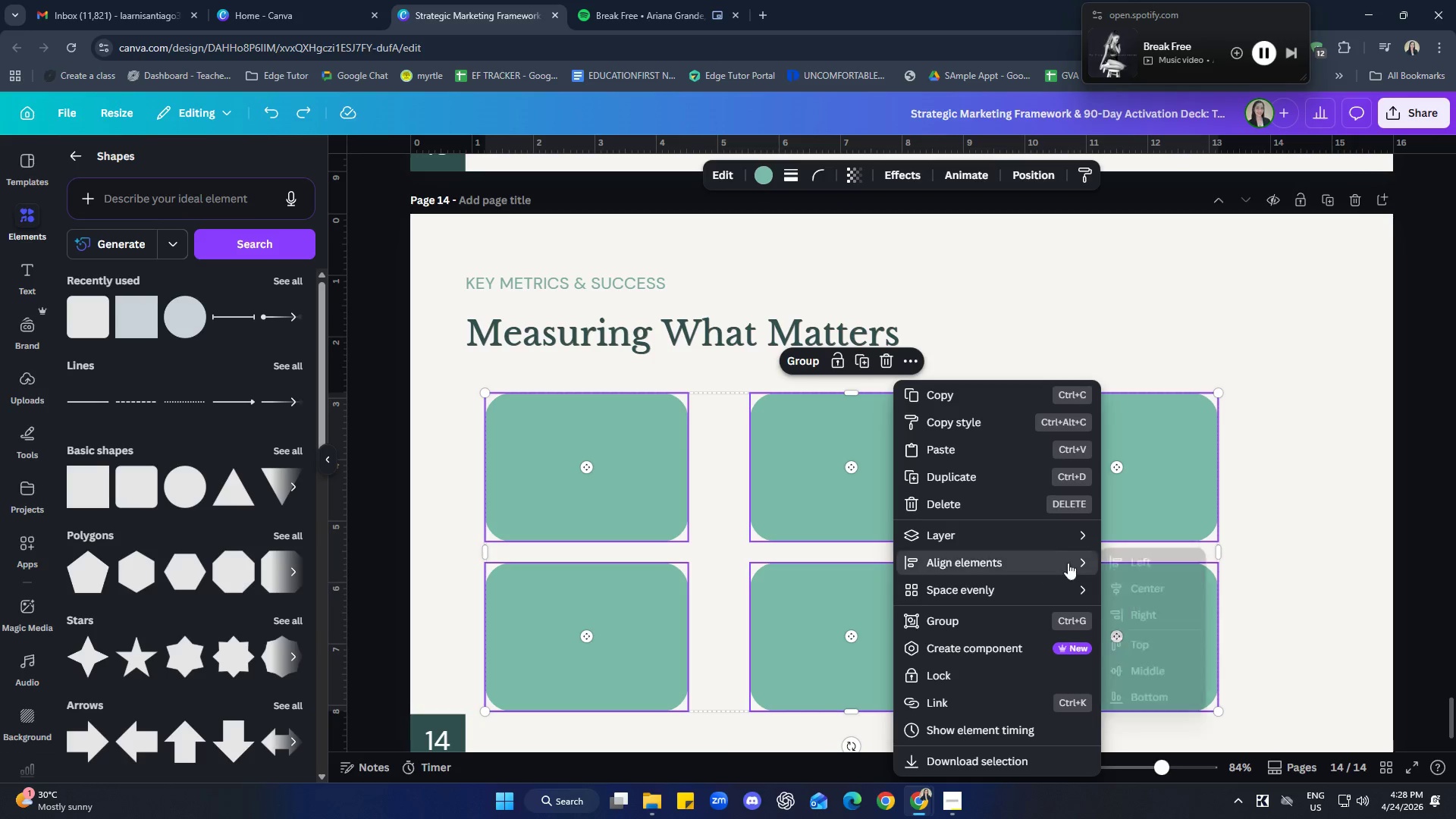 
left_click([1147, 677])
 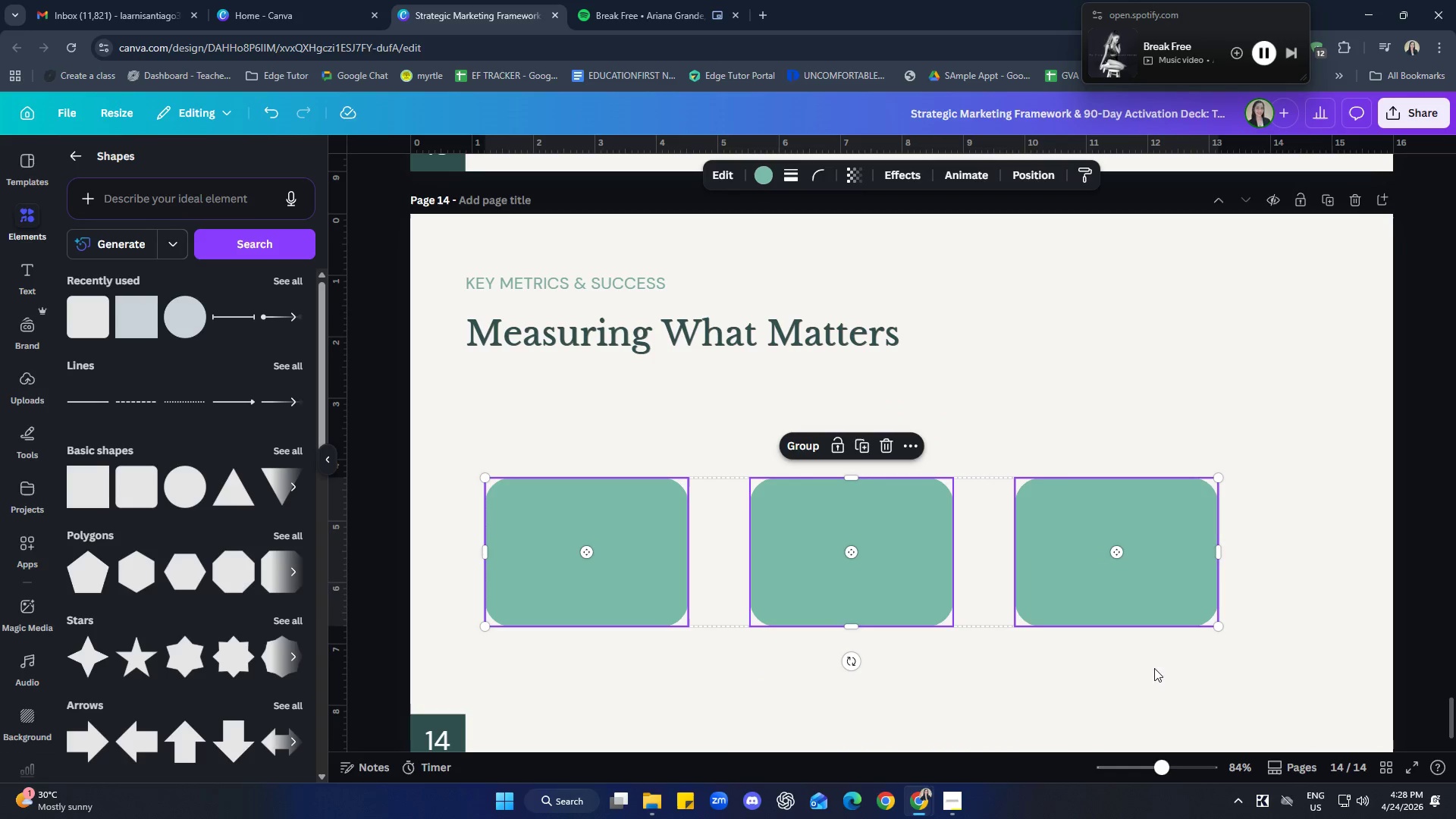 
key(Control+ControlLeft)
 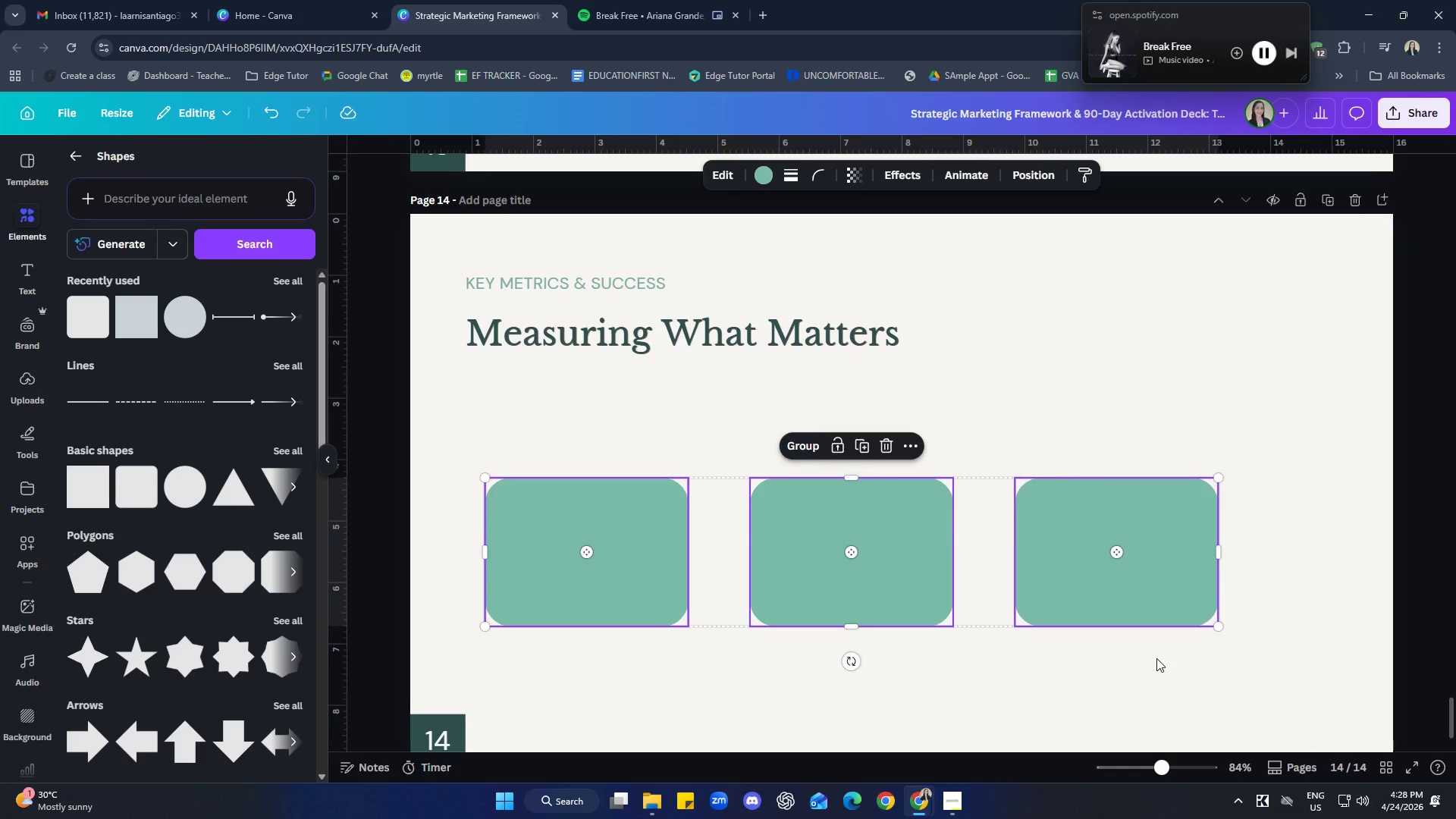 
key(Control+Z)
 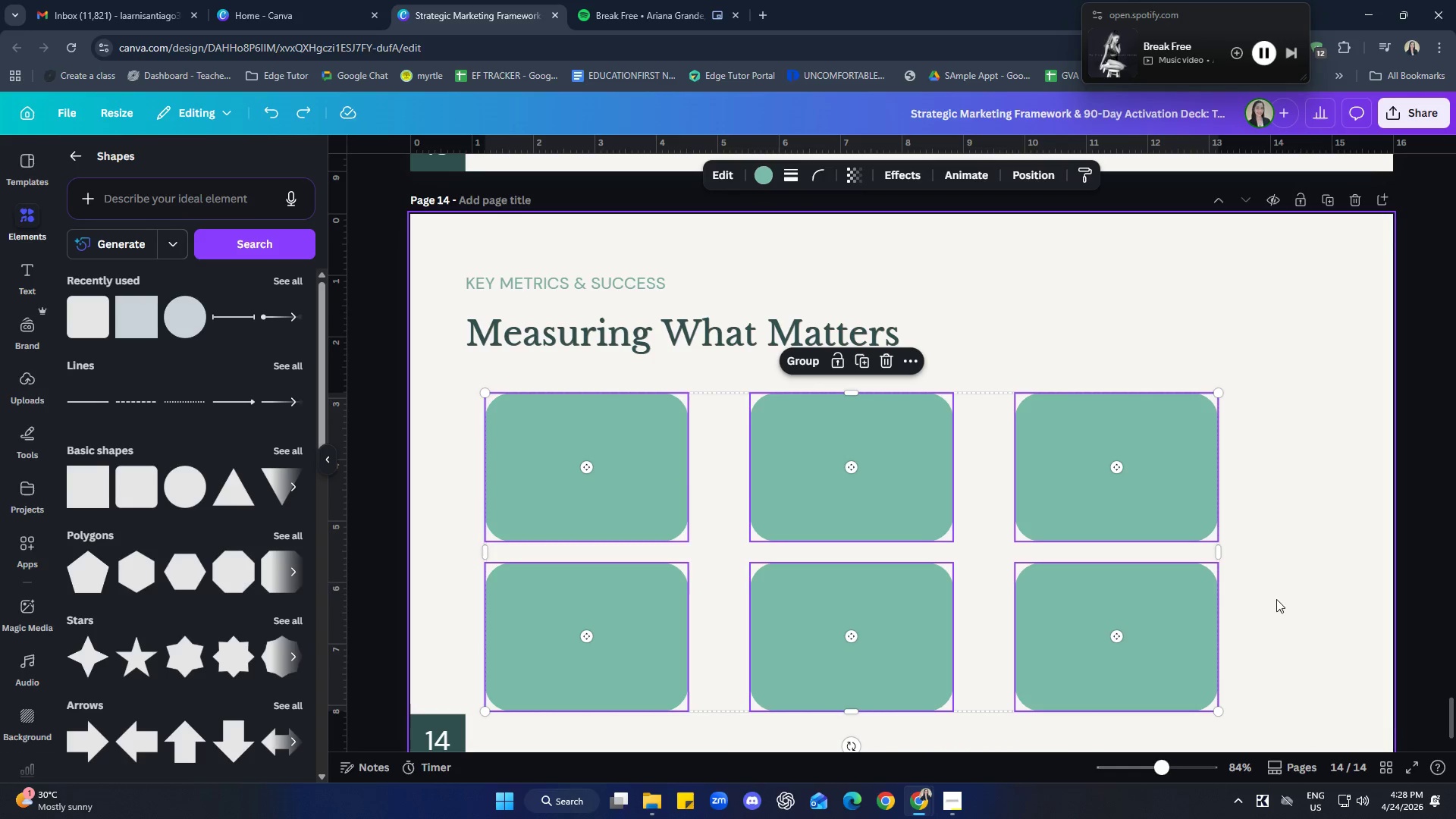 
left_click([1298, 577])
 